 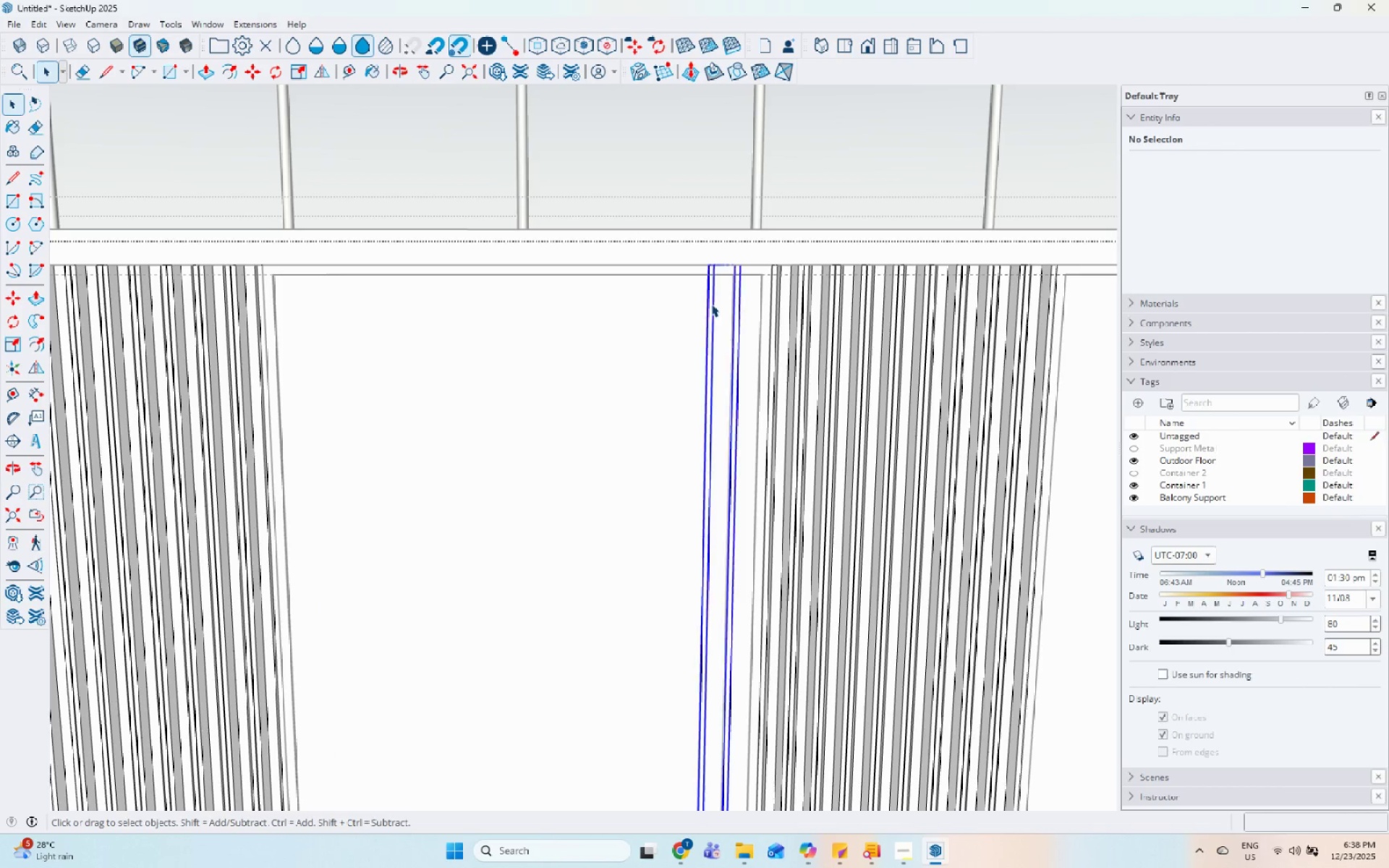 
right_click([711, 304])
 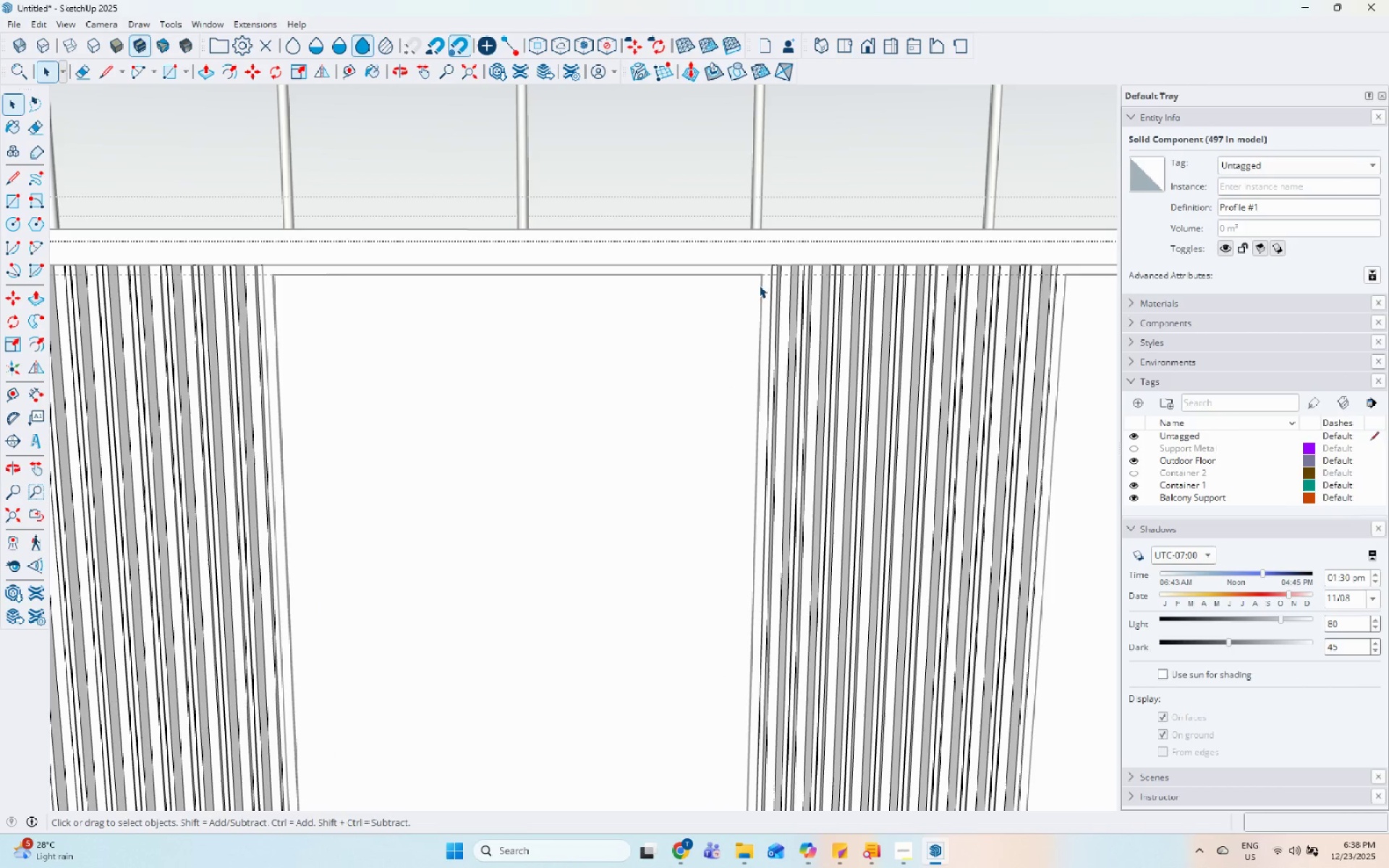 
key(Escape)
 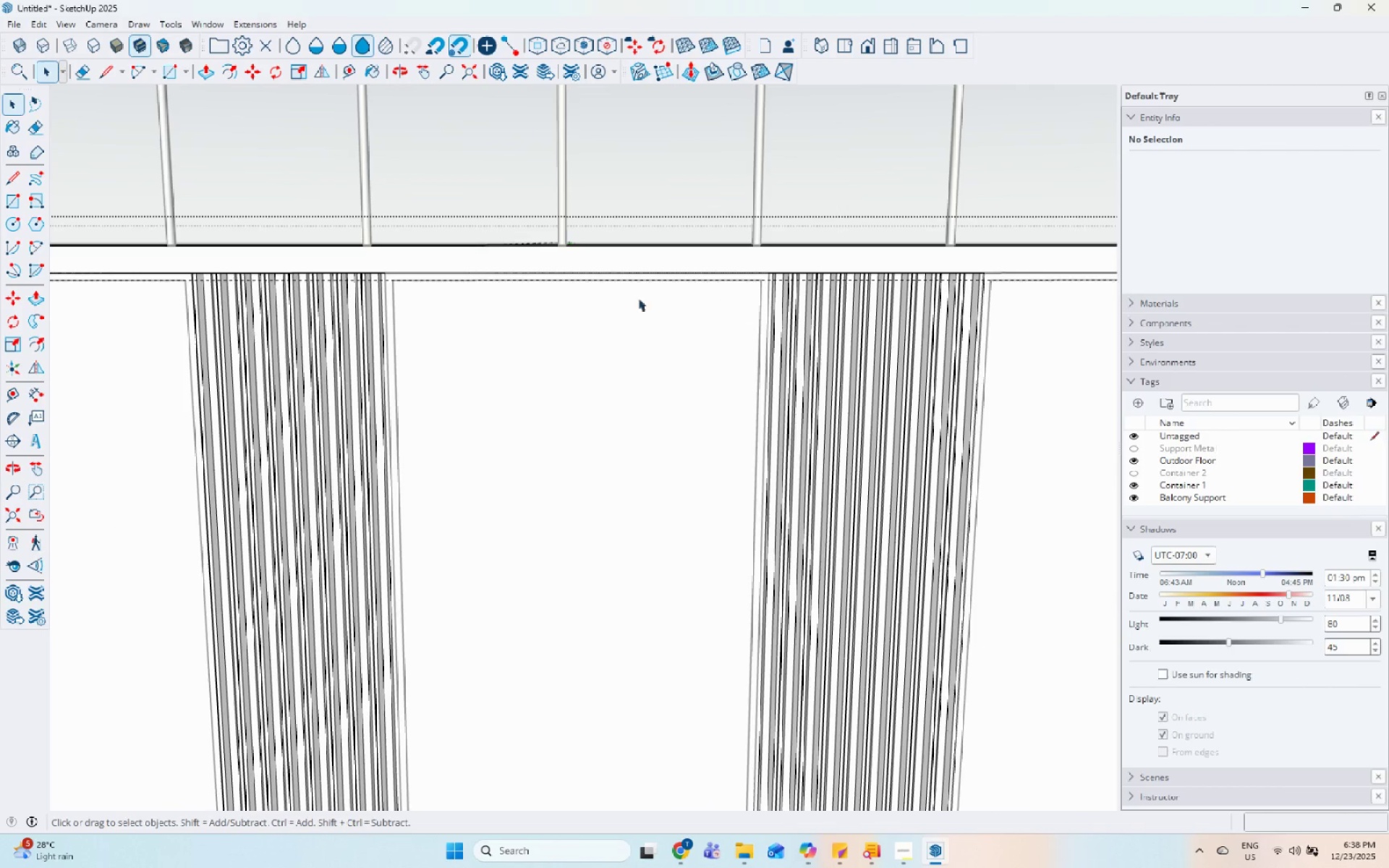 
key(Escape)
 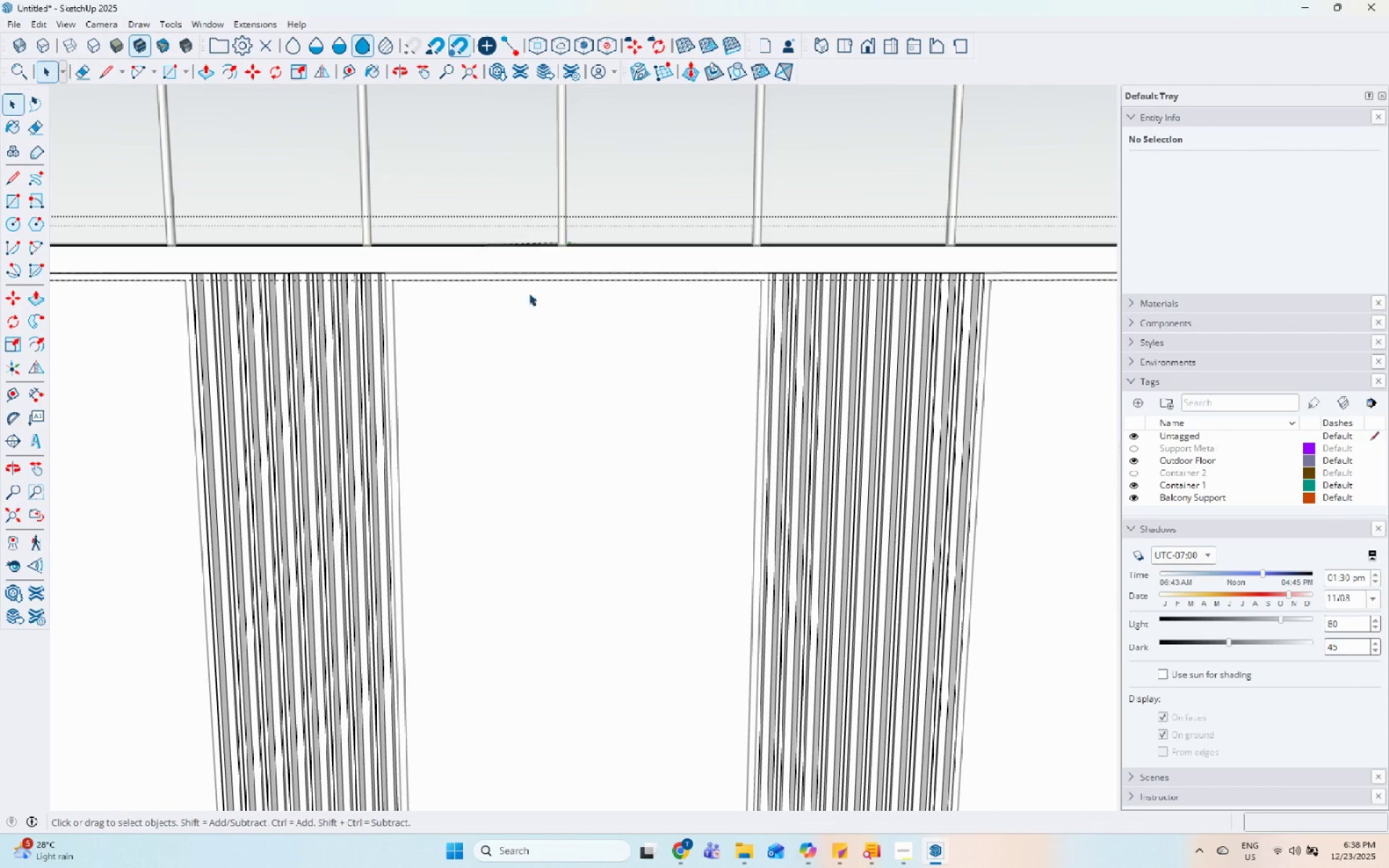 
scroll: coordinate [759, 298], scroll_direction: down, amount: 3.0
 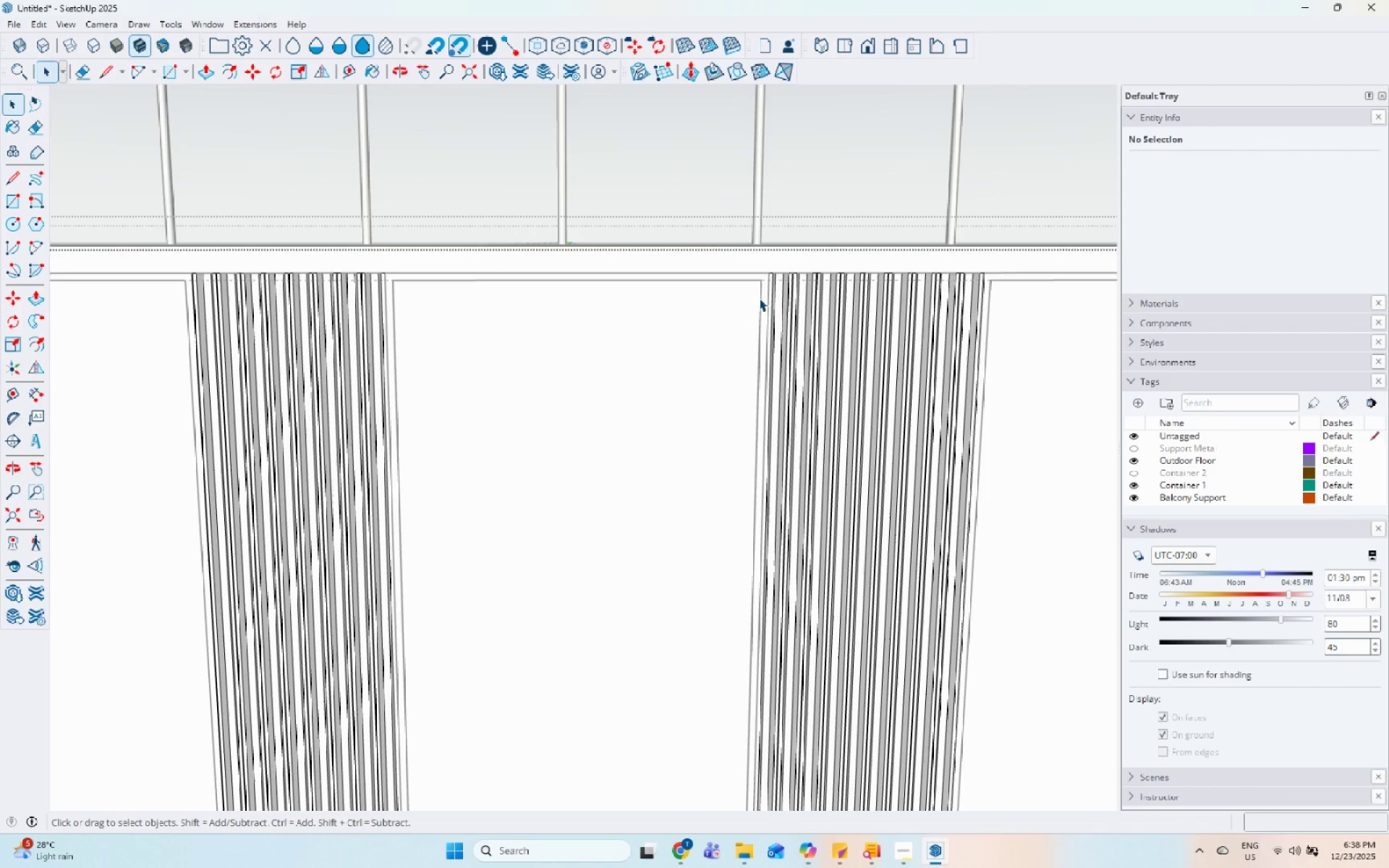 
key(Escape)
 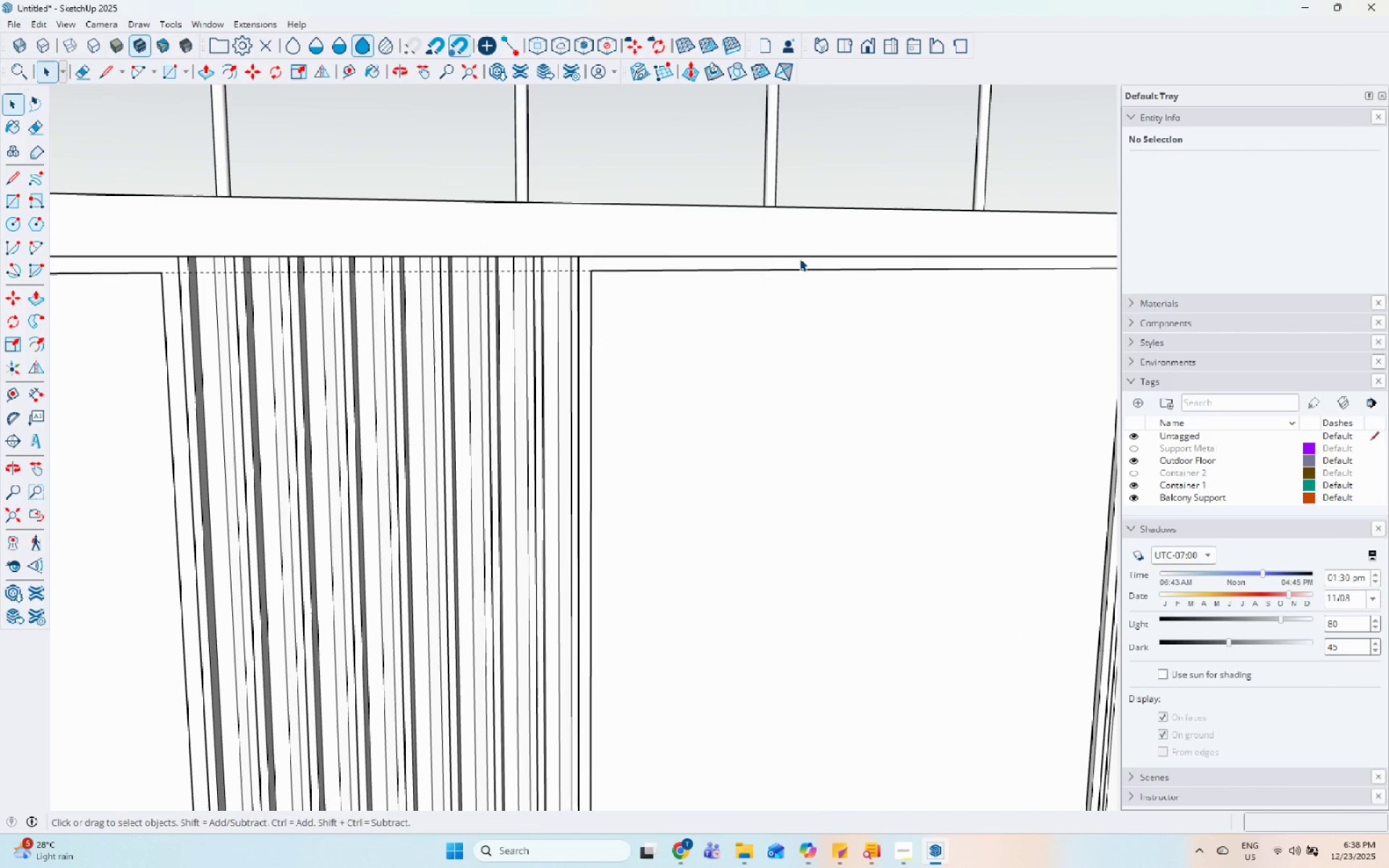 
scroll: coordinate [618, 265], scroll_direction: up, amount: 6.0
 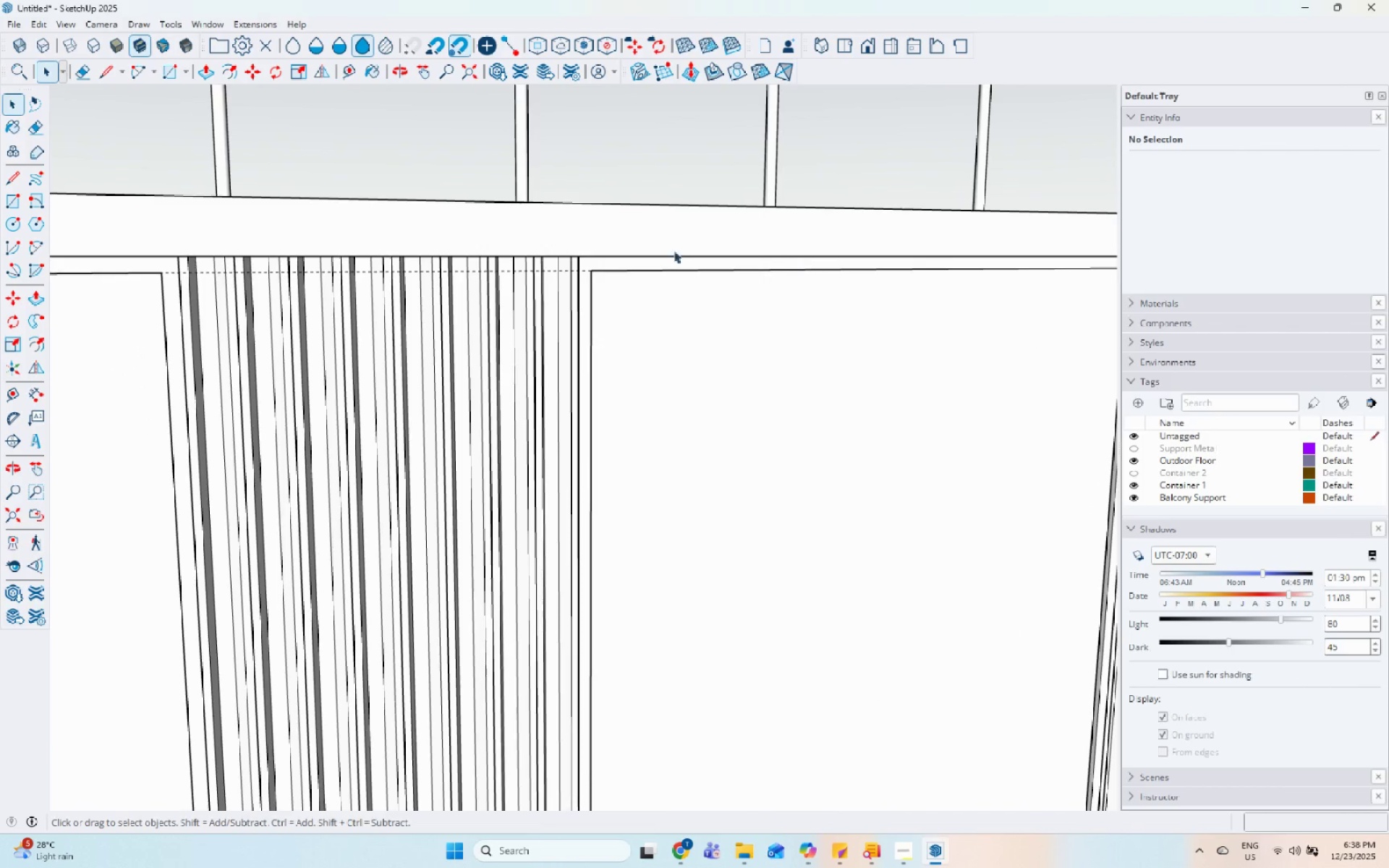 
left_click([763, 328])
 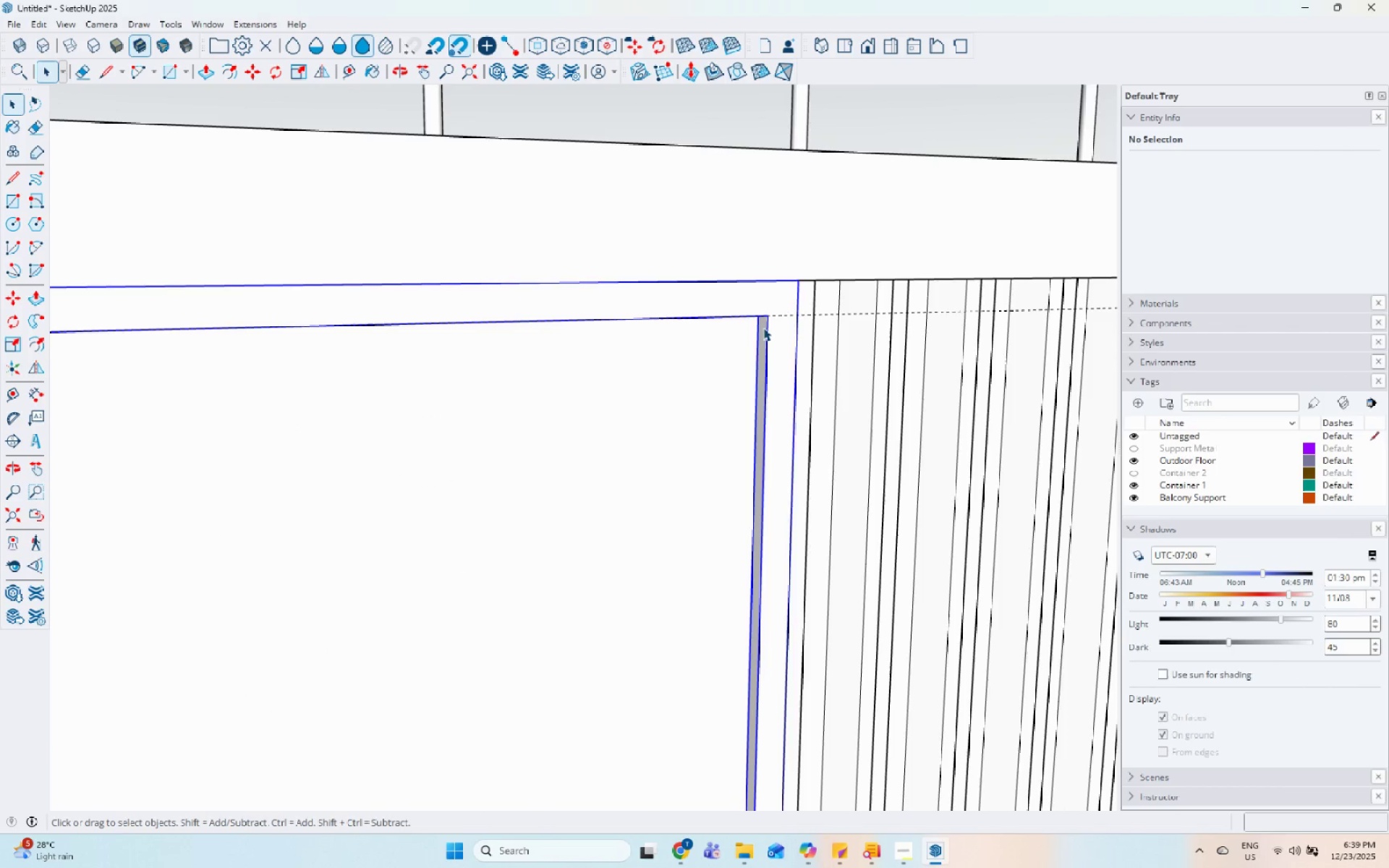 
right_click([763, 328])
 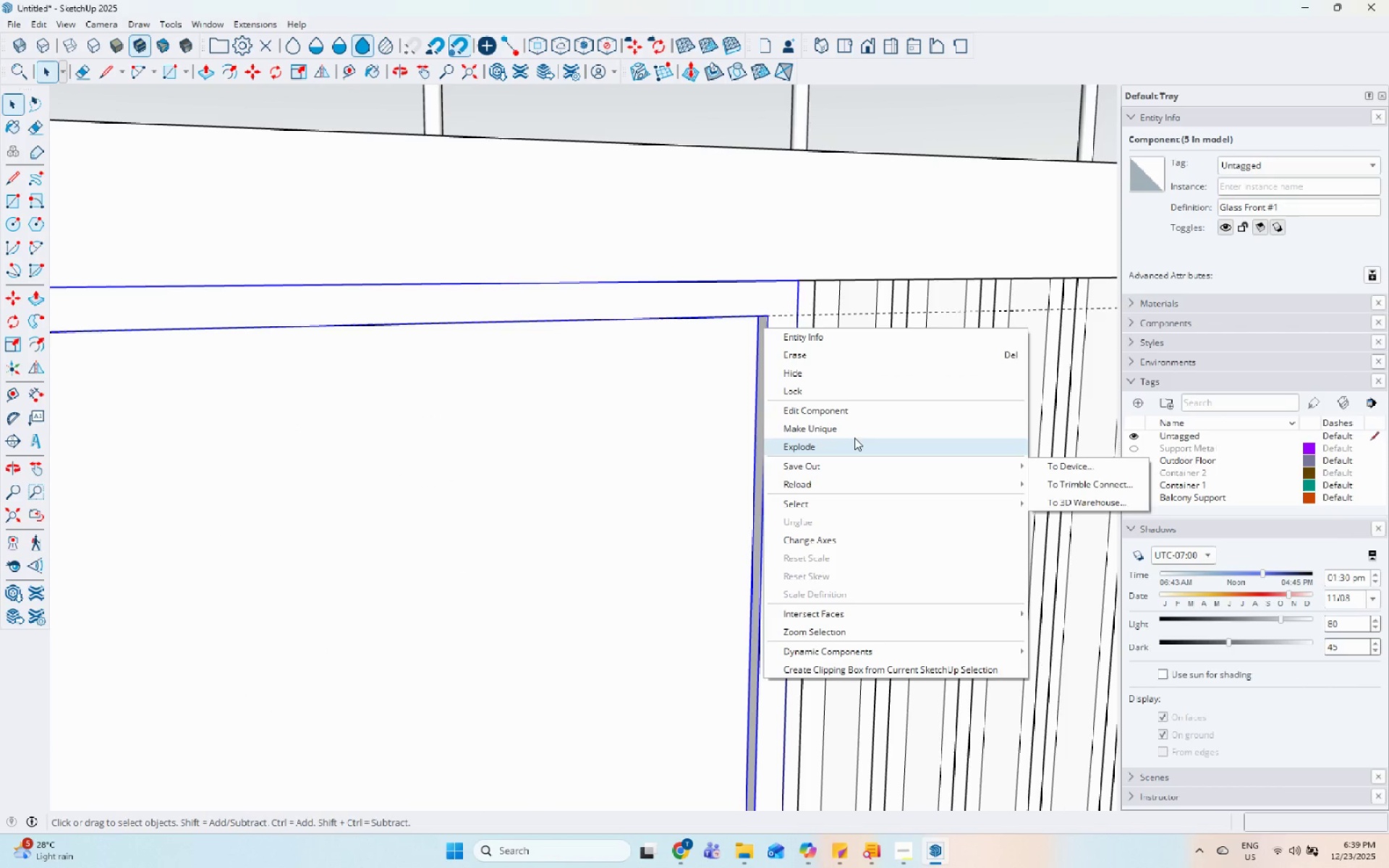 
scroll: coordinate [780, 276], scroll_direction: up, amount: 7.0
 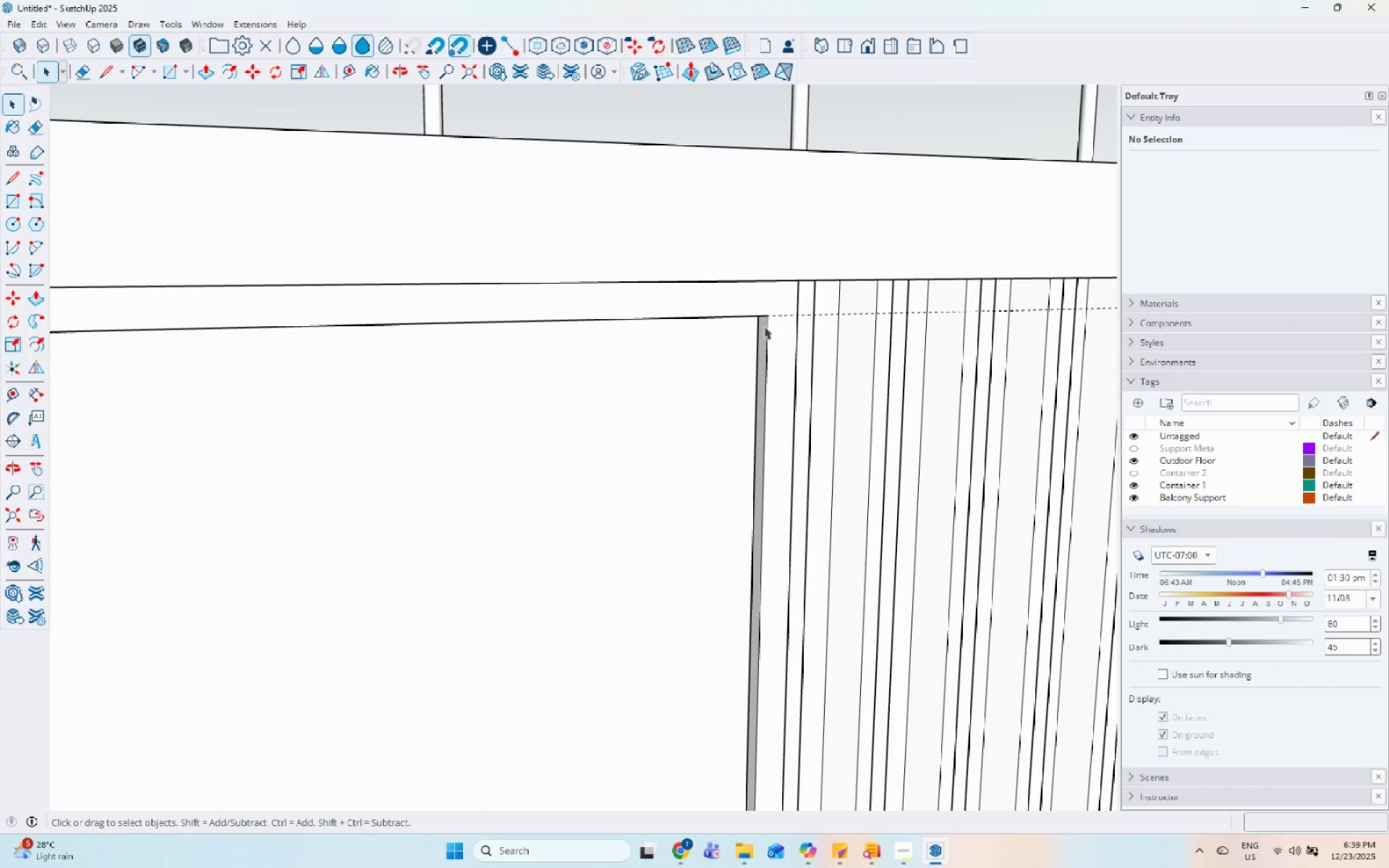 
left_click([857, 428])
 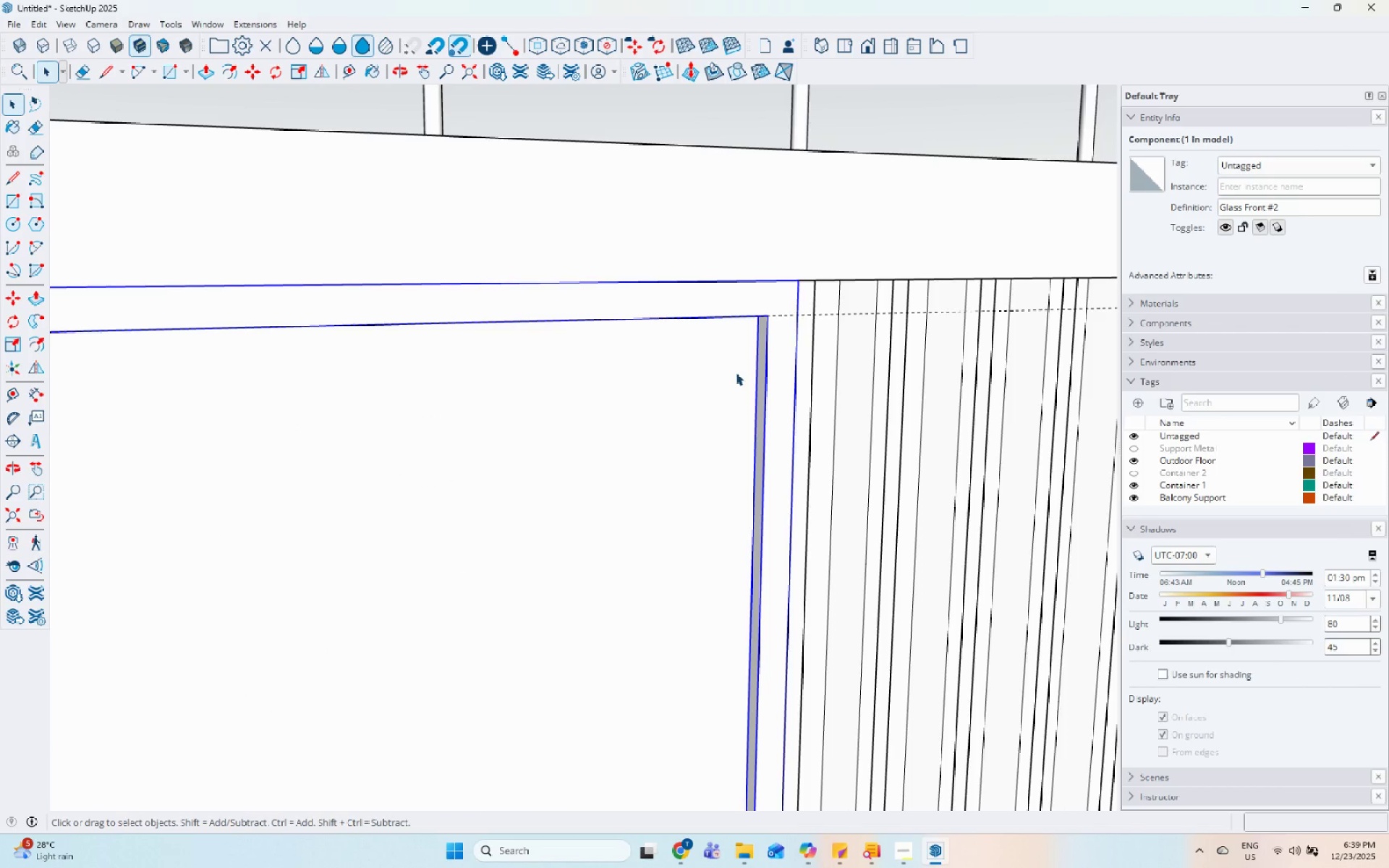 
right_click([775, 300])
 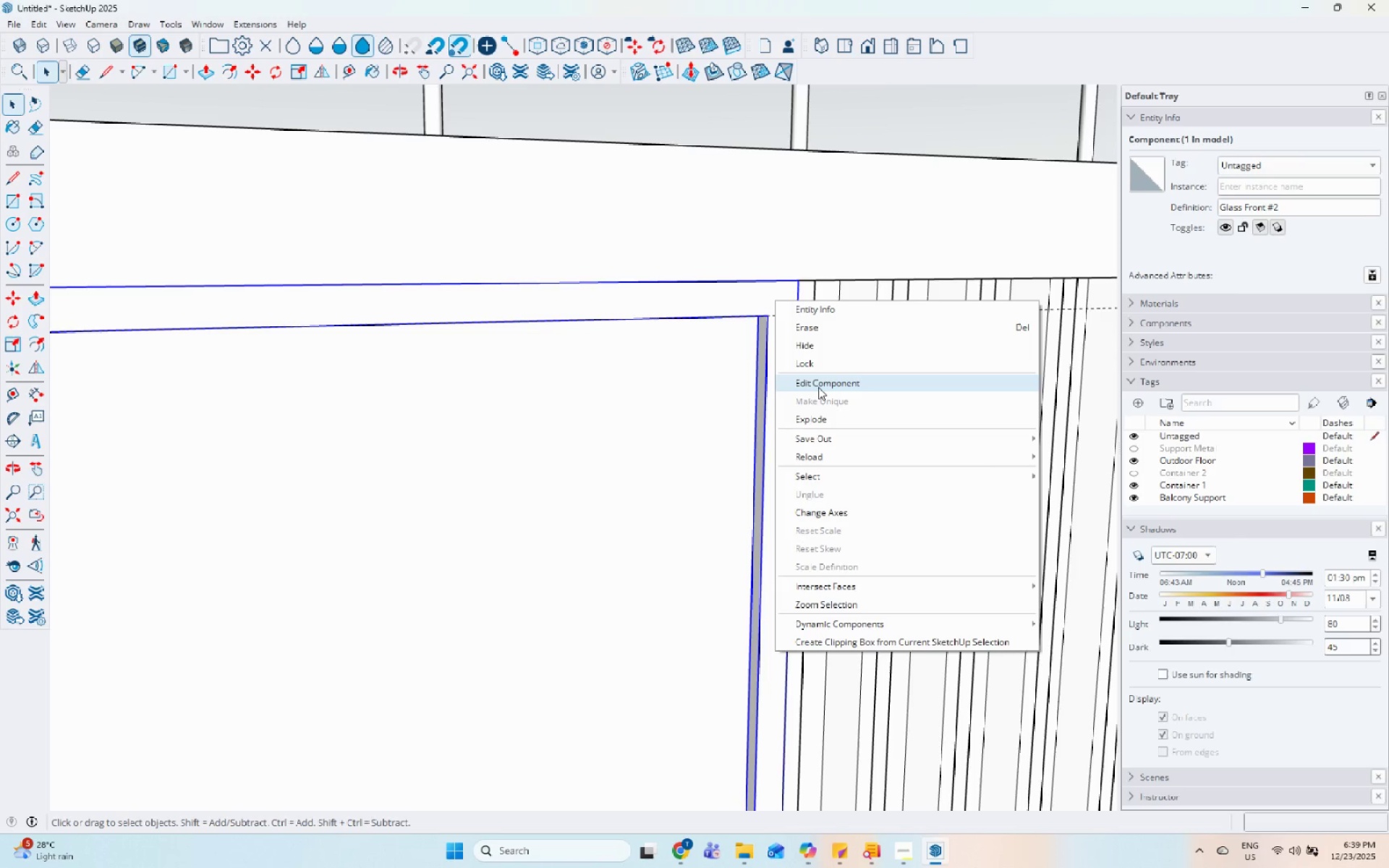 
left_click([818, 387])
 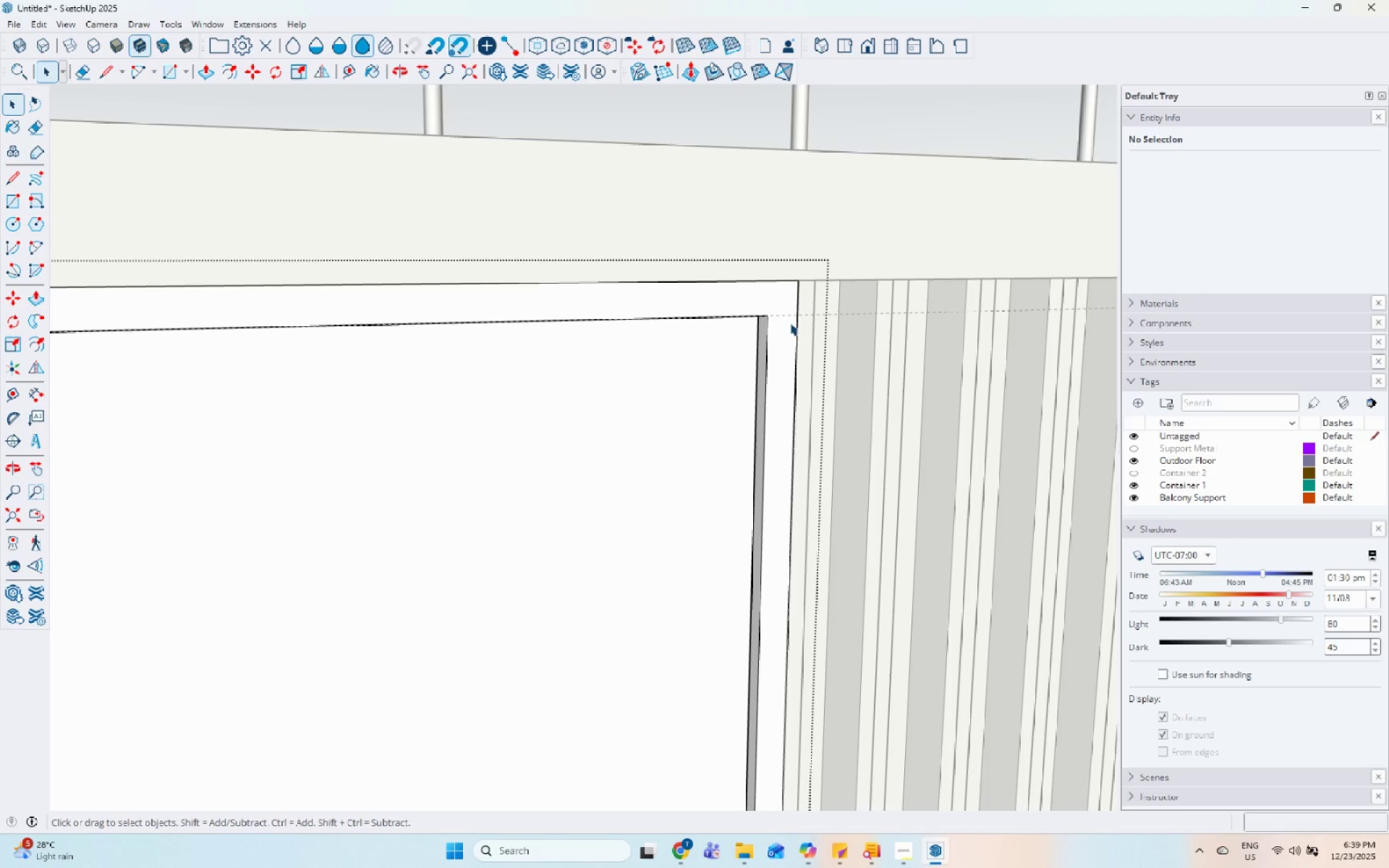 
key(Escape)
 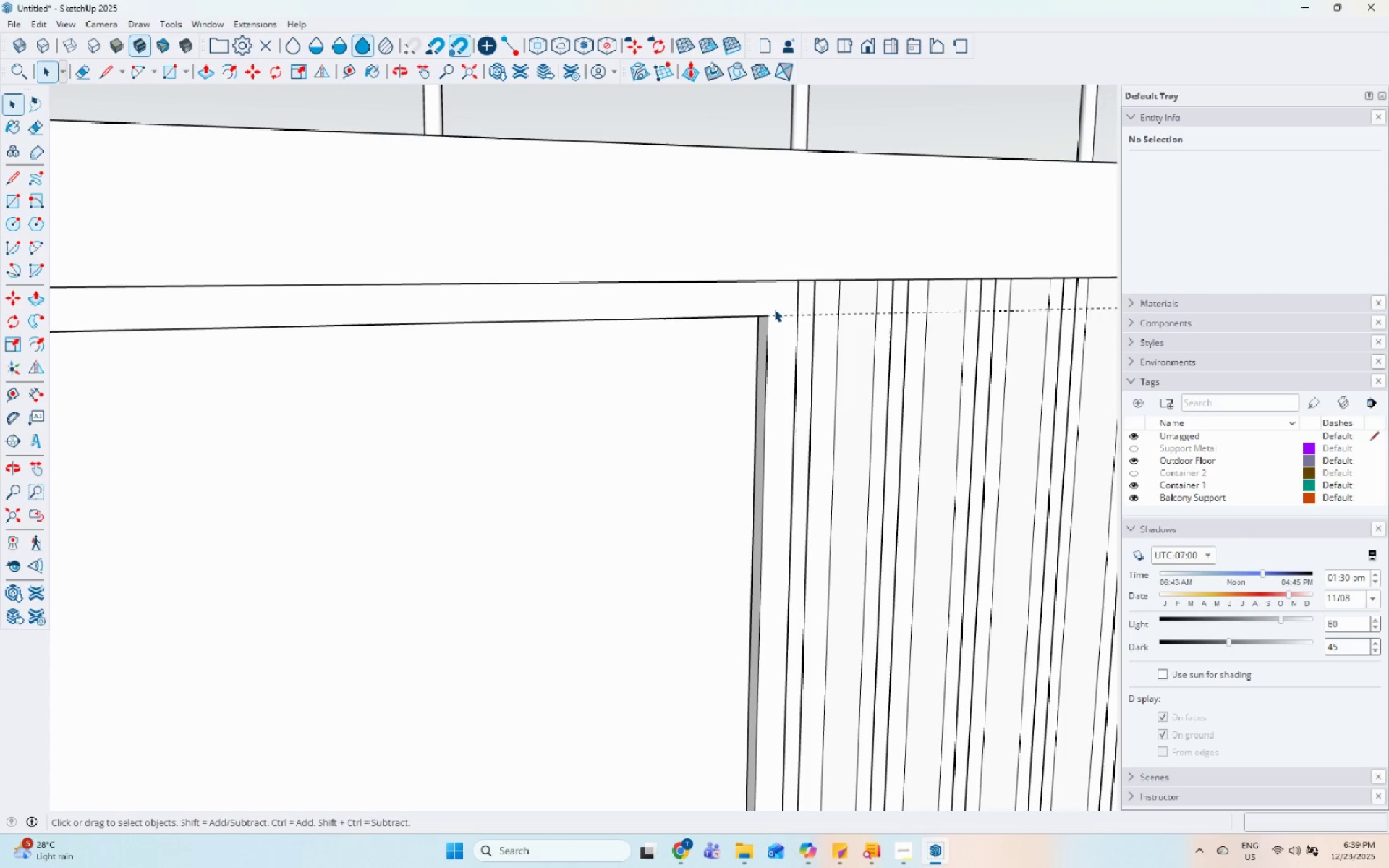 
key(Escape)
 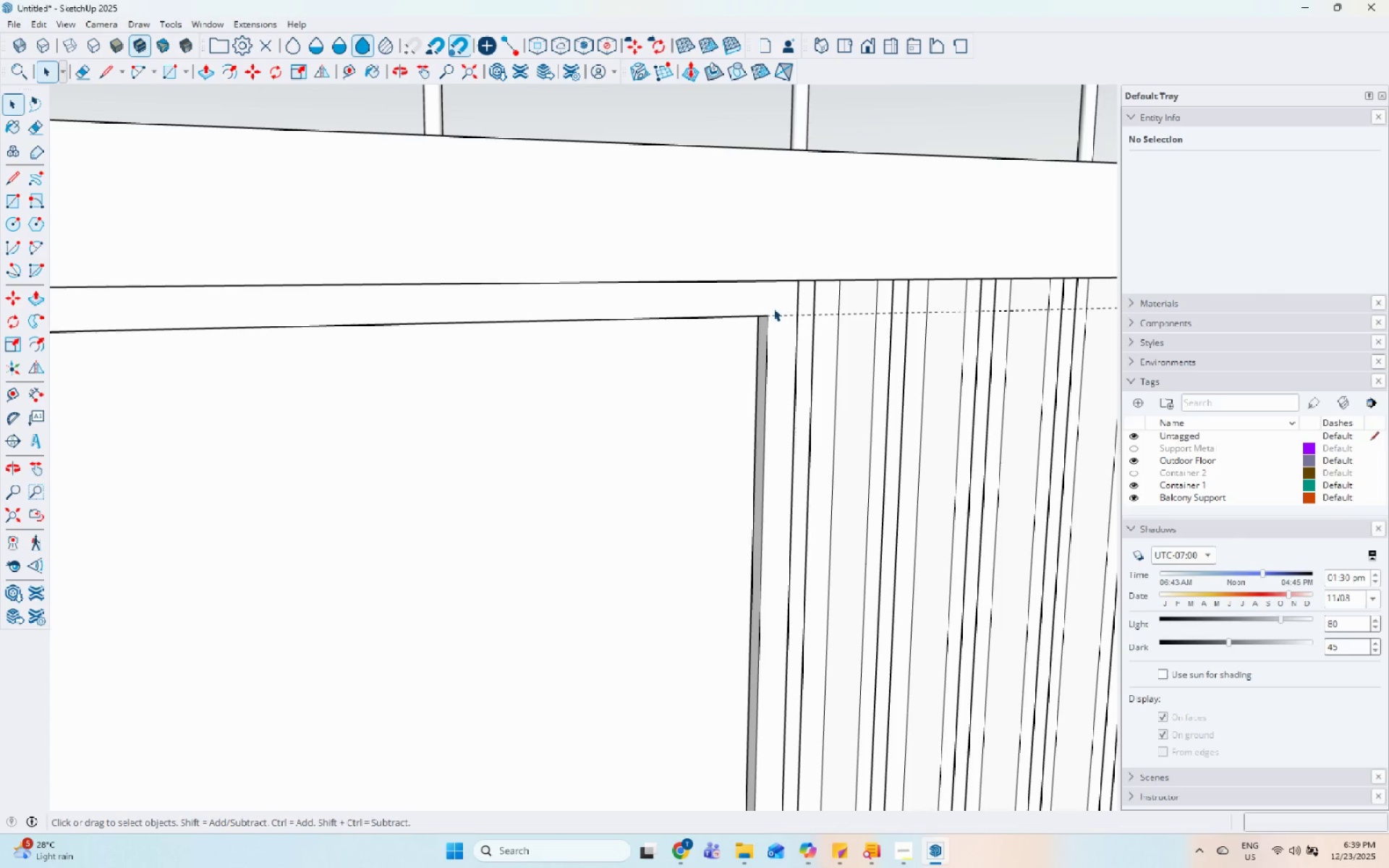 
right_click([773, 308])
 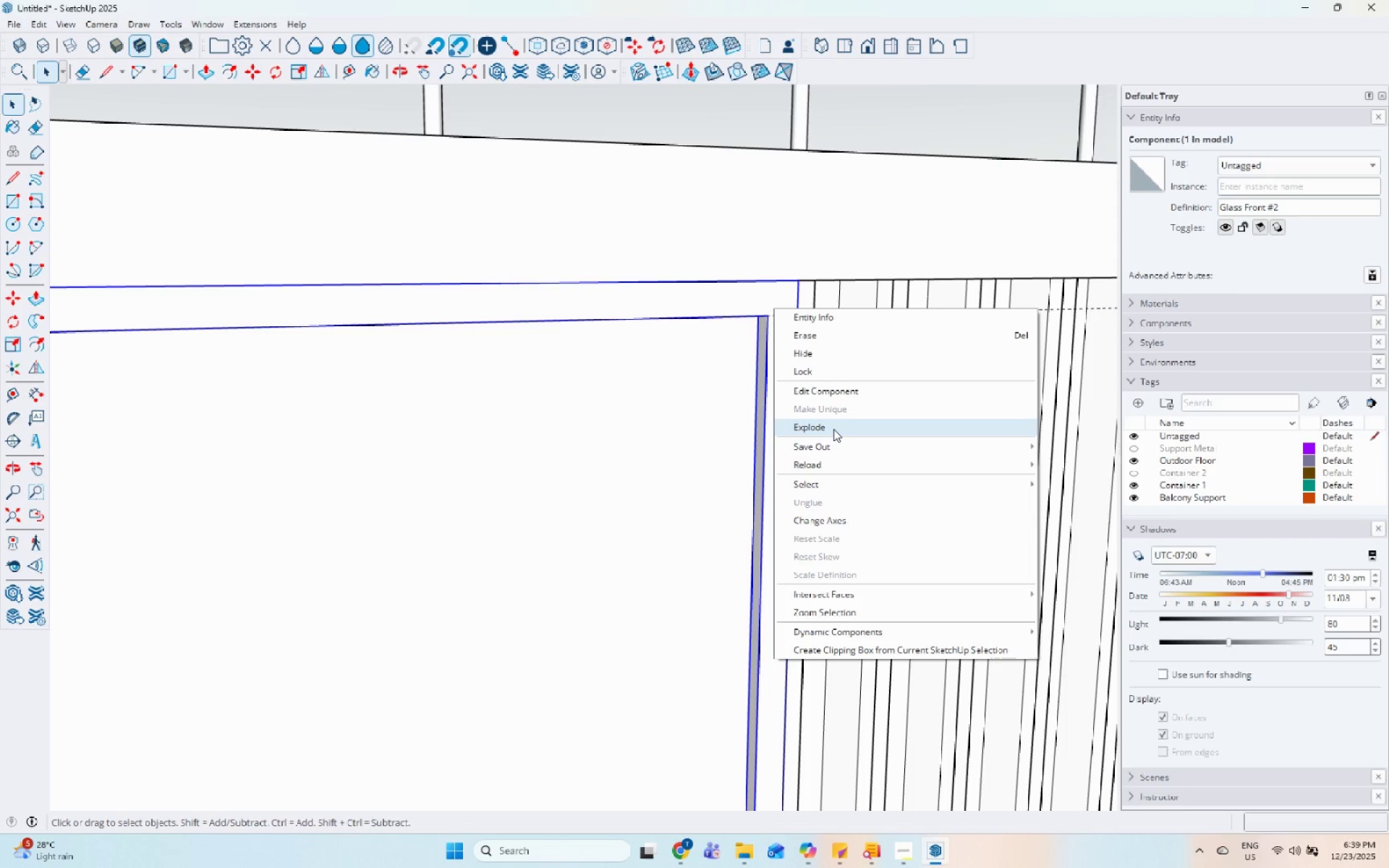 
left_click([833, 429])
 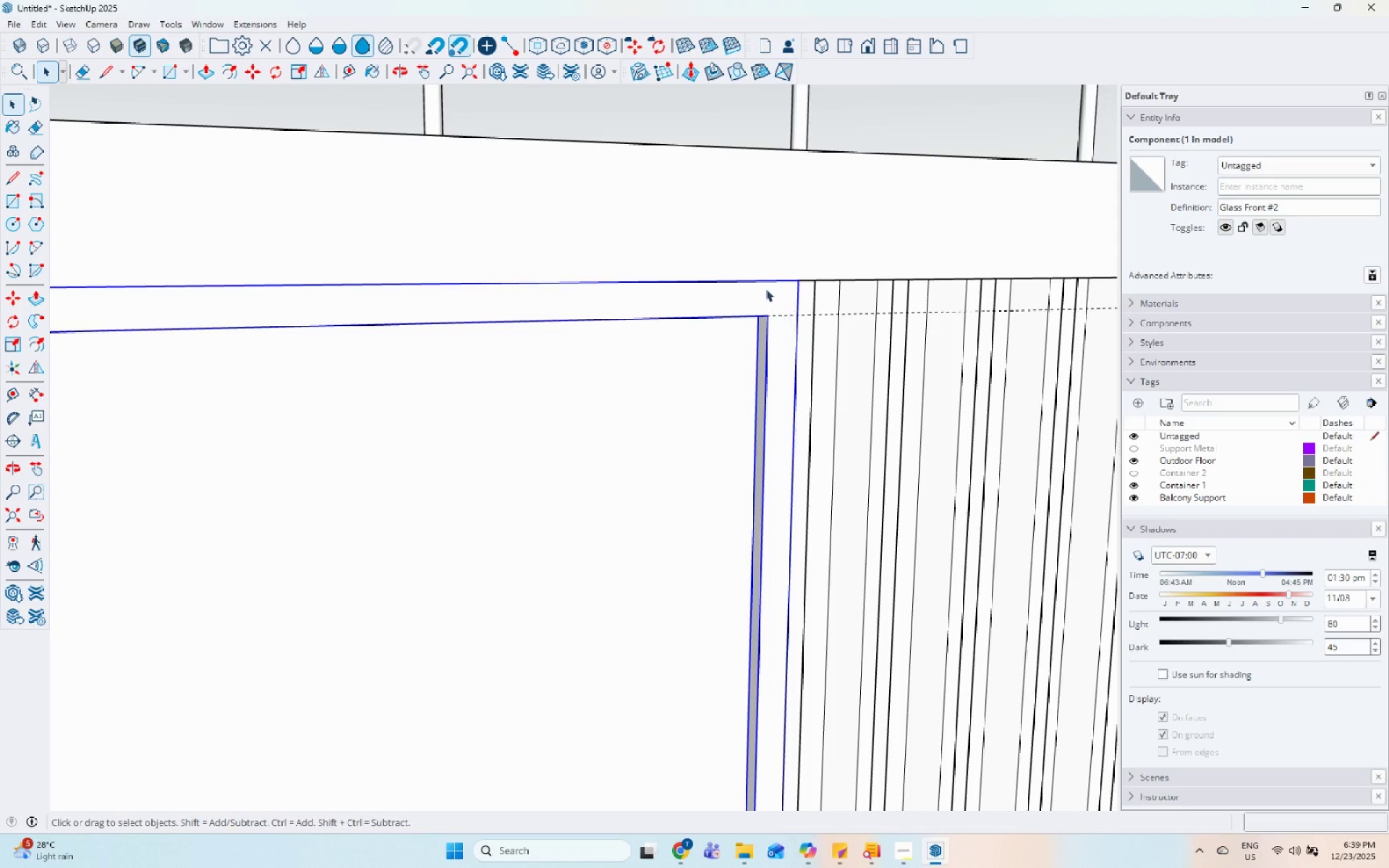 
right_click([765, 289])
 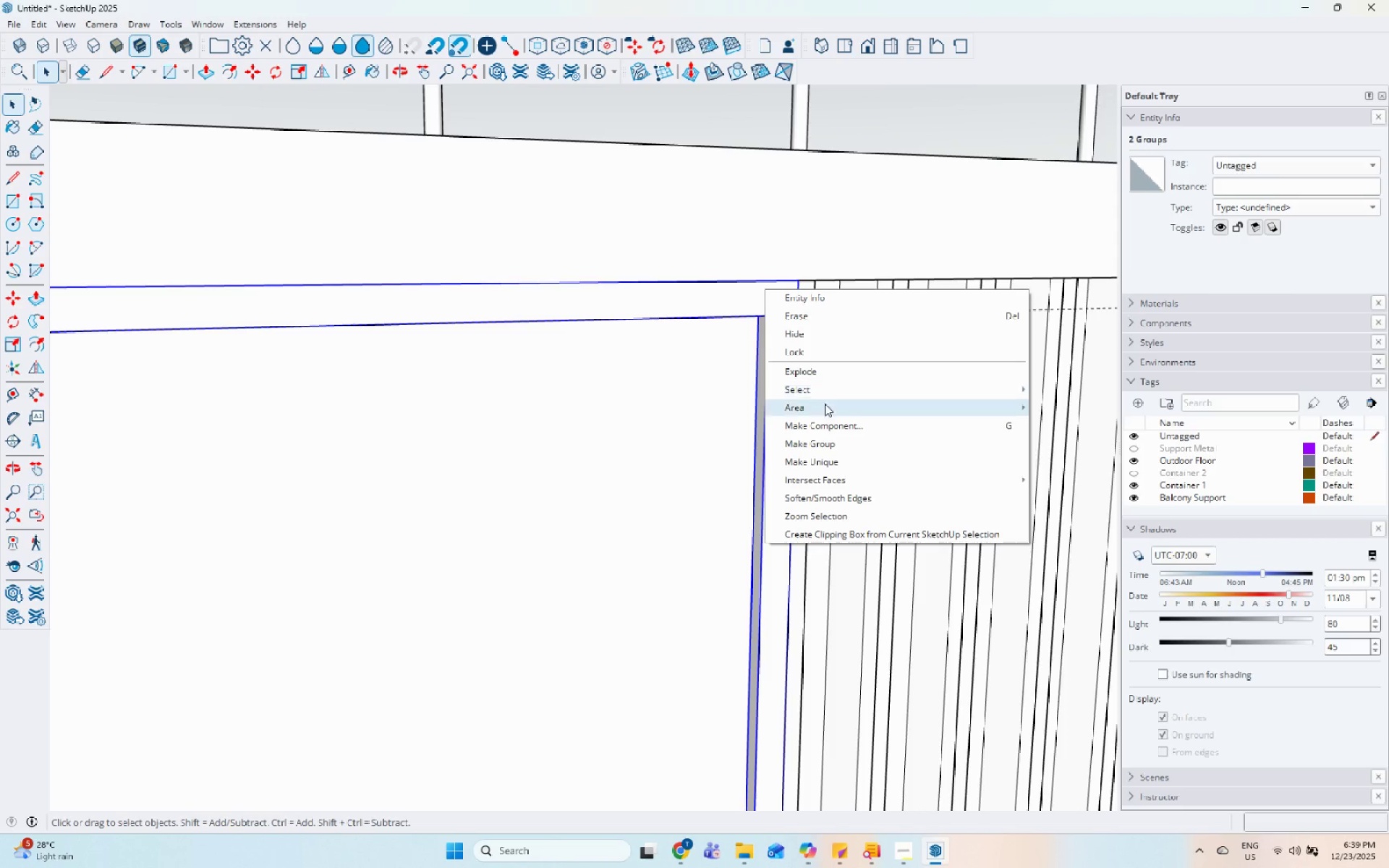 
left_click([833, 431])
 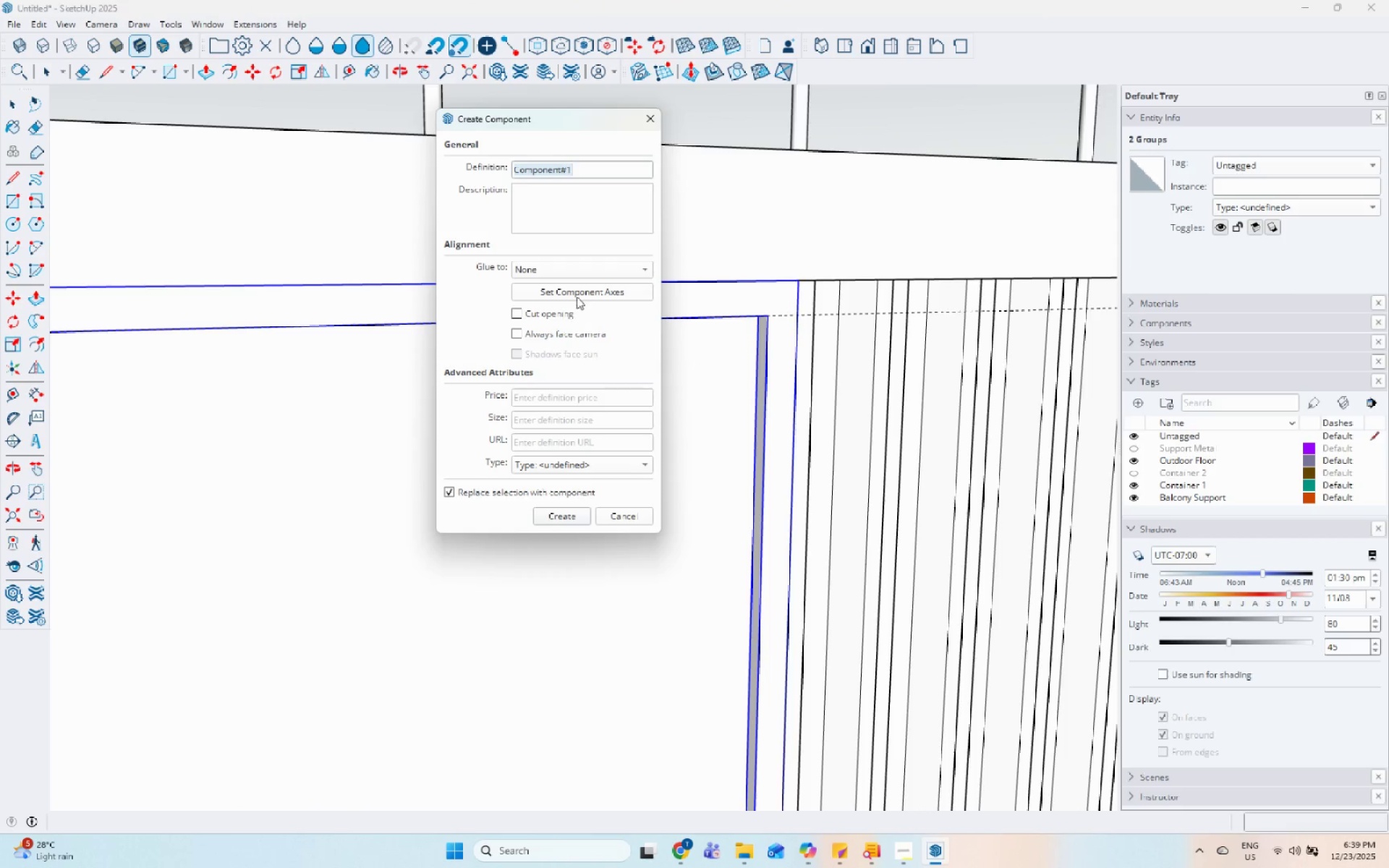 
type(Door 2)
key(Backspace)
type(Frony)
 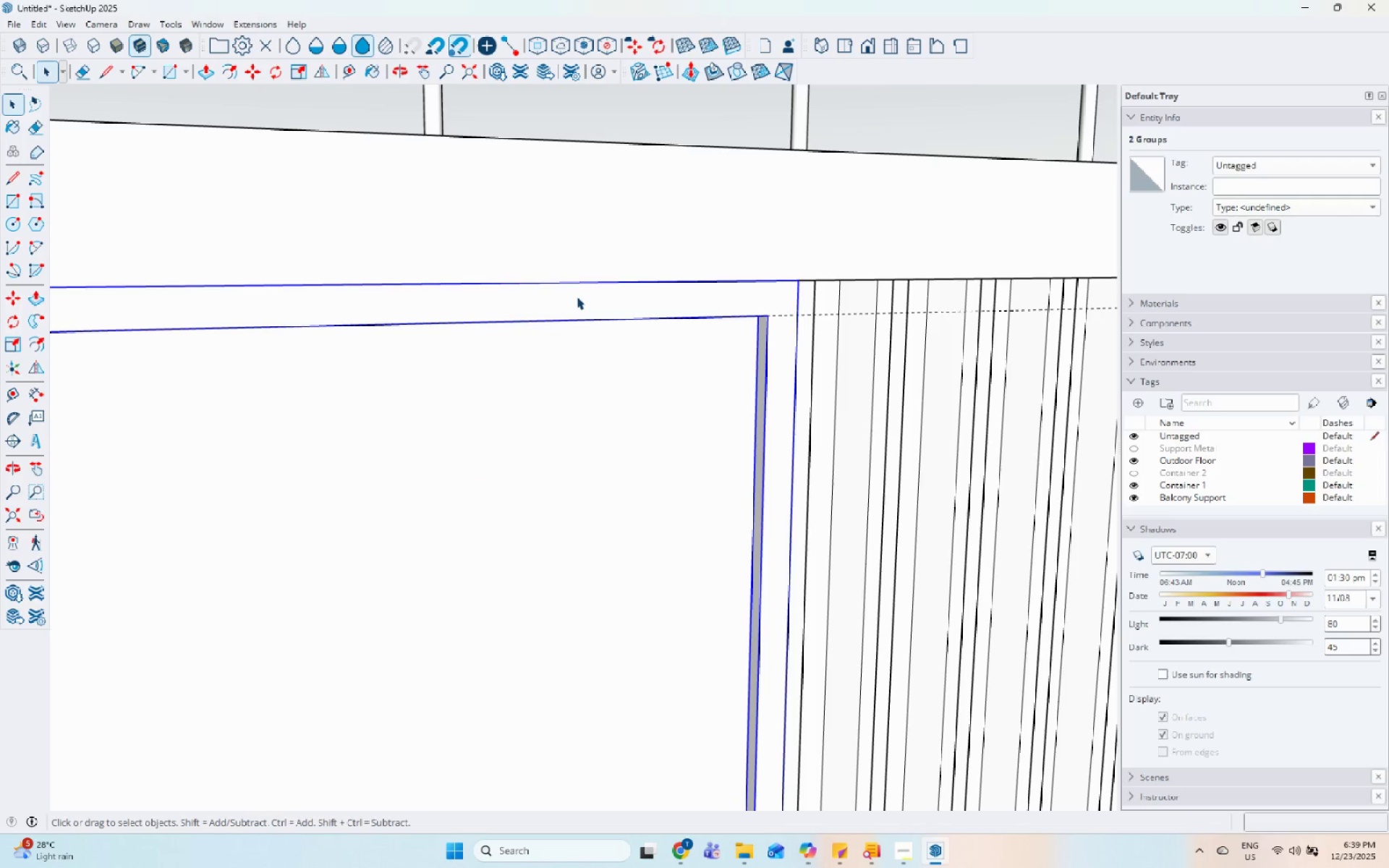 
 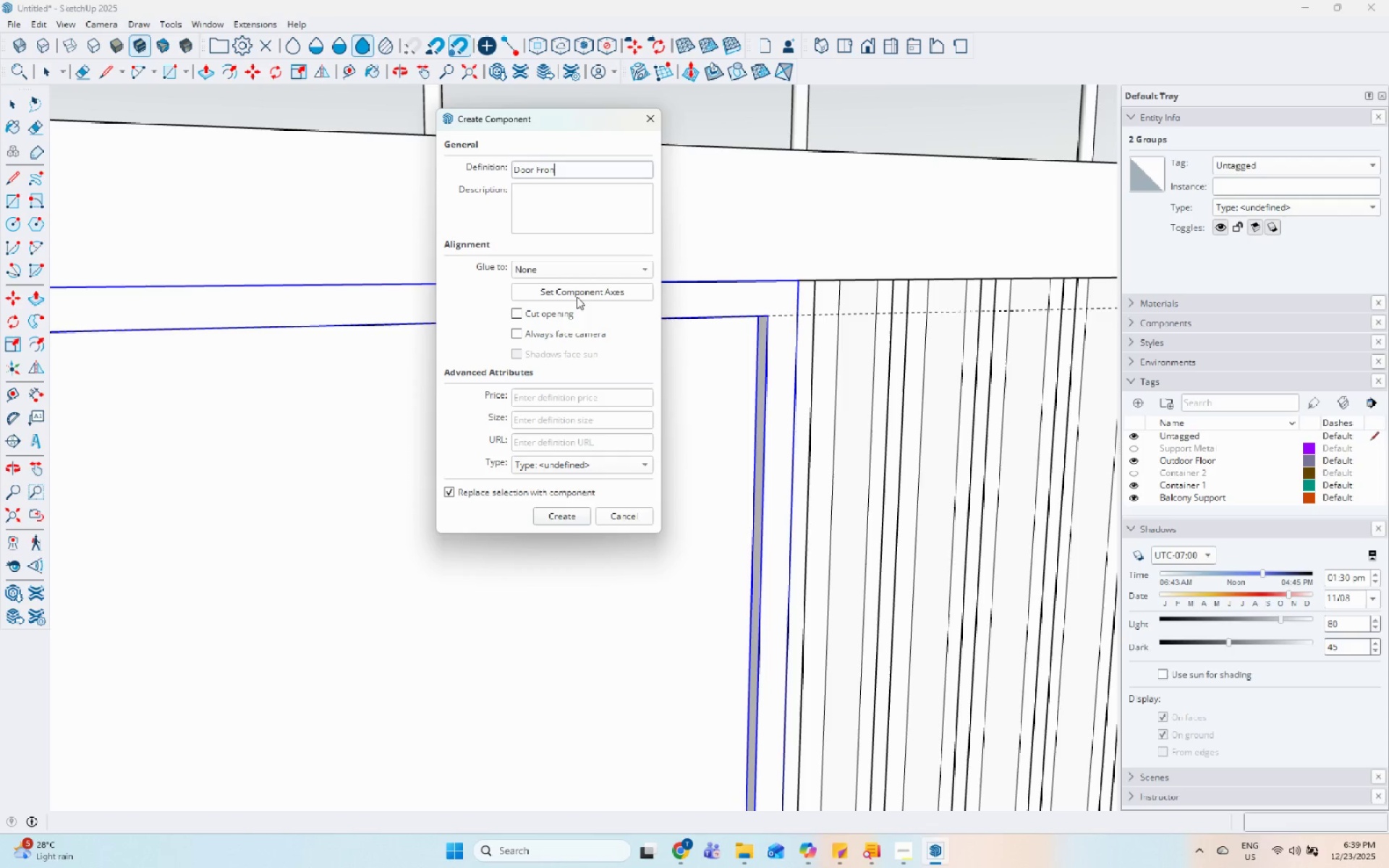 
key(Enter)
 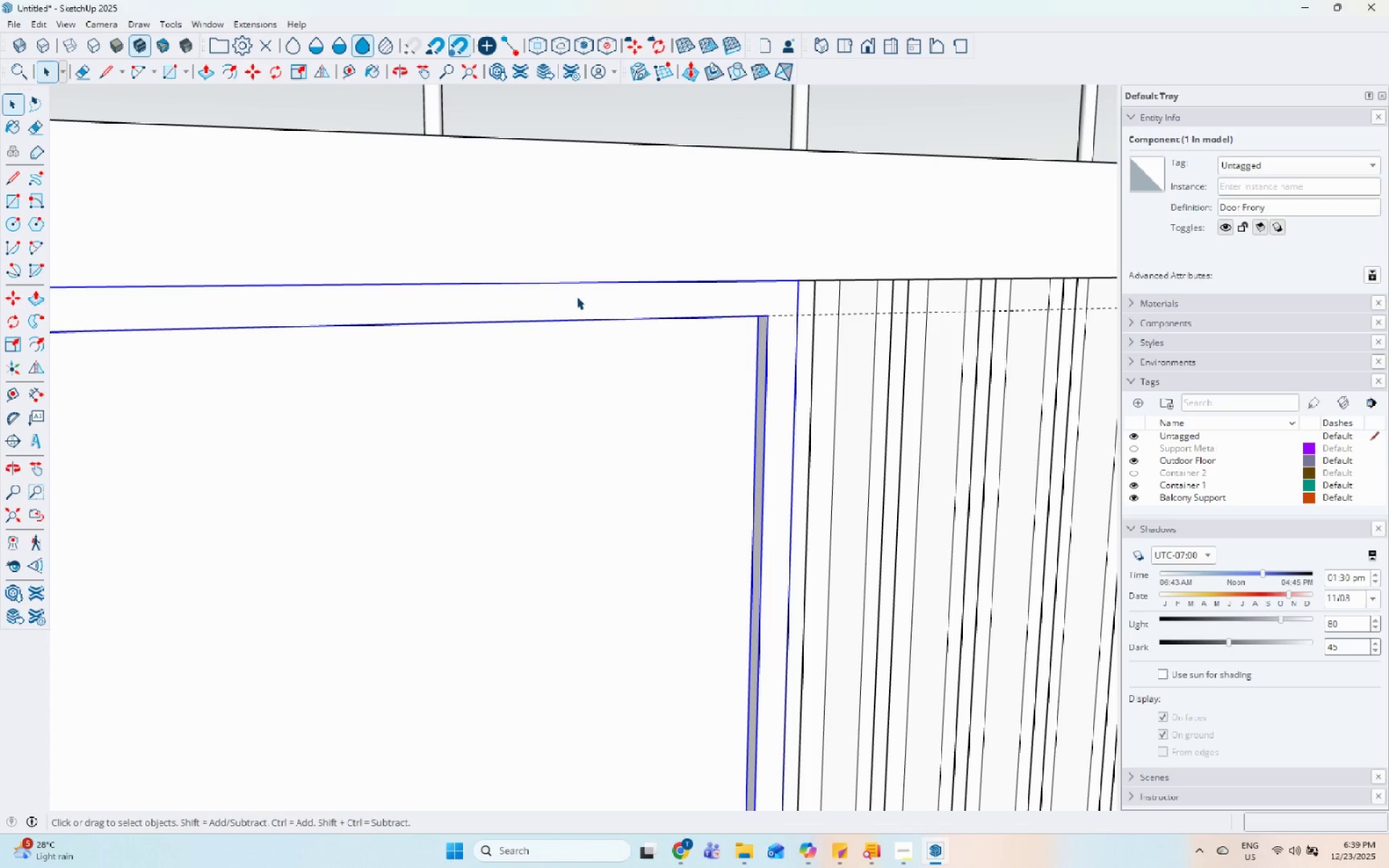 
double_click([579, 315])
 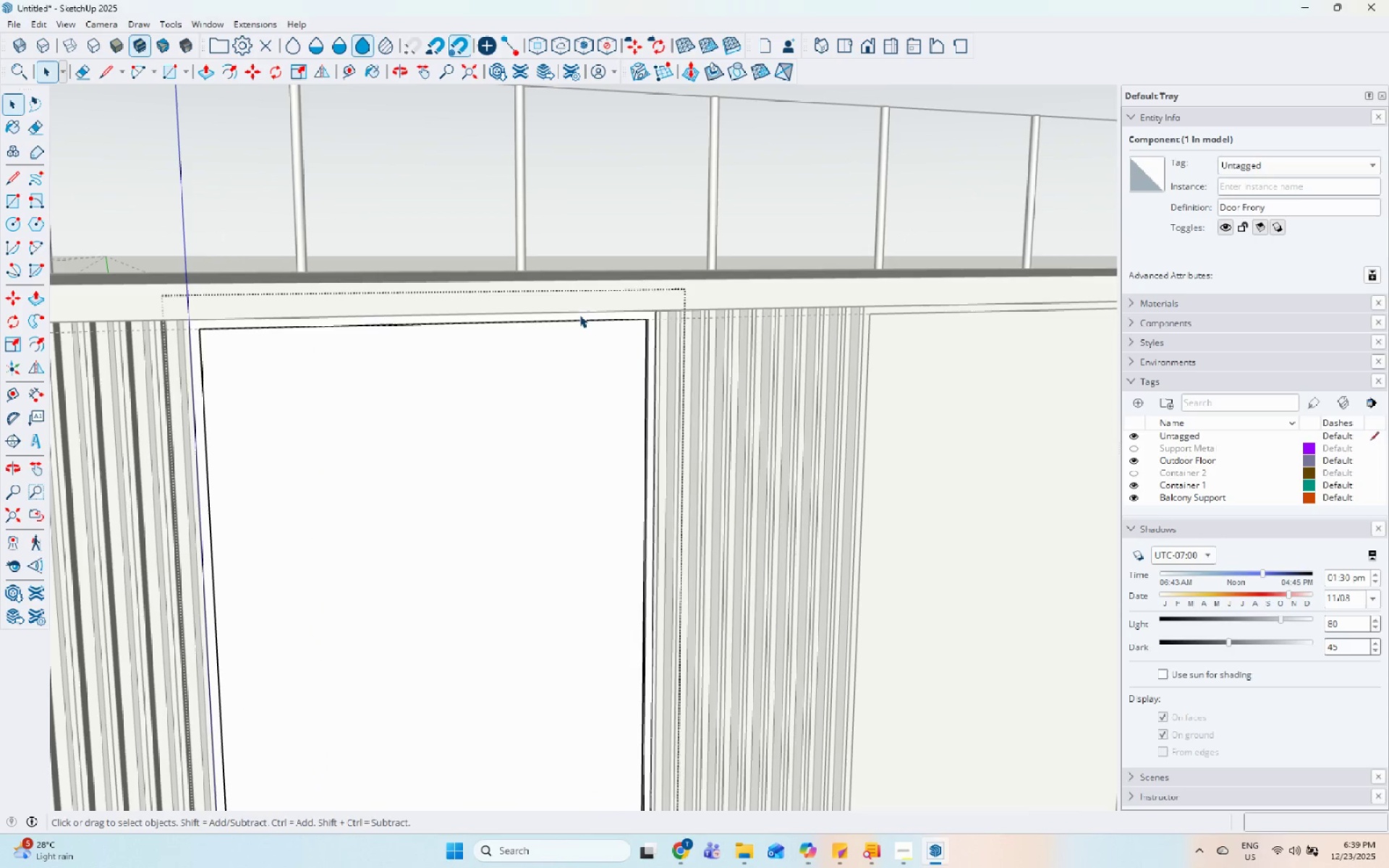 
scroll: coordinate [570, 323], scroll_direction: down, amount: 16.0
 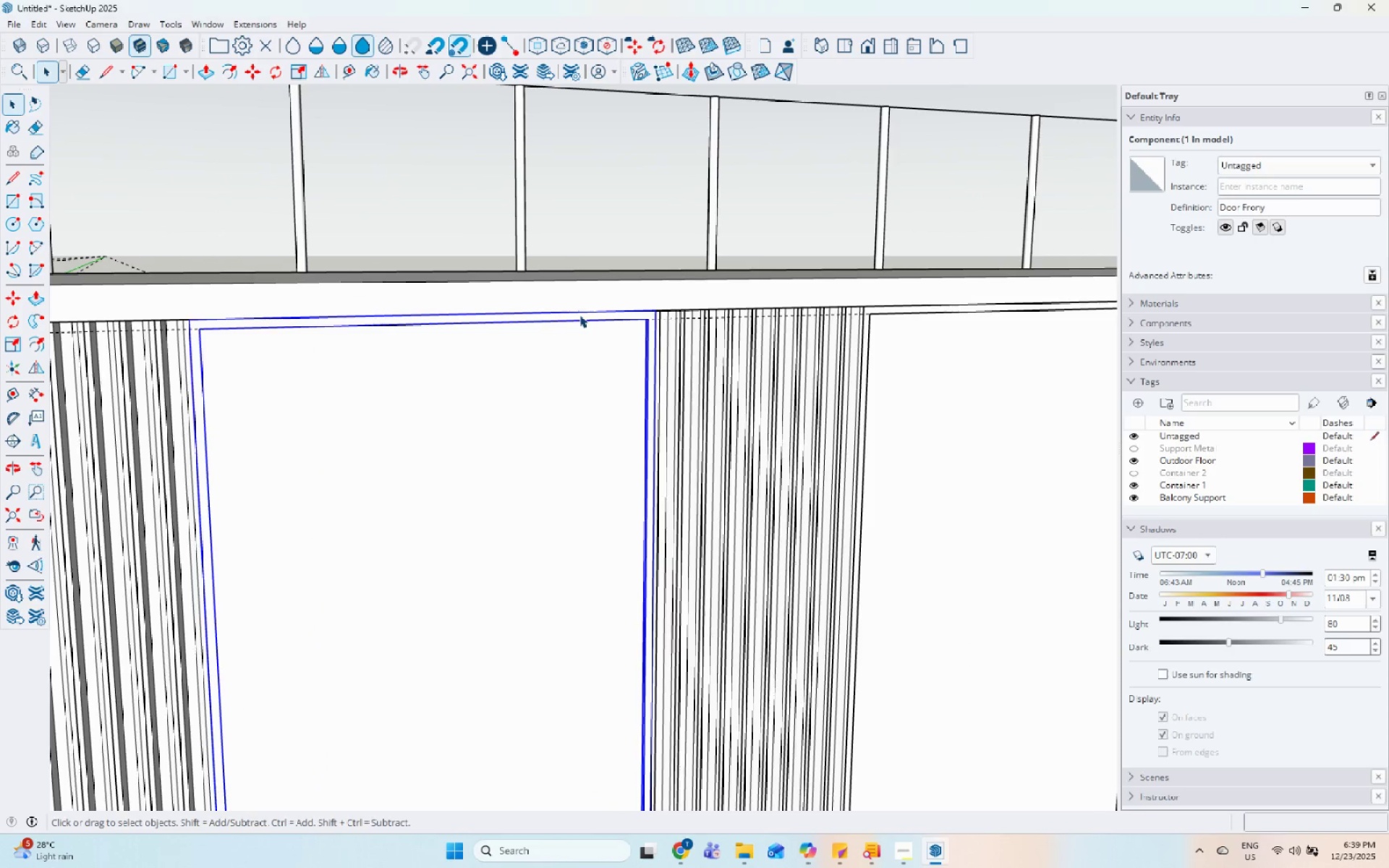 
triple_click([579, 315])
 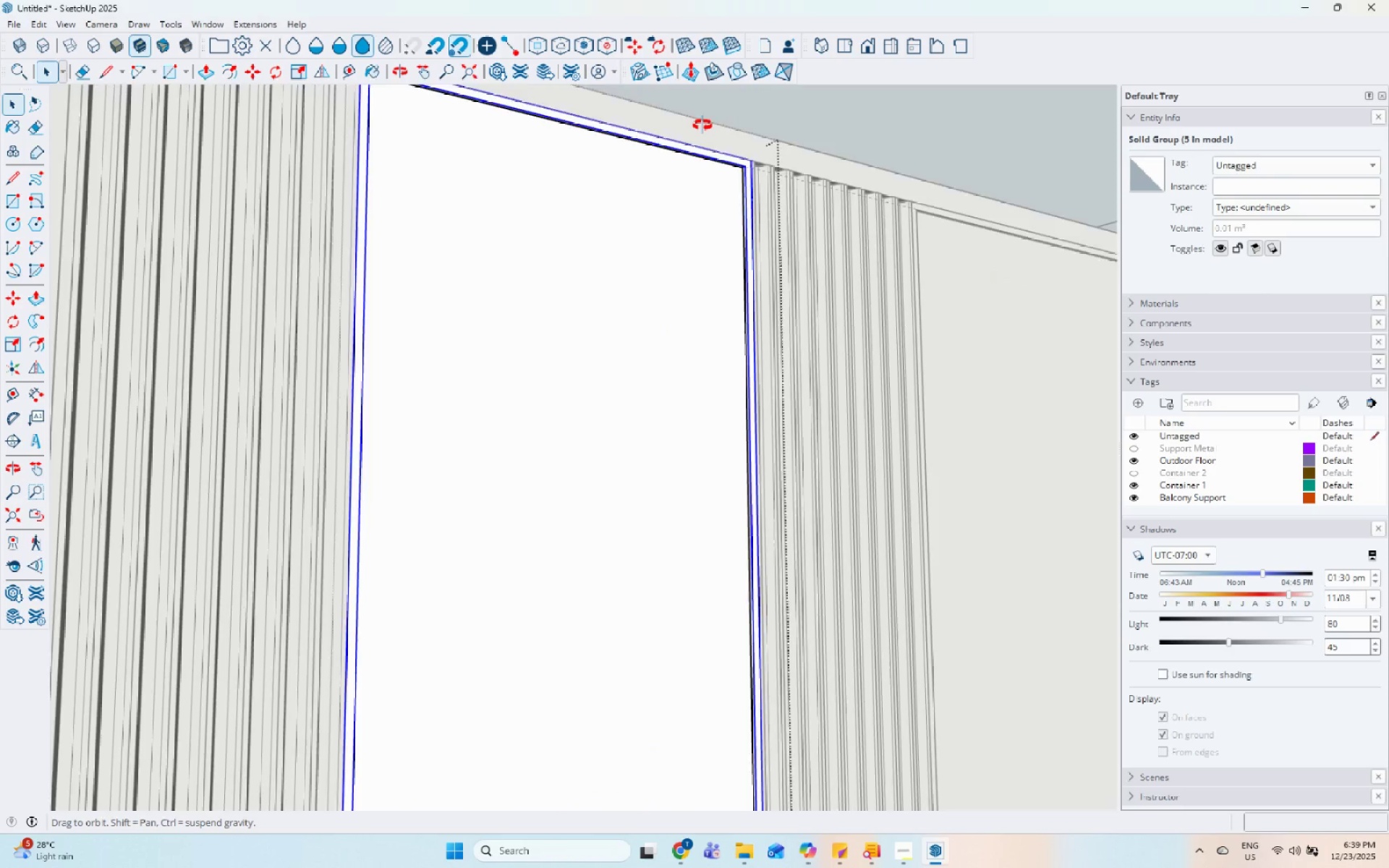 
scroll: coordinate [407, 487], scroll_direction: down, amount: 4.0
 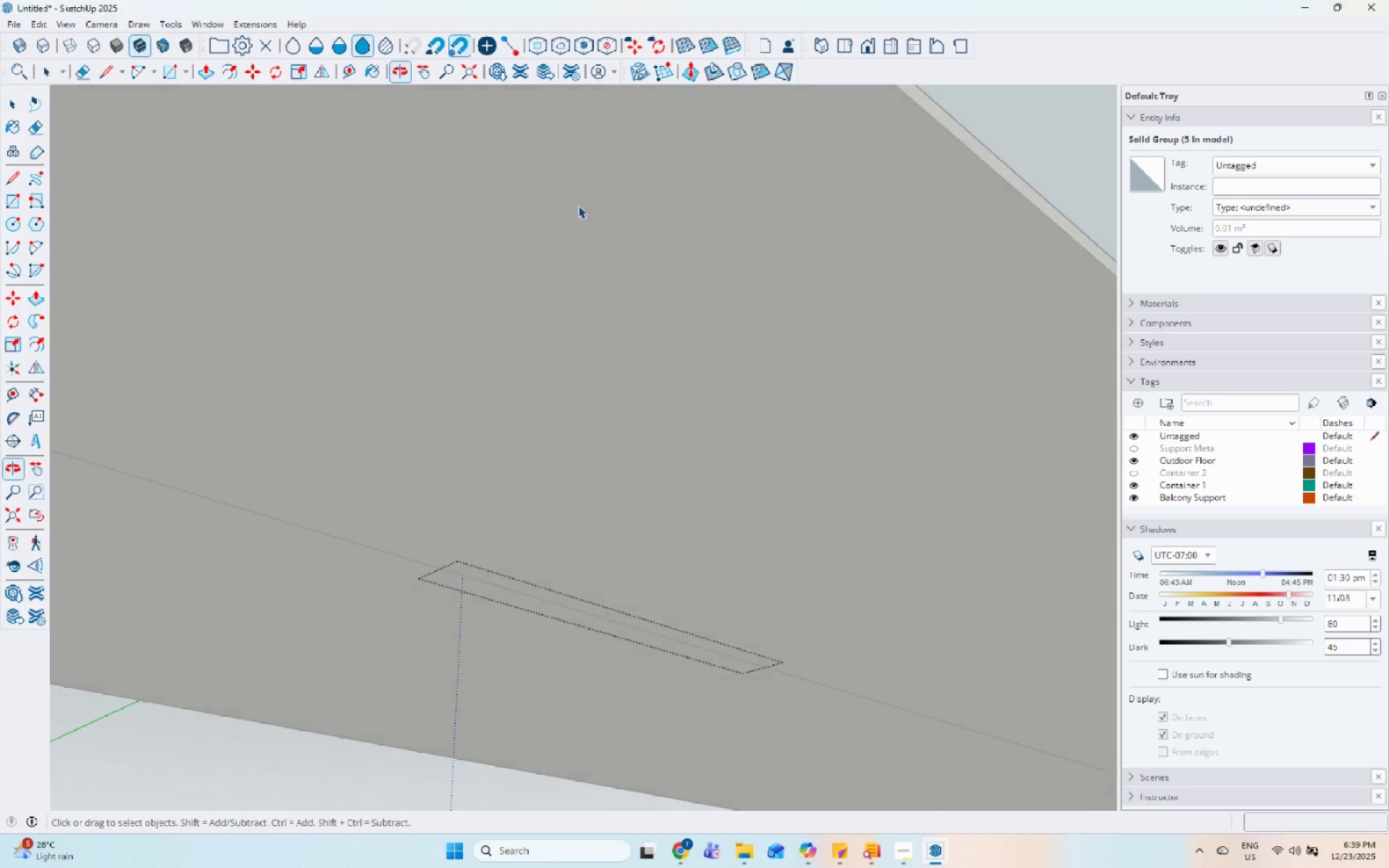 
scroll: coordinate [446, 353], scroll_direction: up, amount: 5.0
 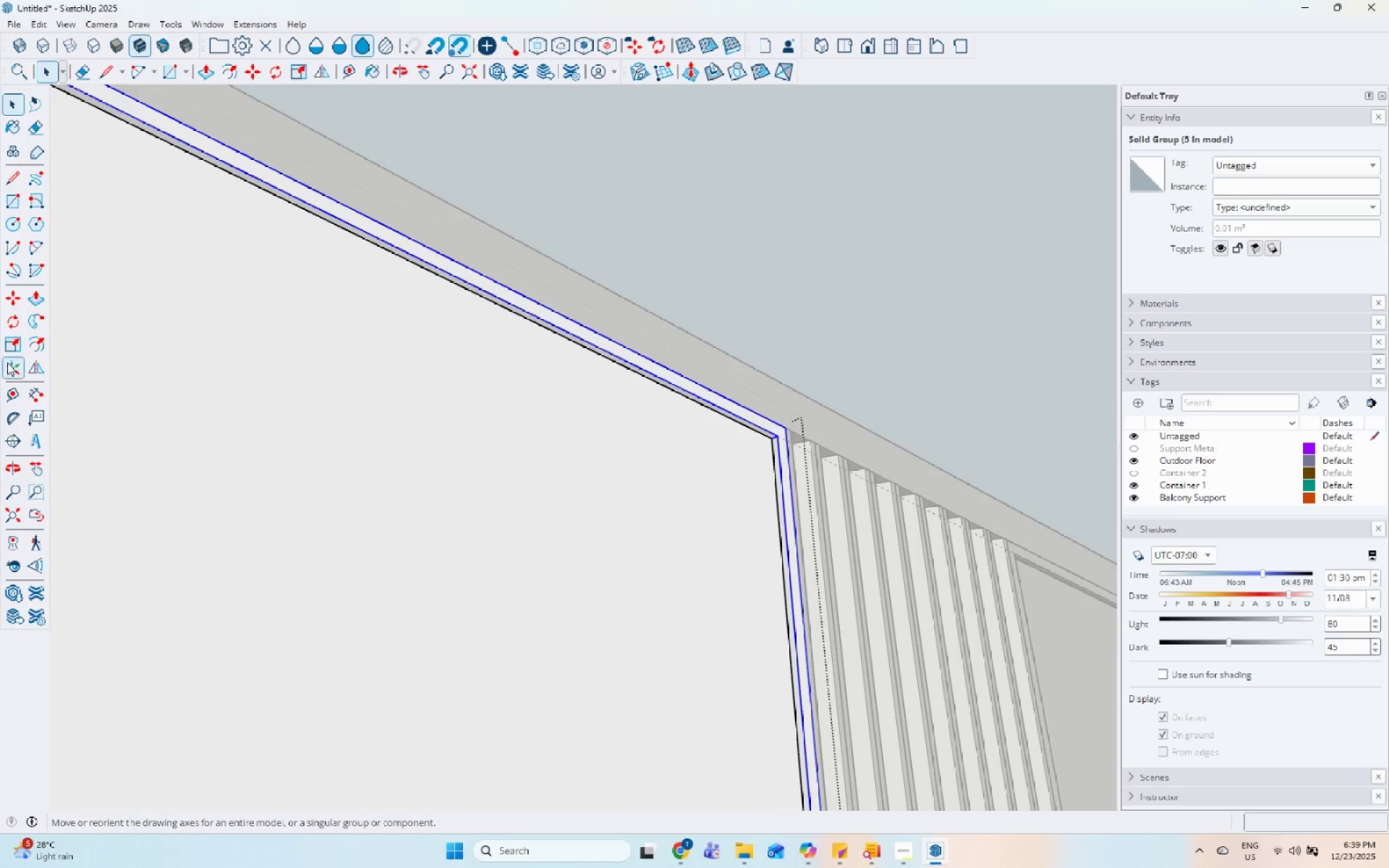 
left_click([7, 389])
 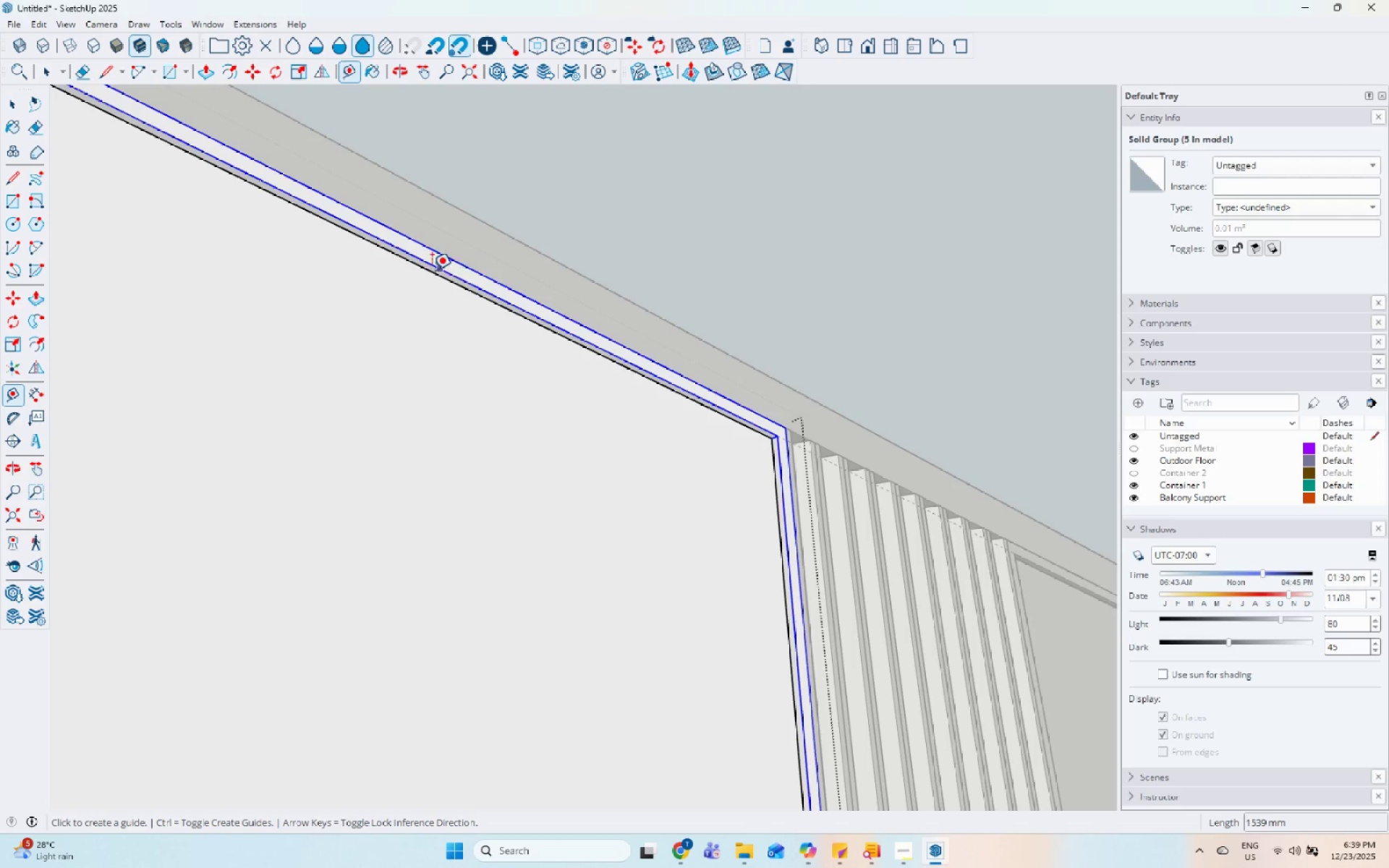 
scroll: coordinate [430, 261], scroll_direction: down, amount: 4.0
 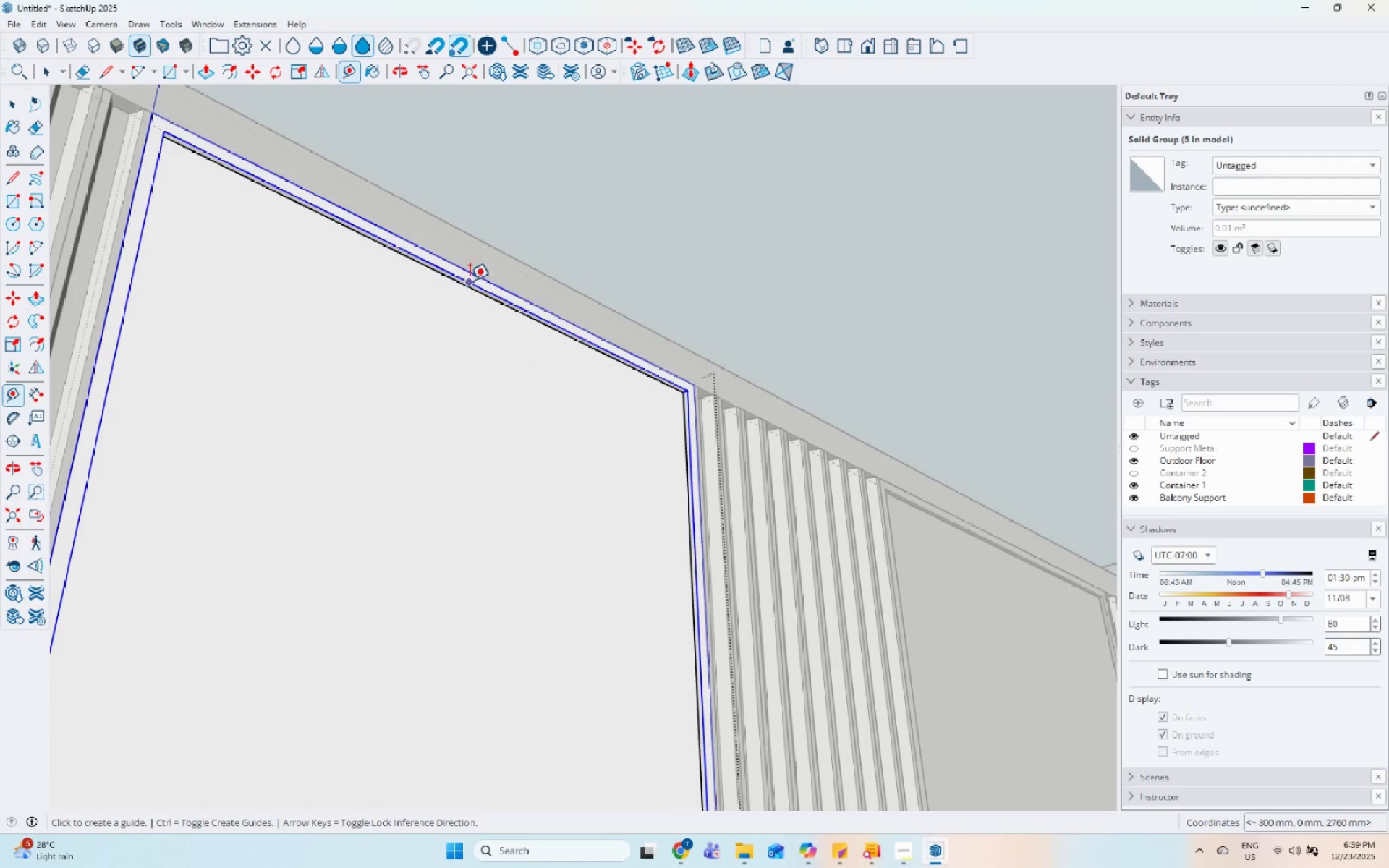 
left_click([473, 278])
 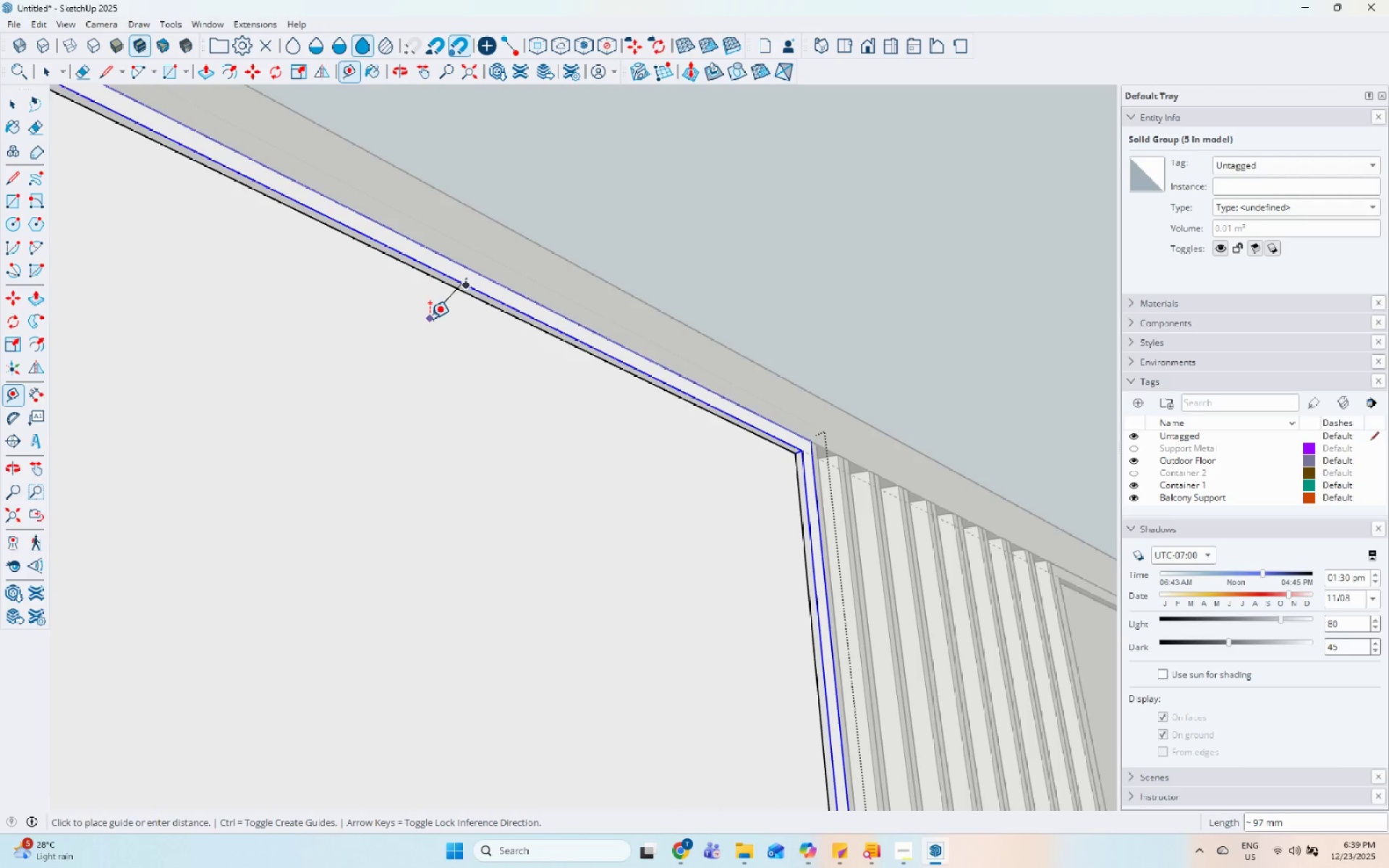 
scroll: coordinate [464, 319], scroll_direction: up, amount: 12.0
 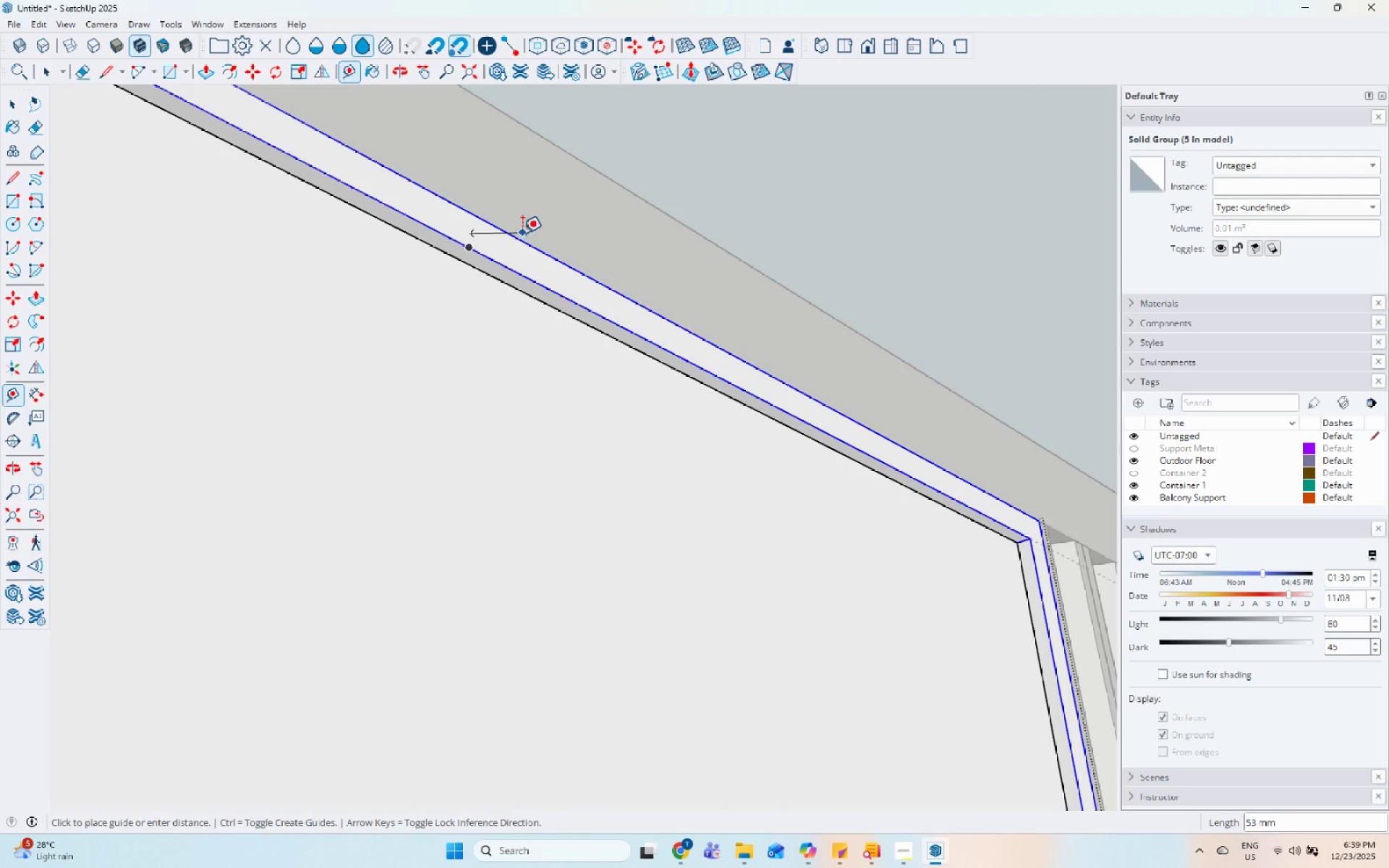 
key(Escape)
 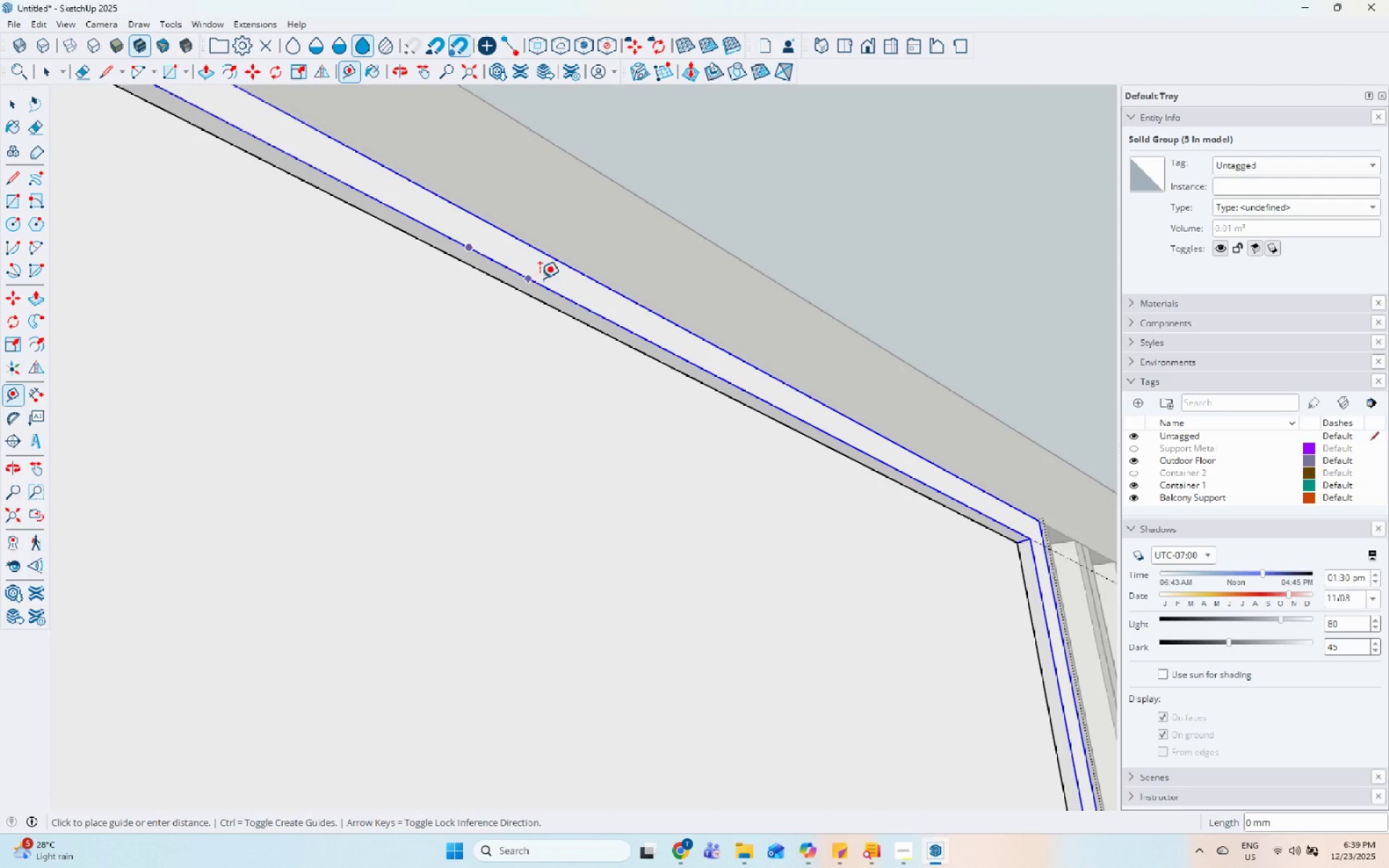 
key(Escape)
 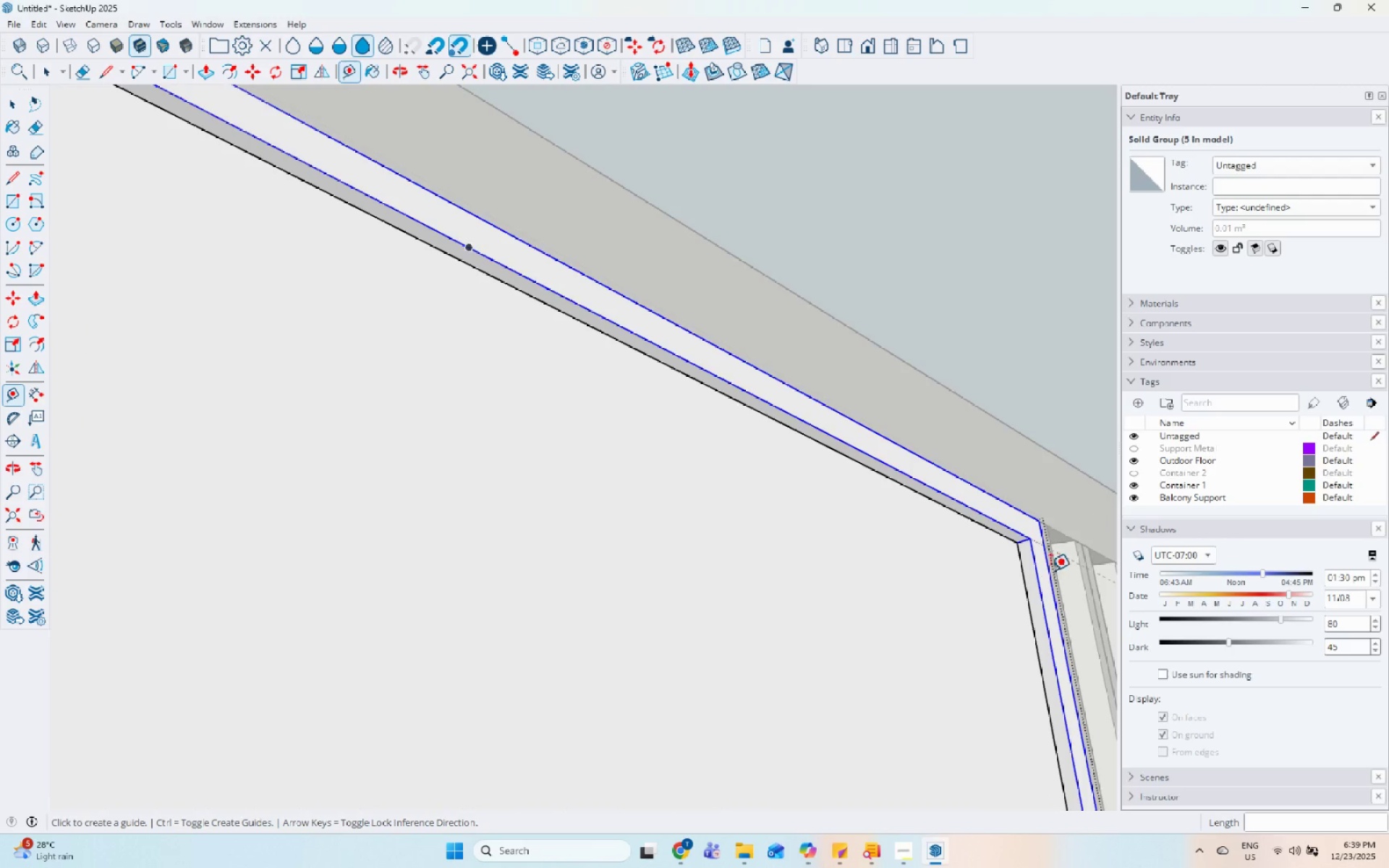 
scroll: coordinate [1011, 519], scroll_direction: up, amount: 10.0
 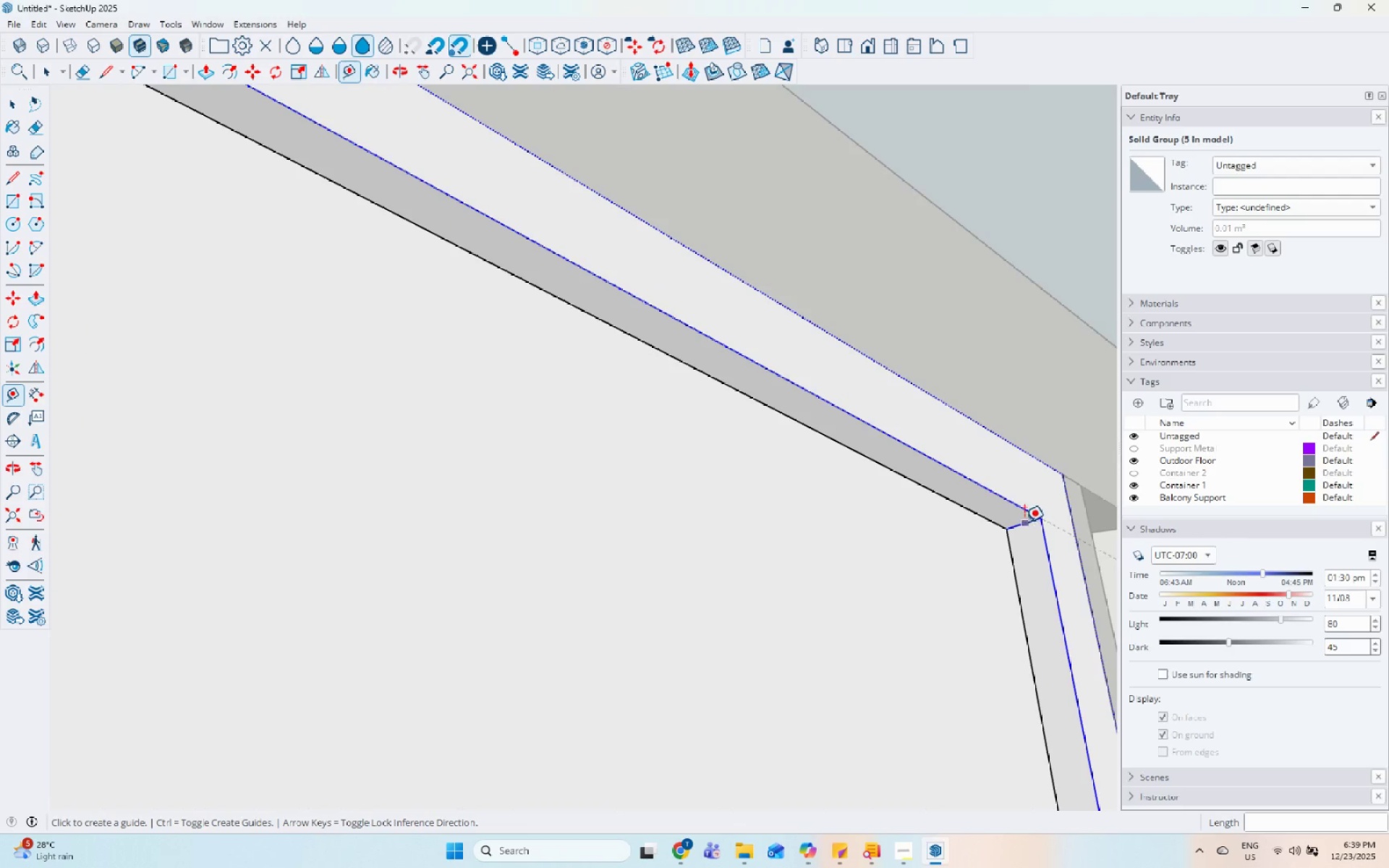 
left_click_drag(start_coordinate=[1022, 522], to_coordinate=[1016, 519])
 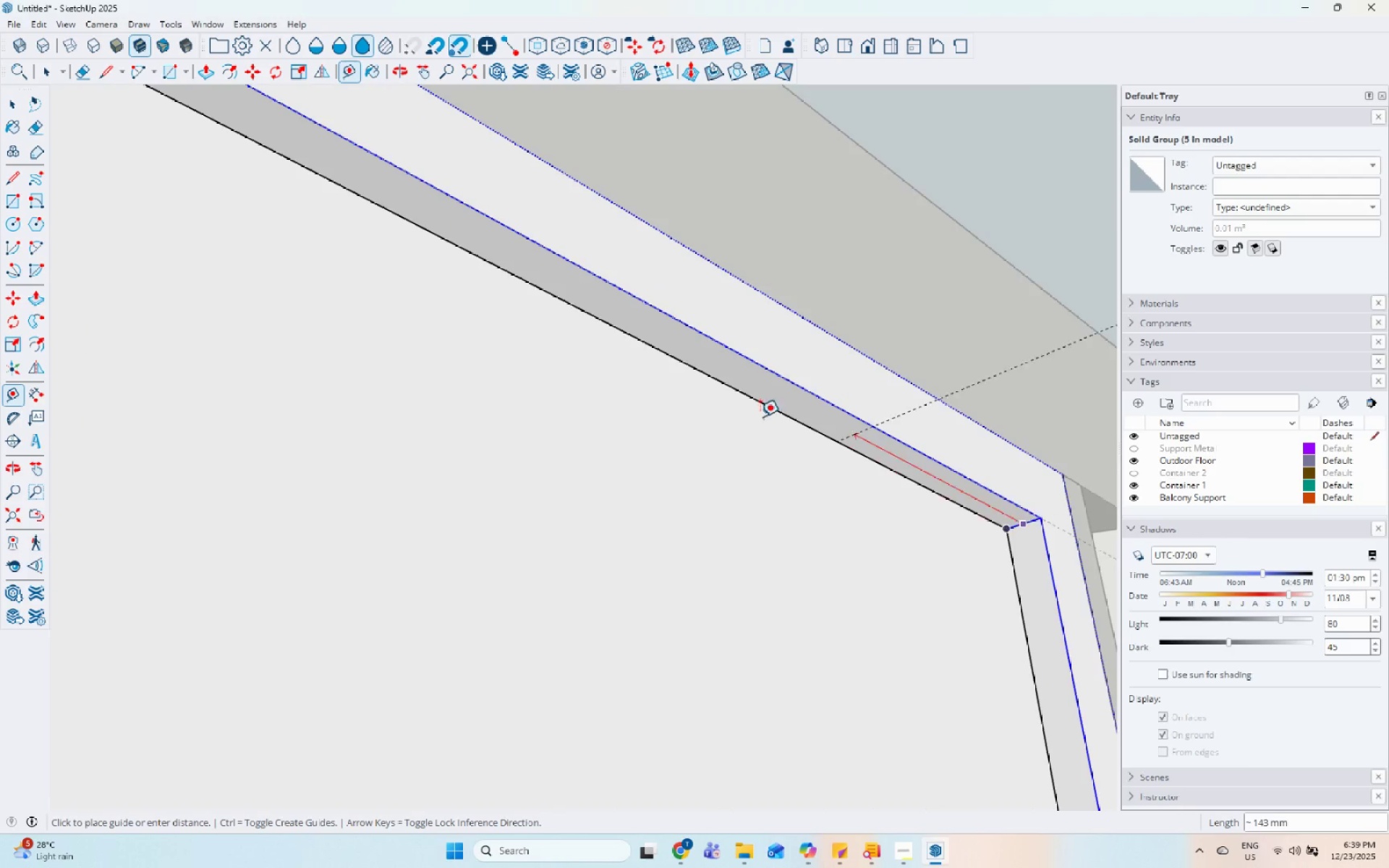 
scroll: coordinate [819, 451], scroll_direction: down, amount: 11.0
 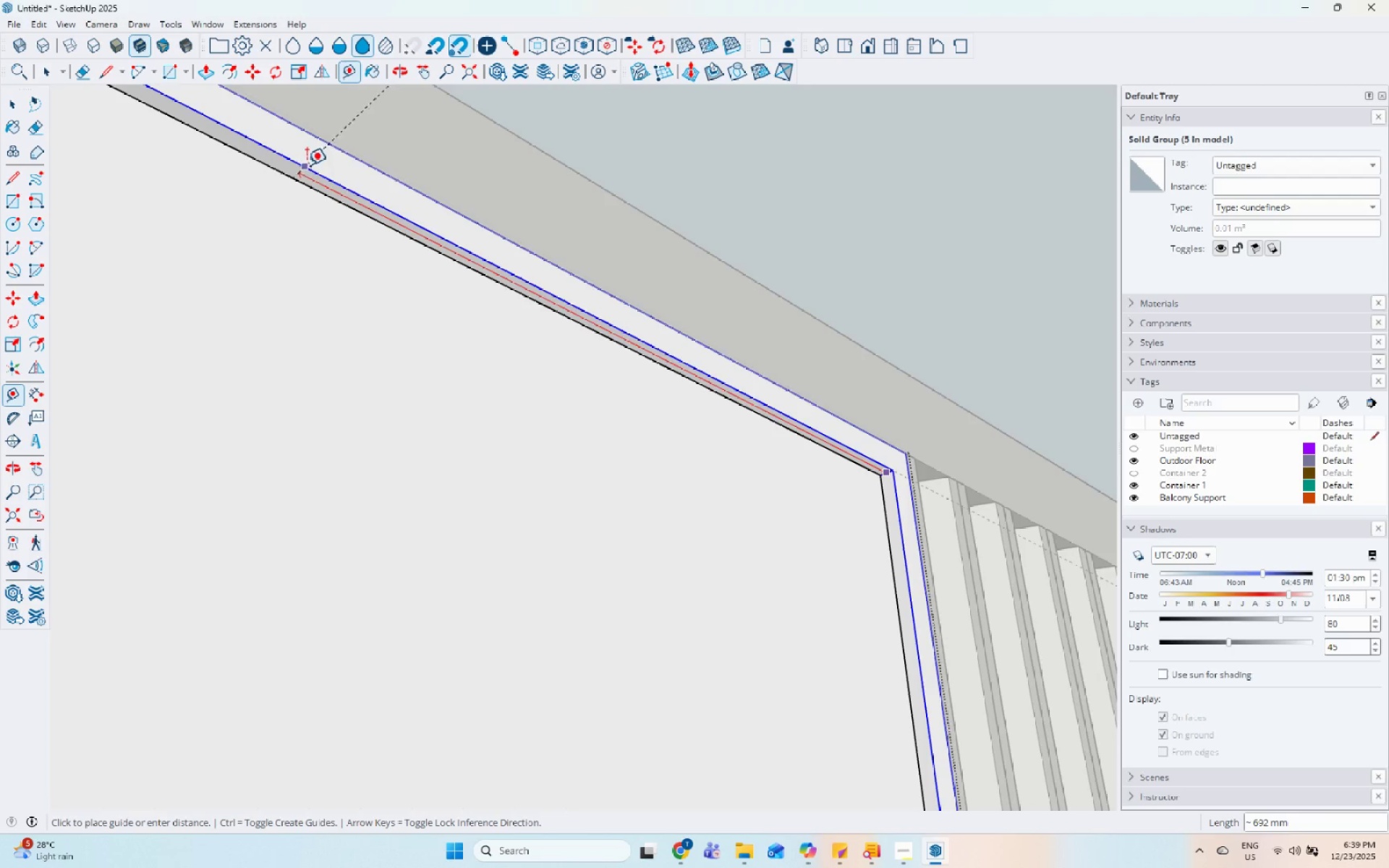 
wait(7.48)
 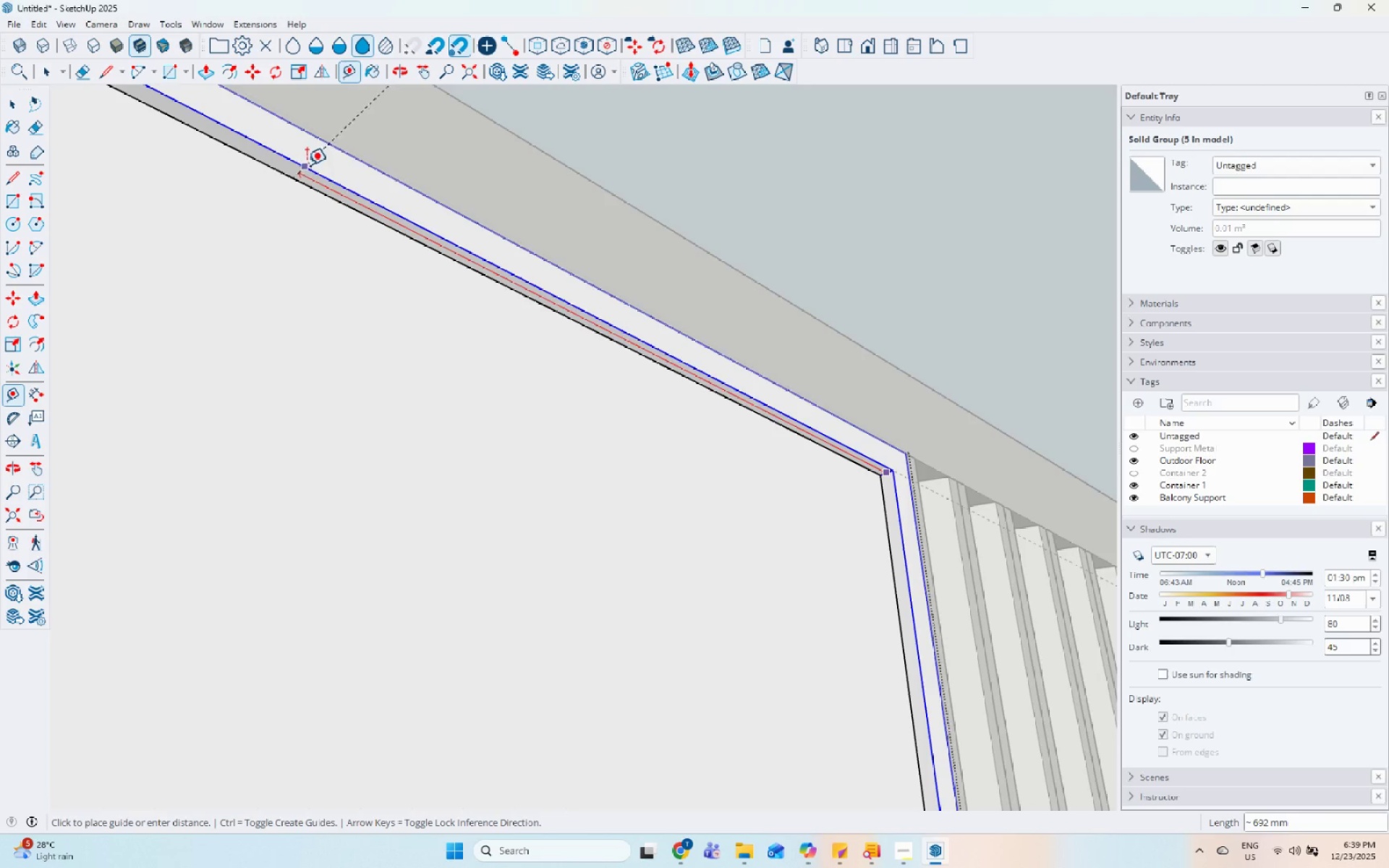 
scroll: coordinate [318, 179], scroll_direction: down, amount: 10.0
 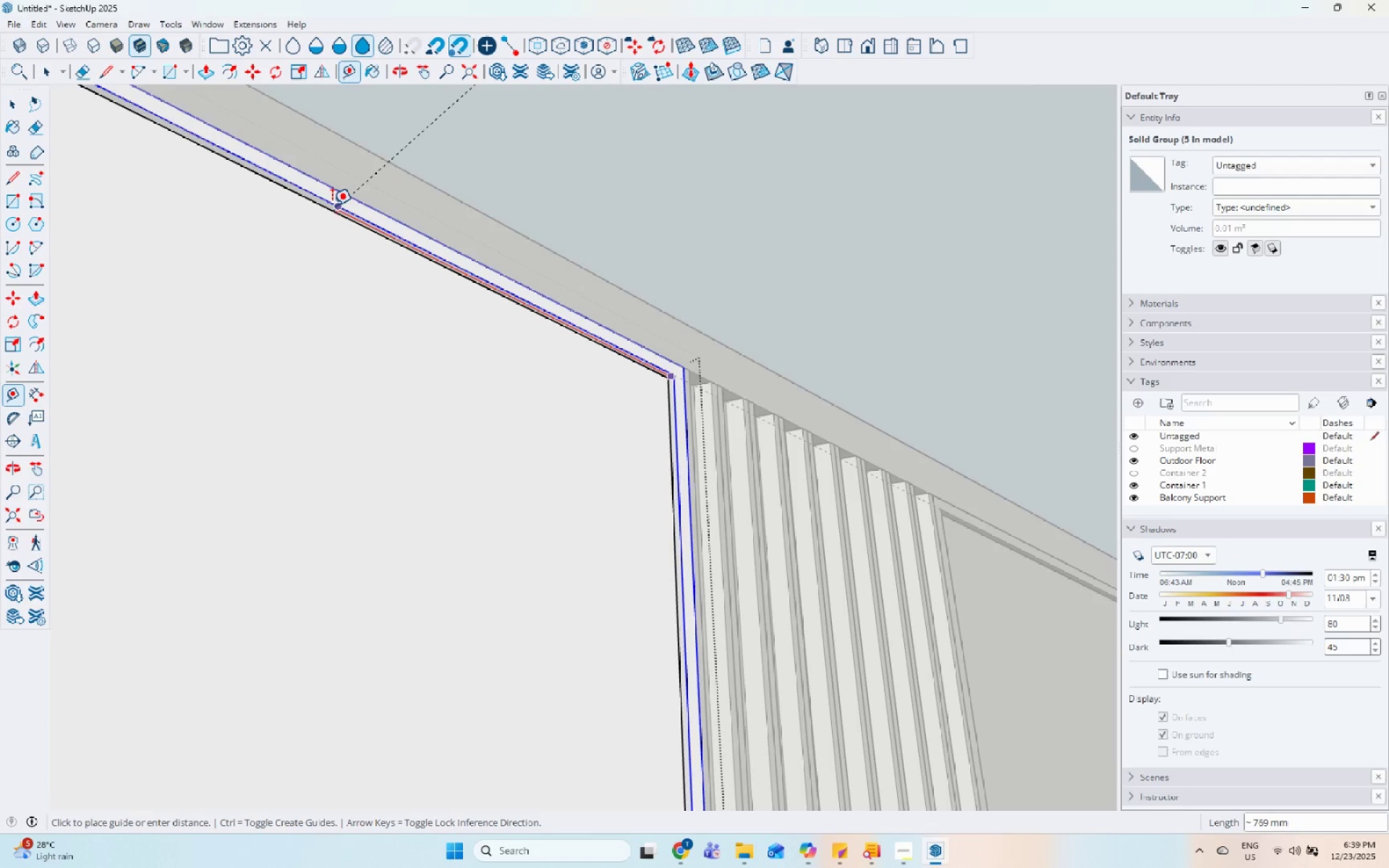 
key(Escape)
 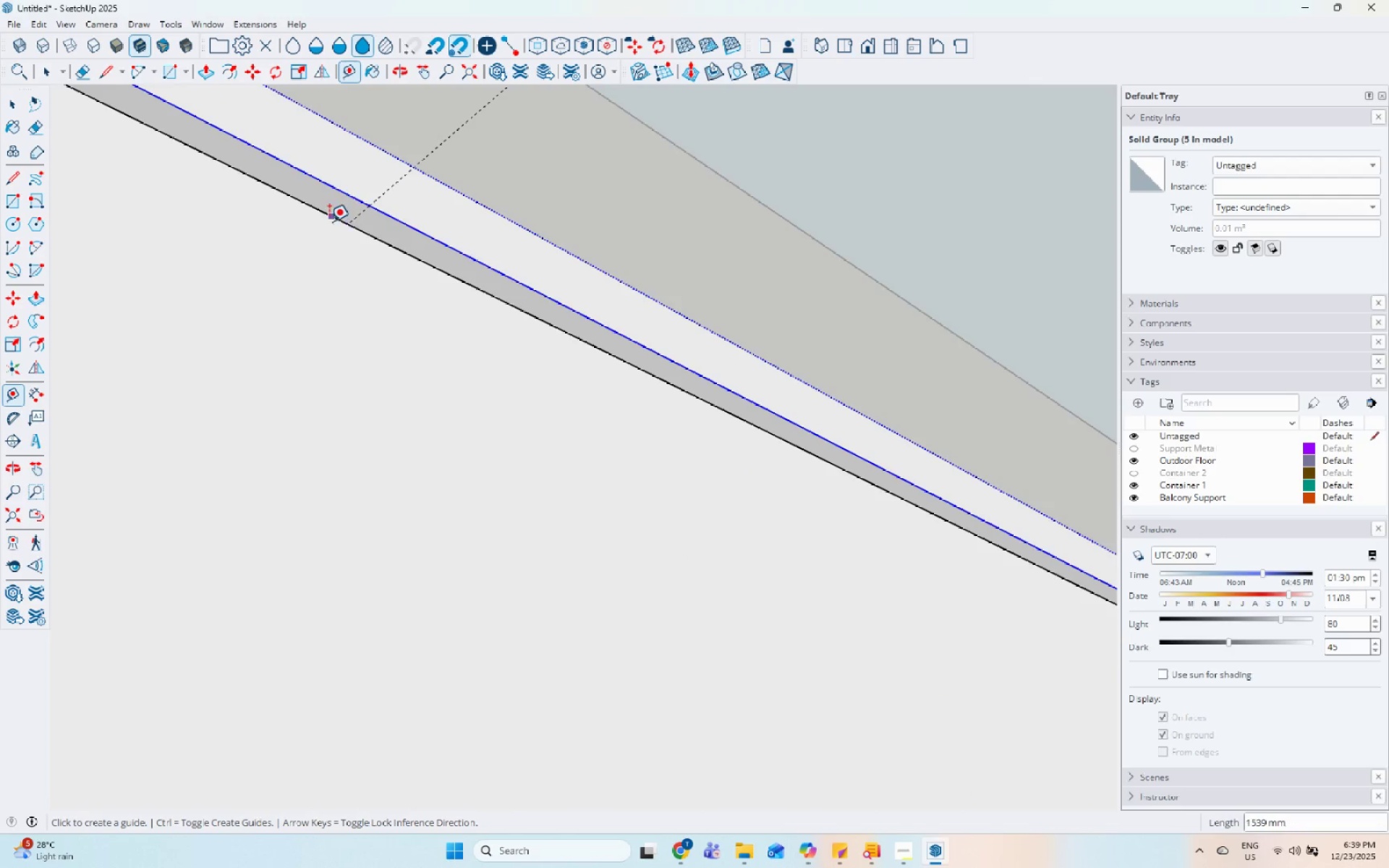 
key(Escape)
 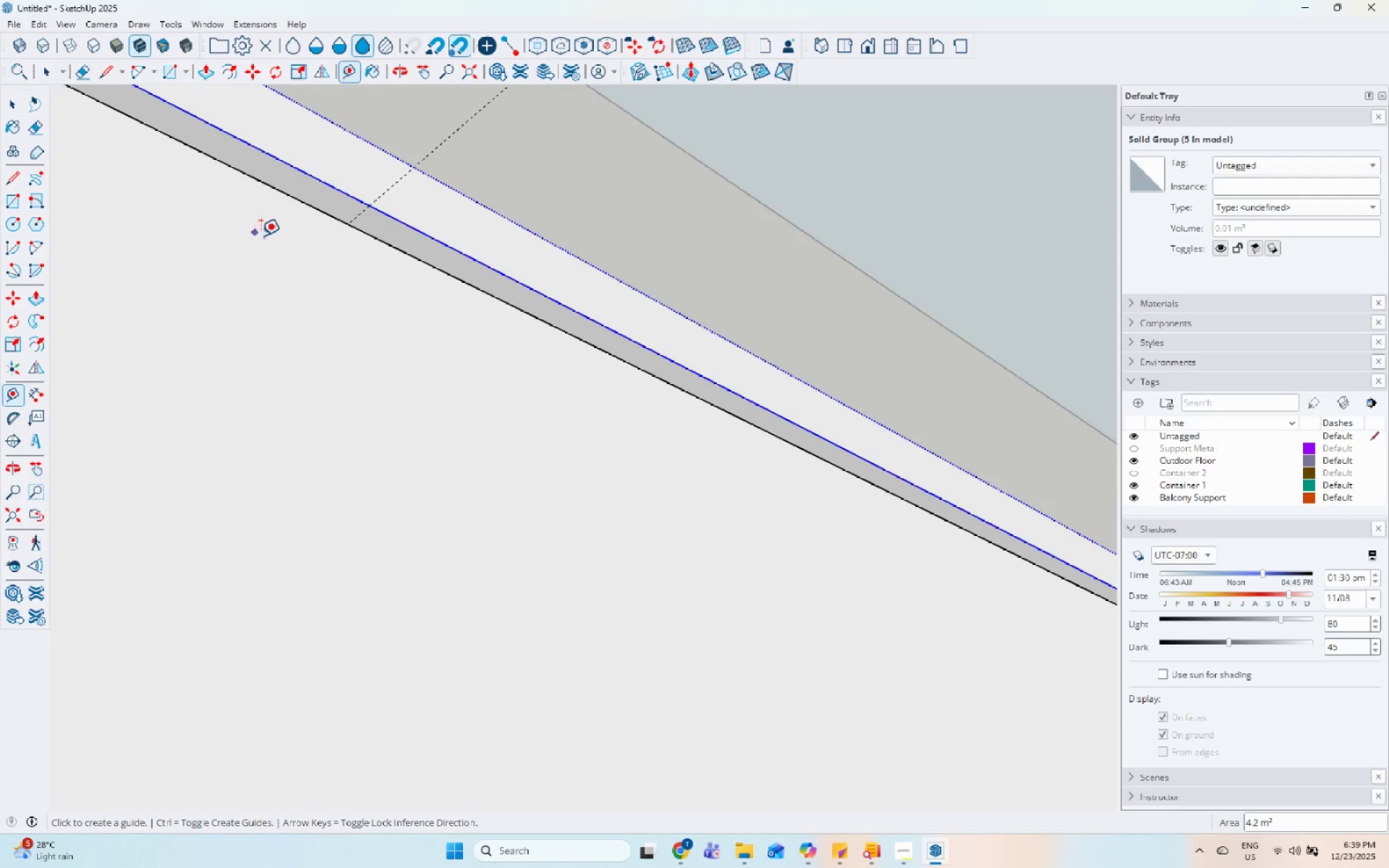 
scroll: coordinate [357, 213], scroll_direction: up, amount: 14.0
 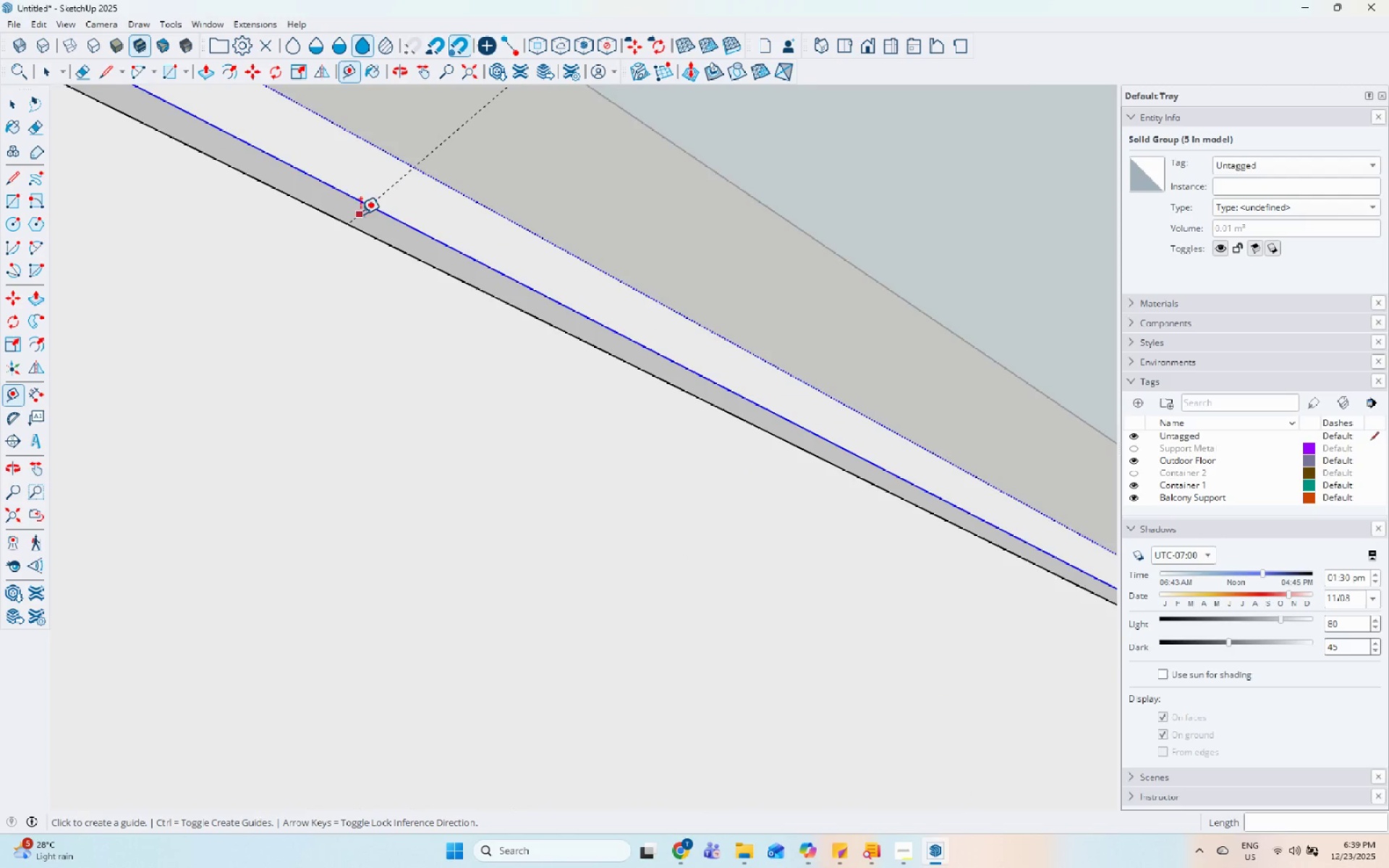 
key(Space)
 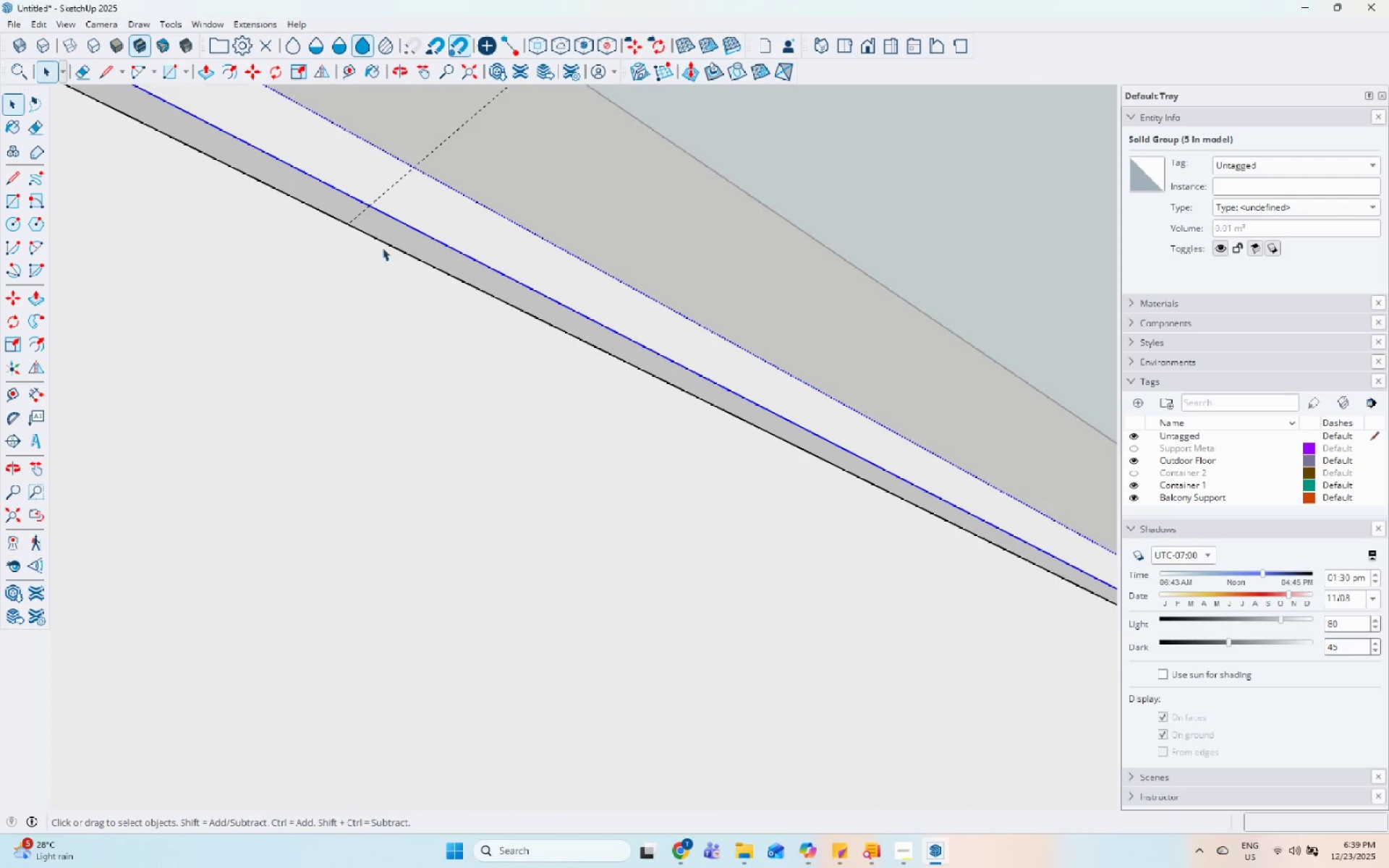 
left_click([379, 226])
 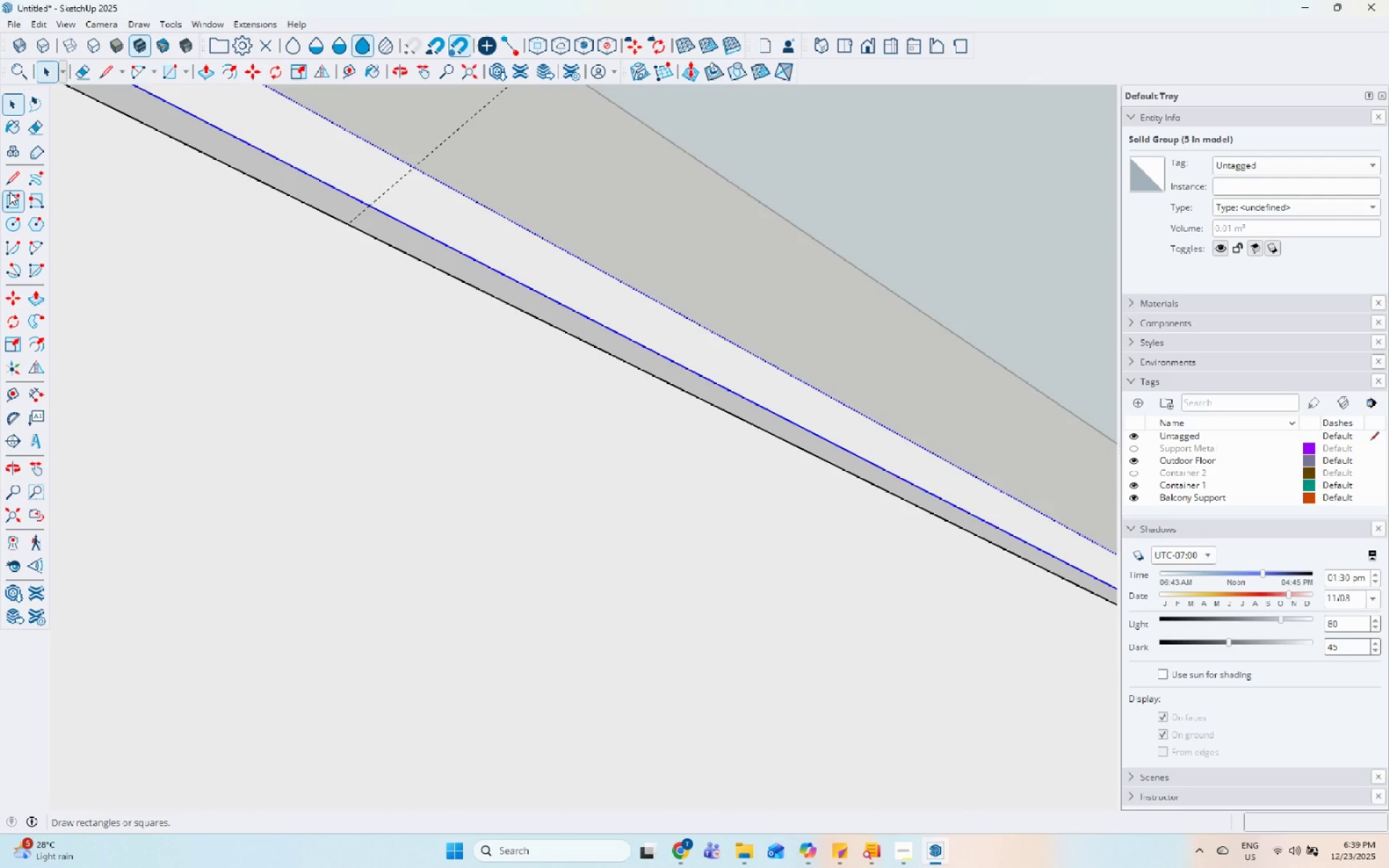 
left_click([230, 404])
 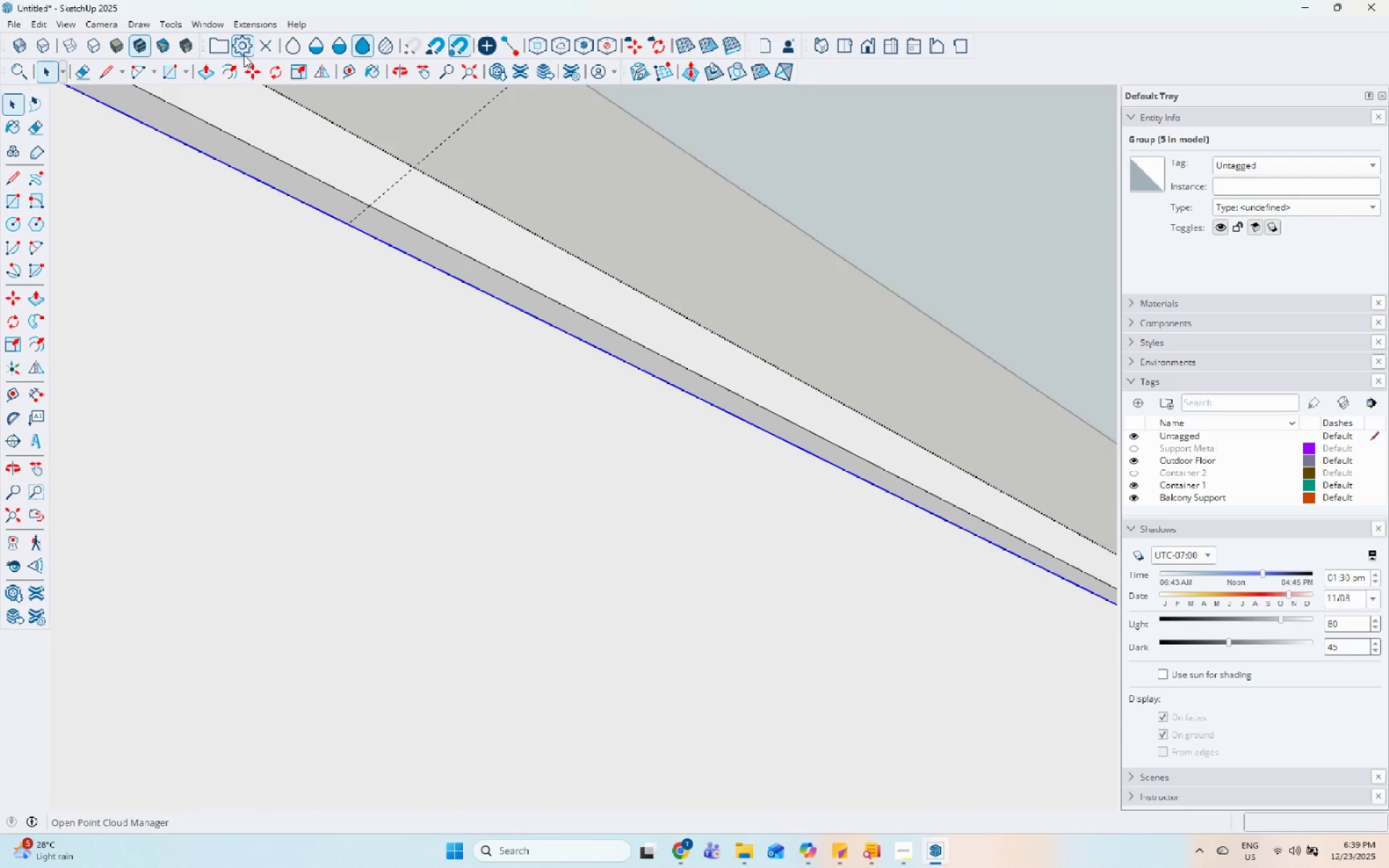 
mouse_move([374, 50])
 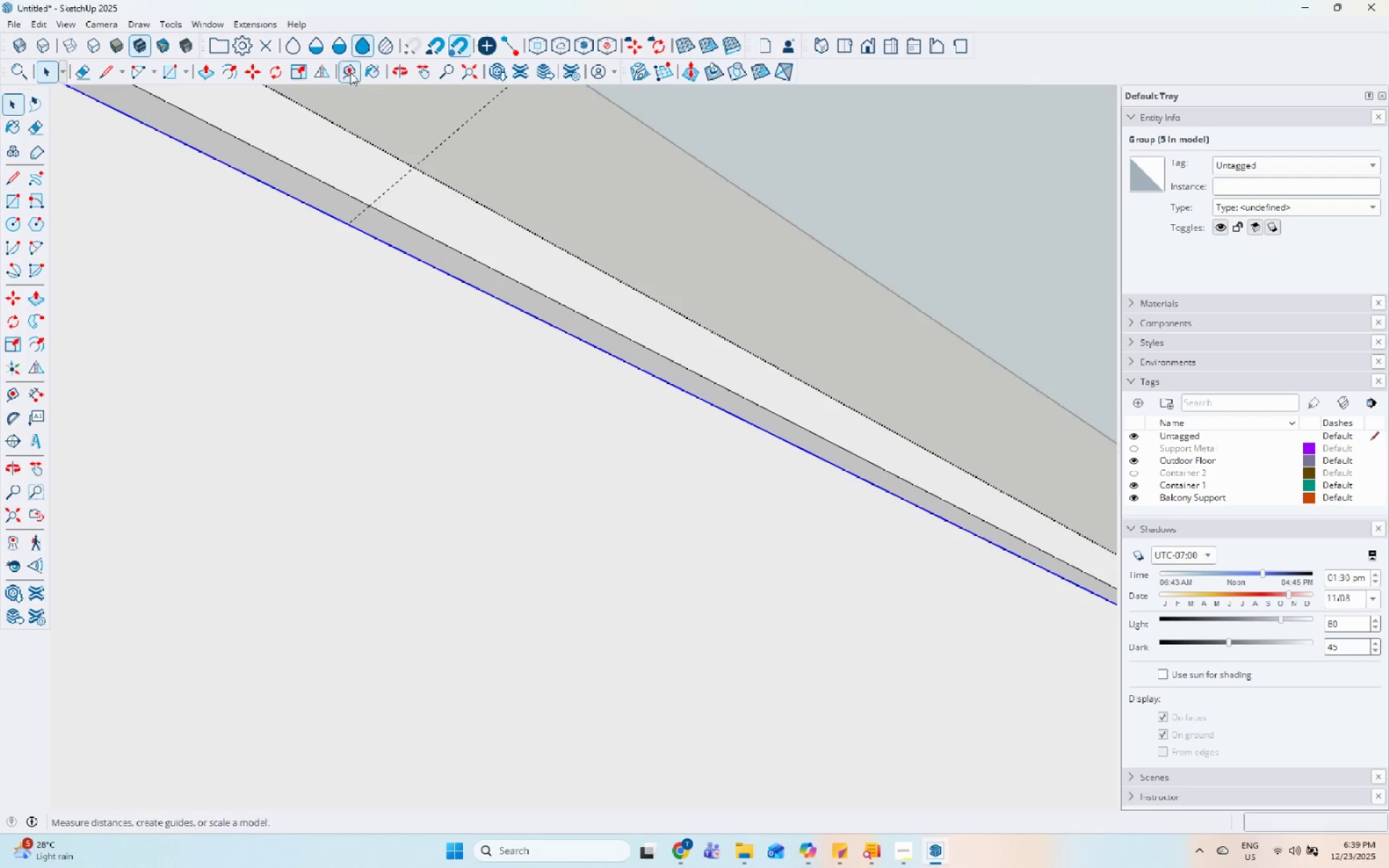 
left_click([77, 43])
 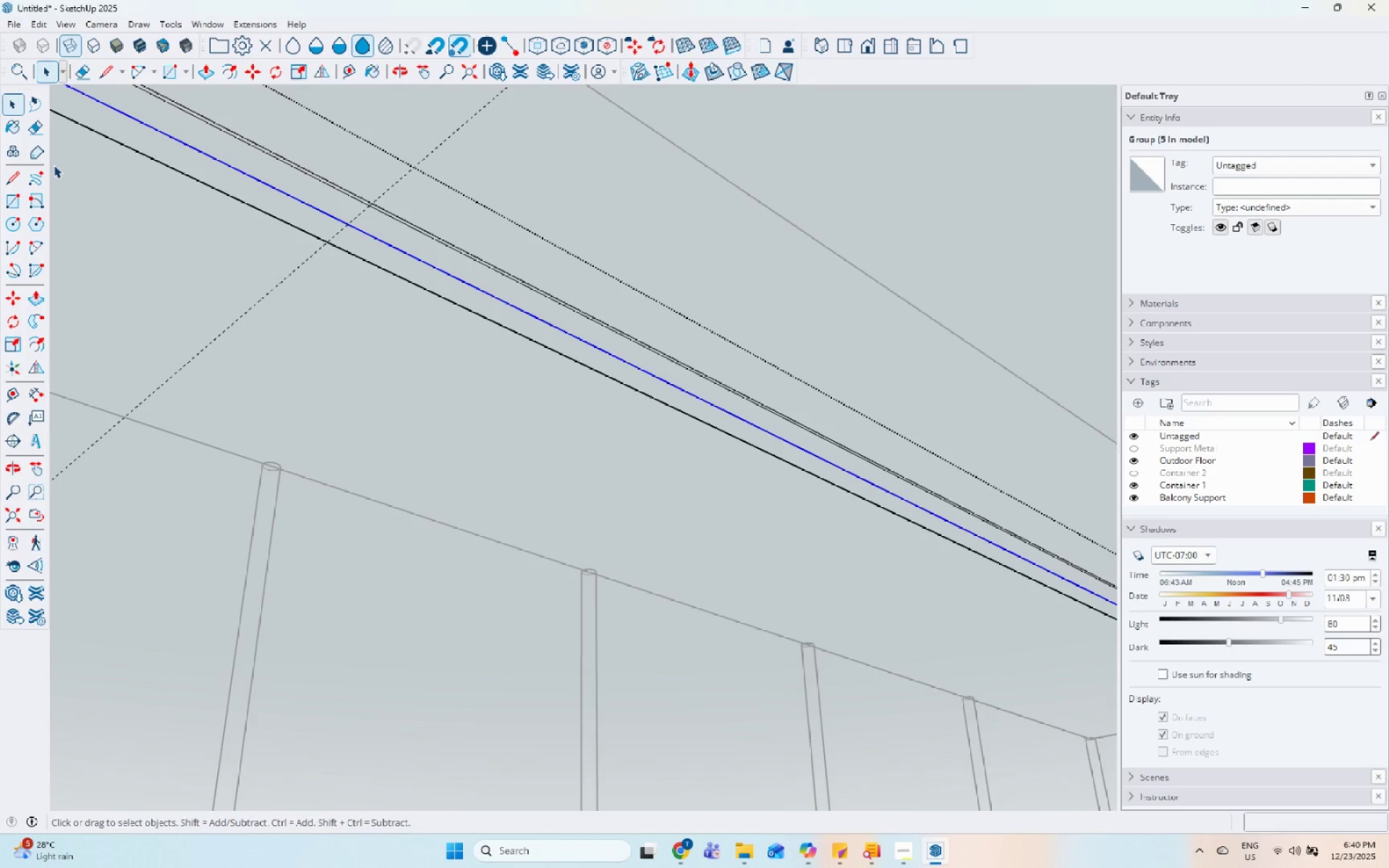 
left_click([18, 200])
 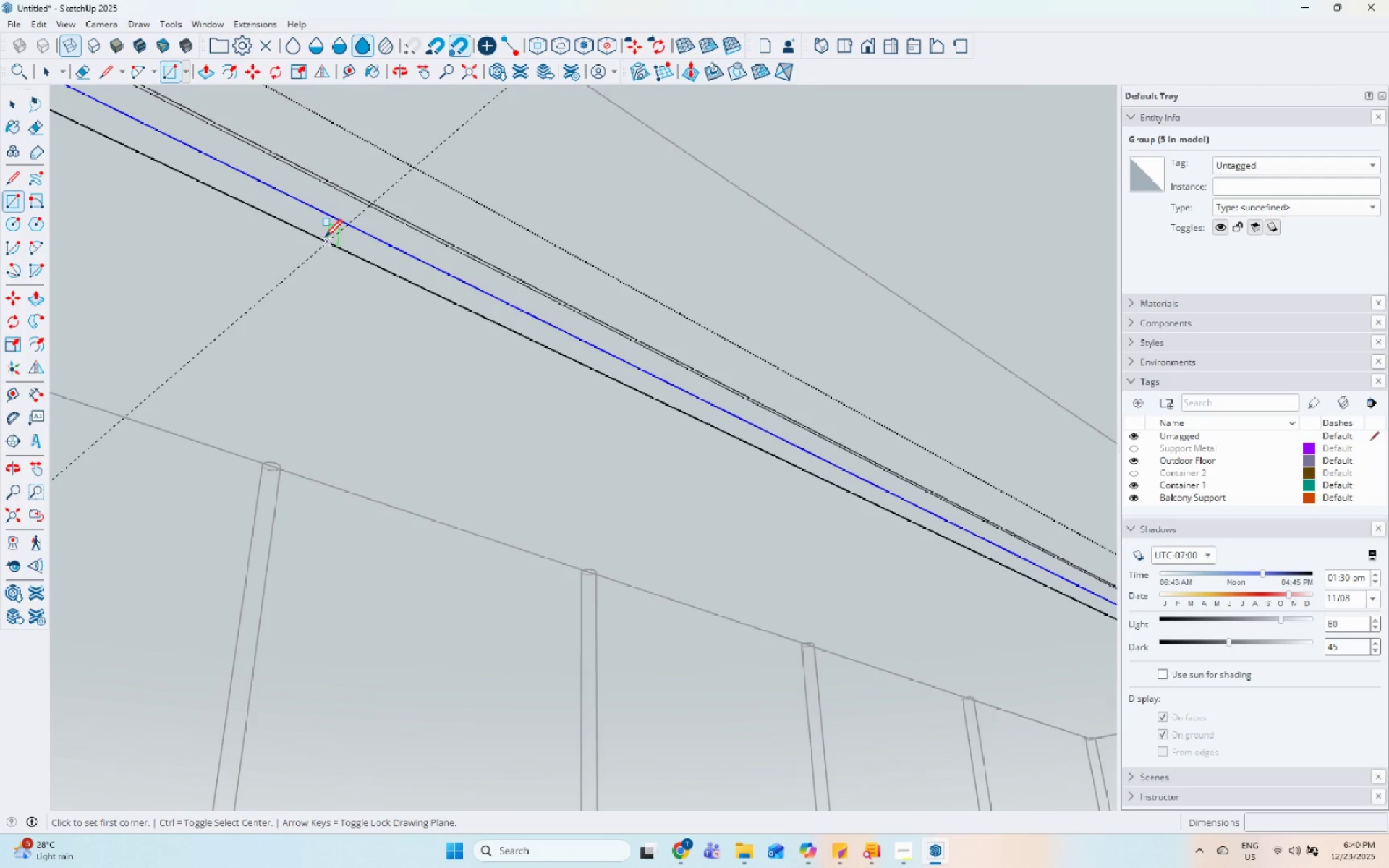 
left_click([325, 239])
 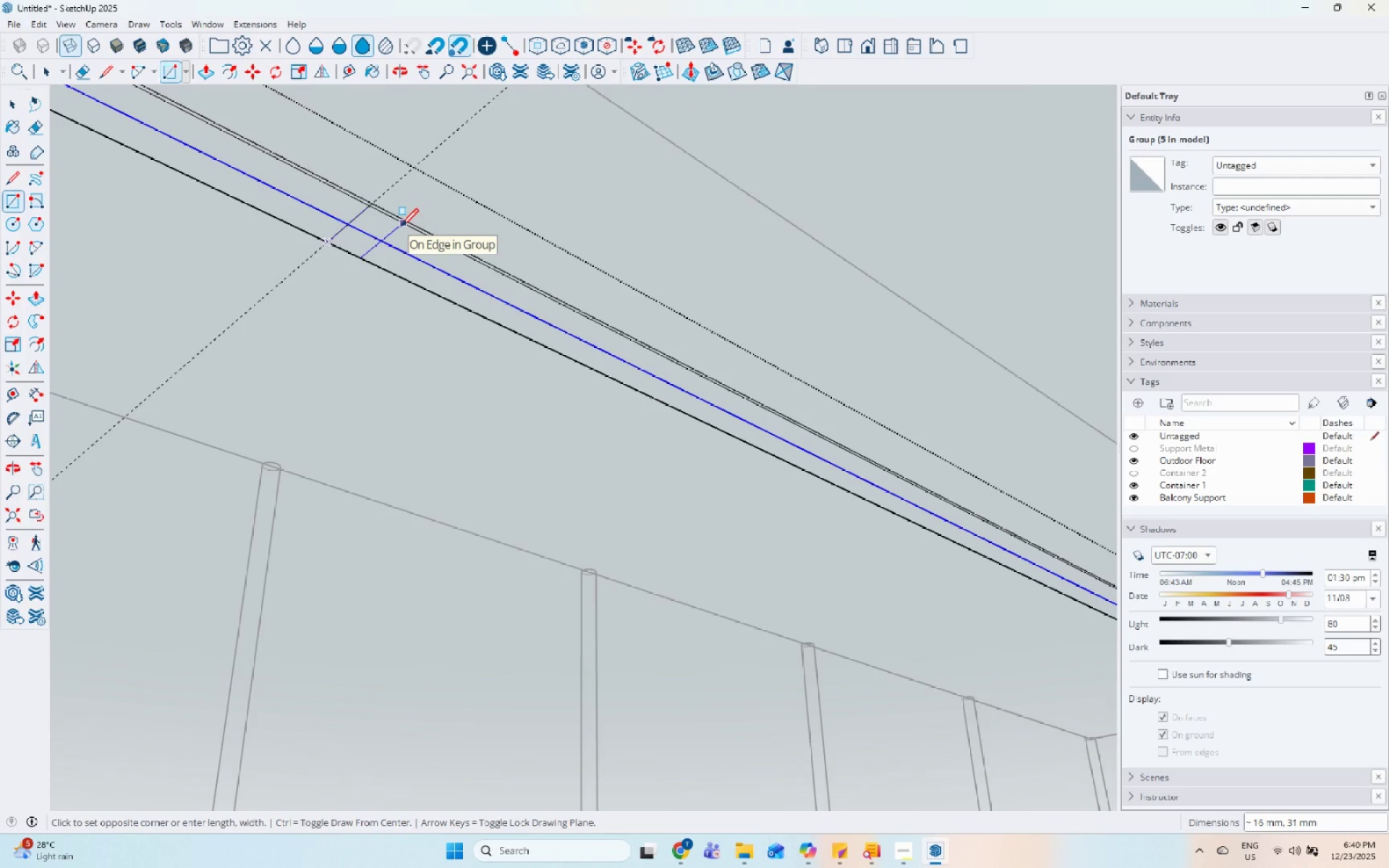 
wait(6.12)
 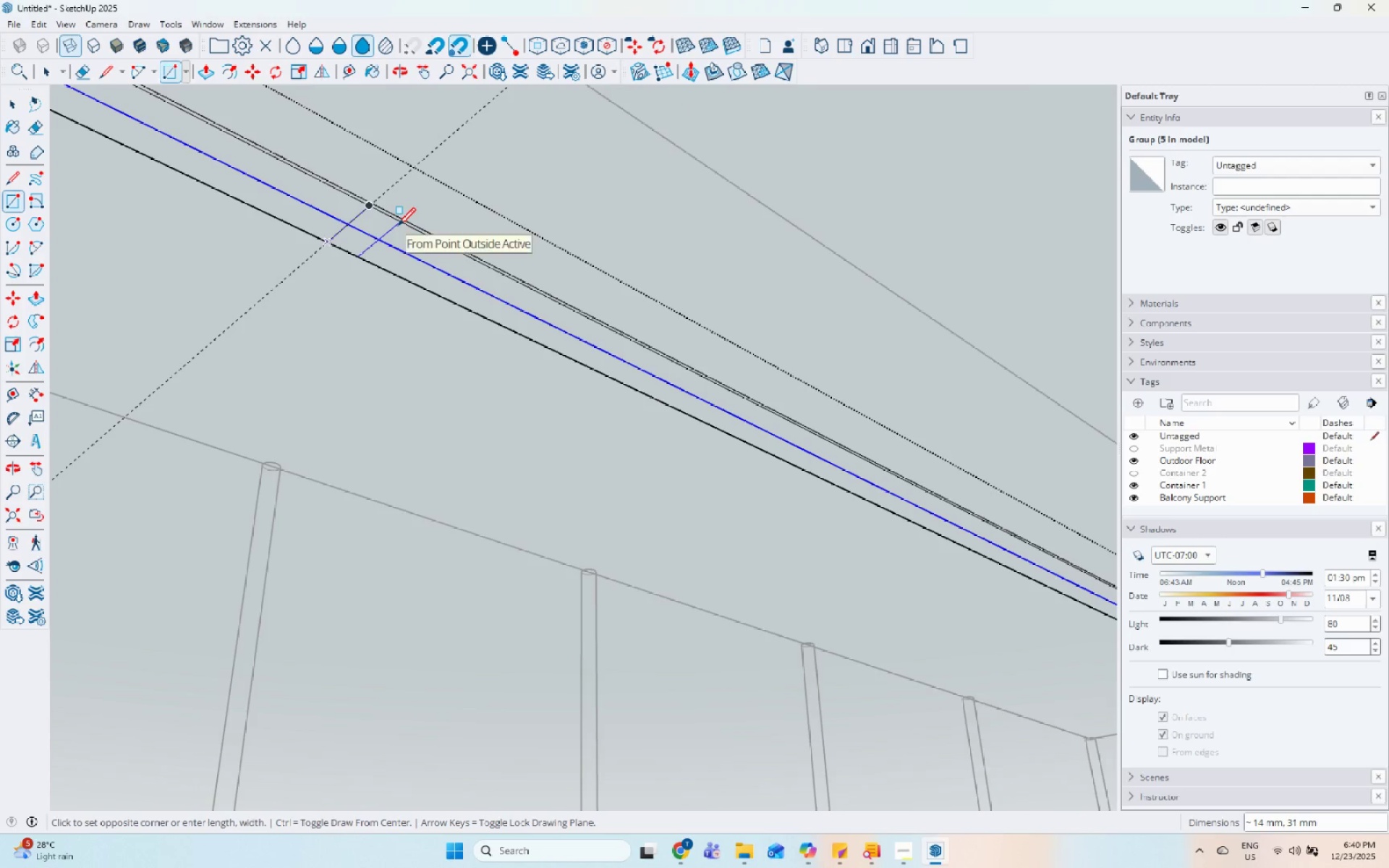 
left_click([401, 227])
 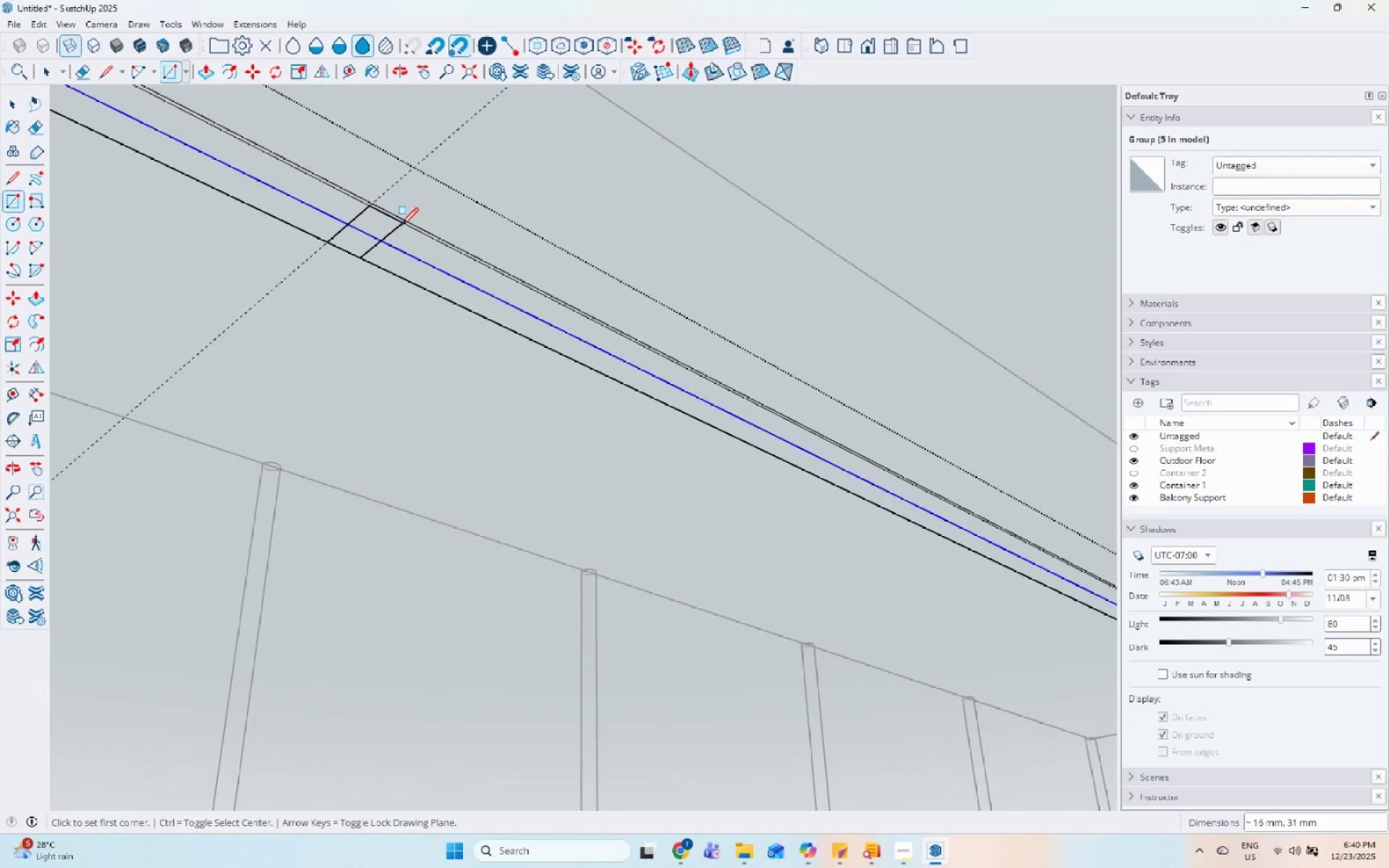 
key(Space)
 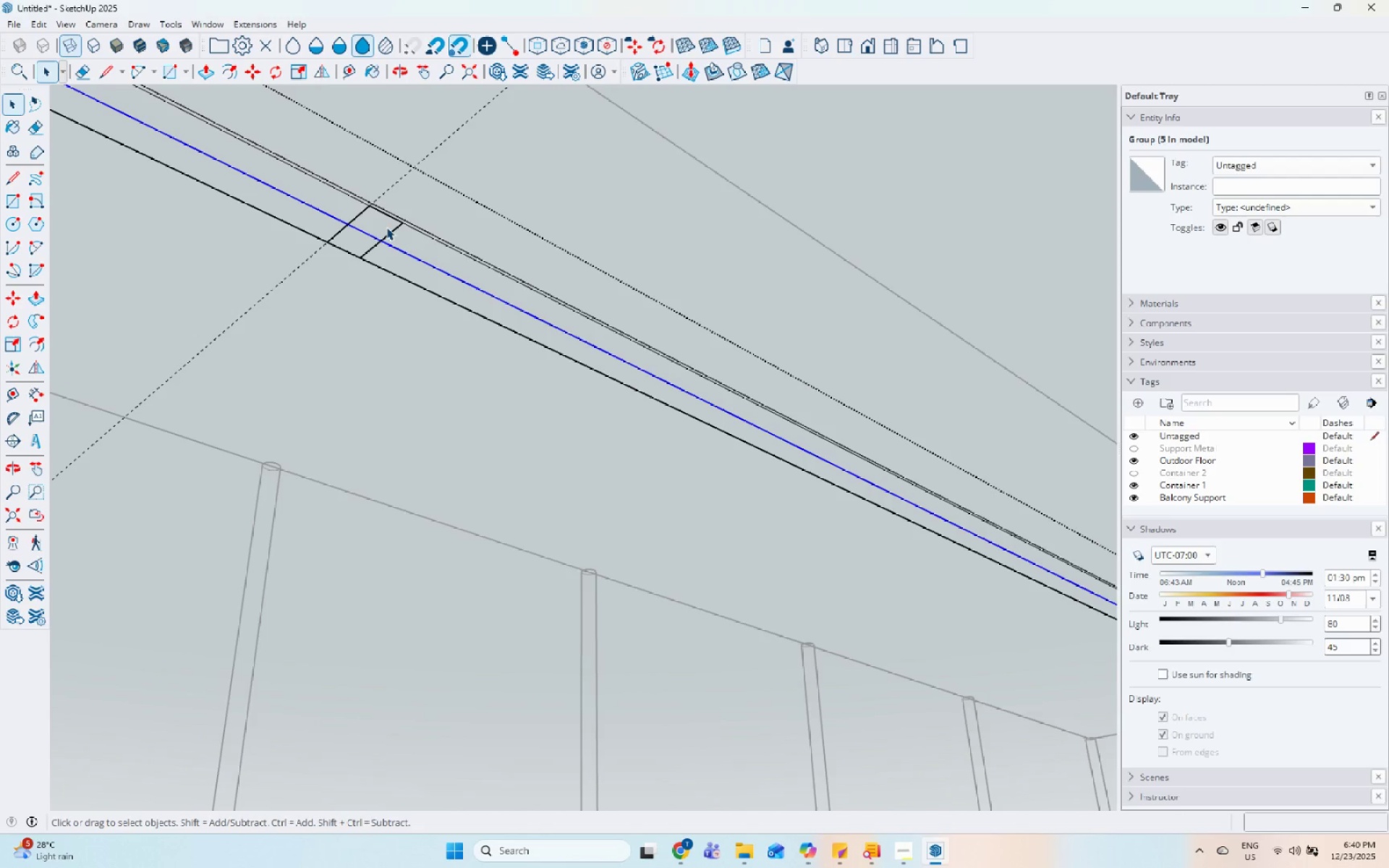 
left_click([385, 226])
 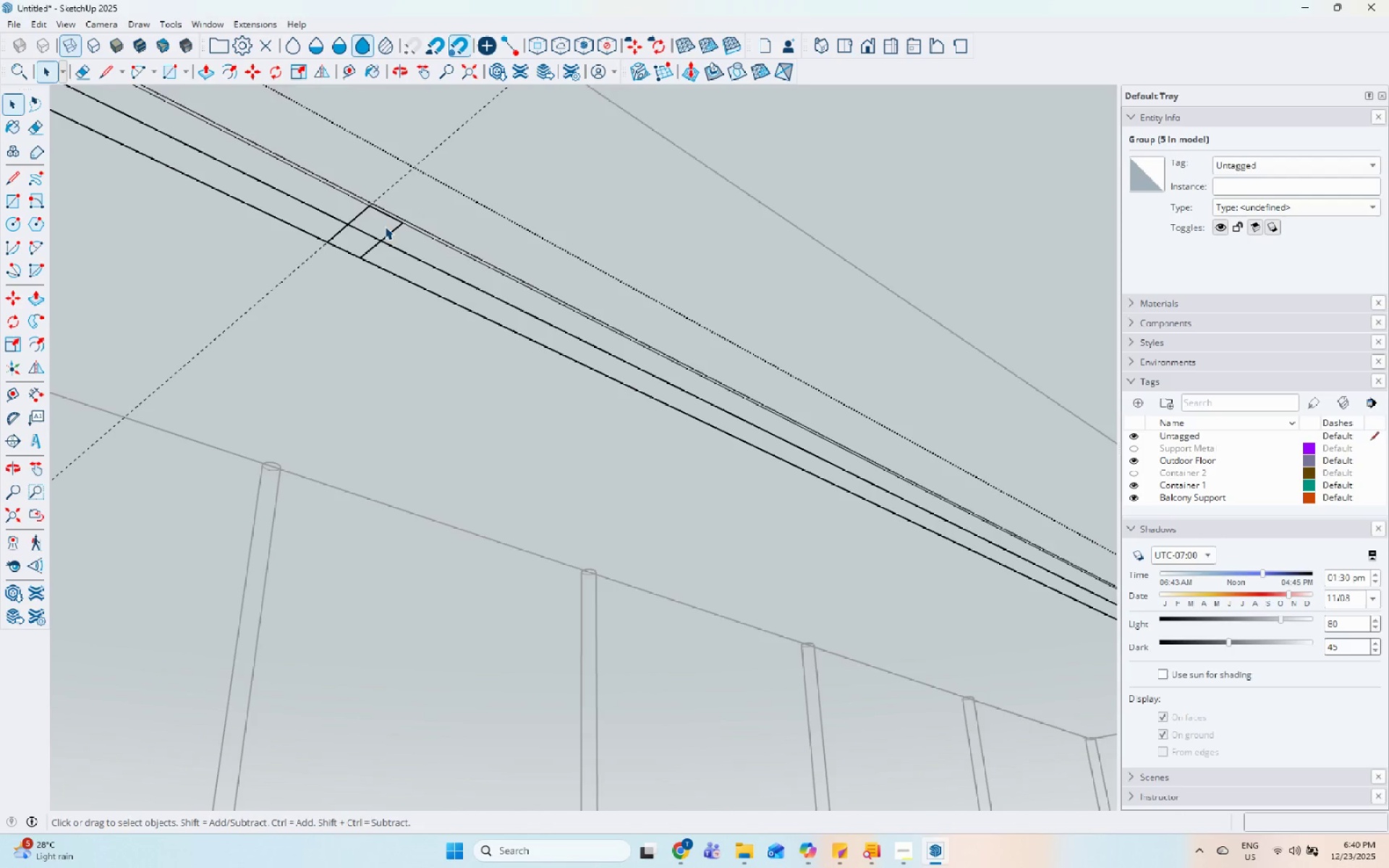 
left_click([387, 226])
 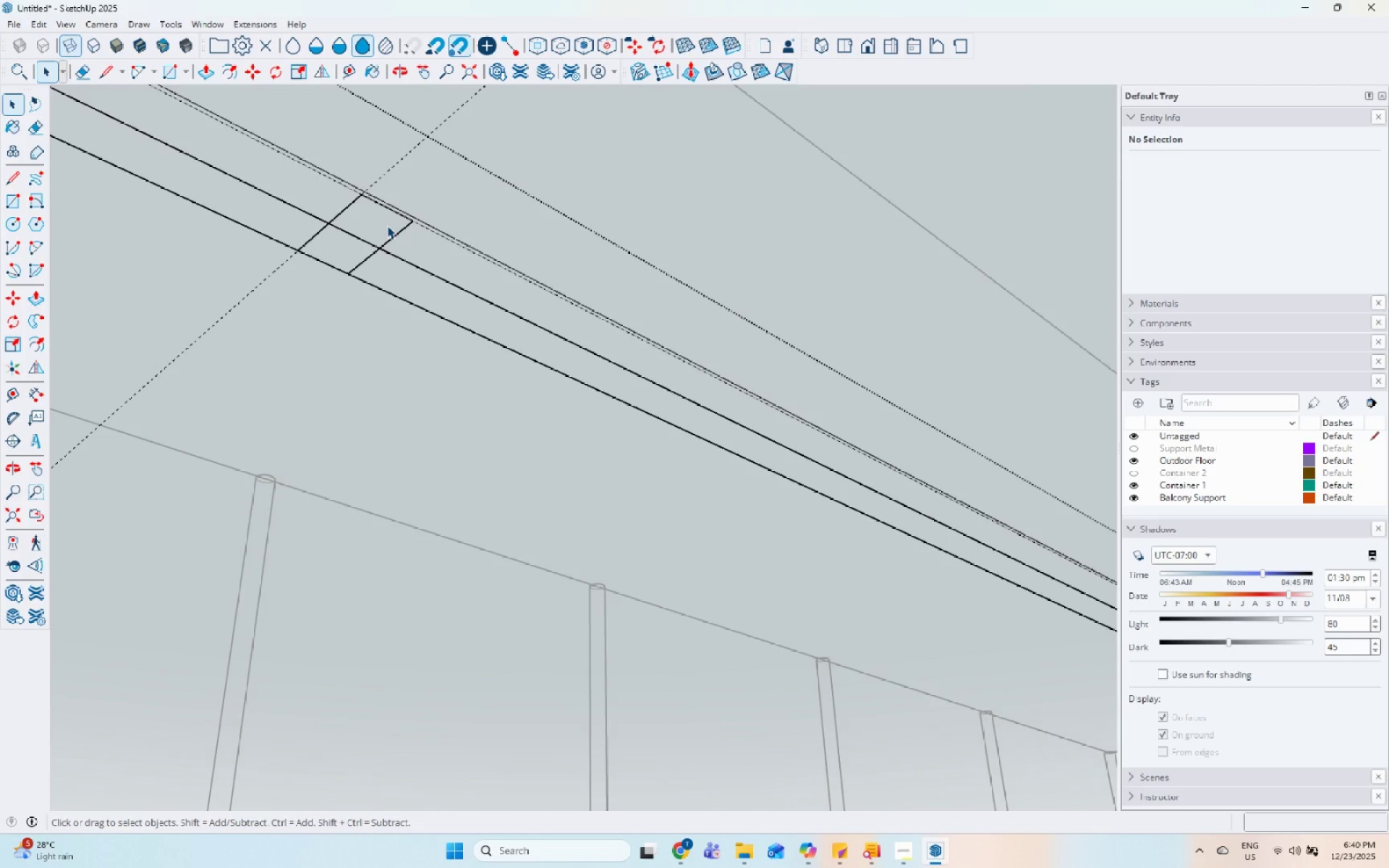 
scroll: coordinate [381, 226], scroll_direction: up, amount: 4.0
 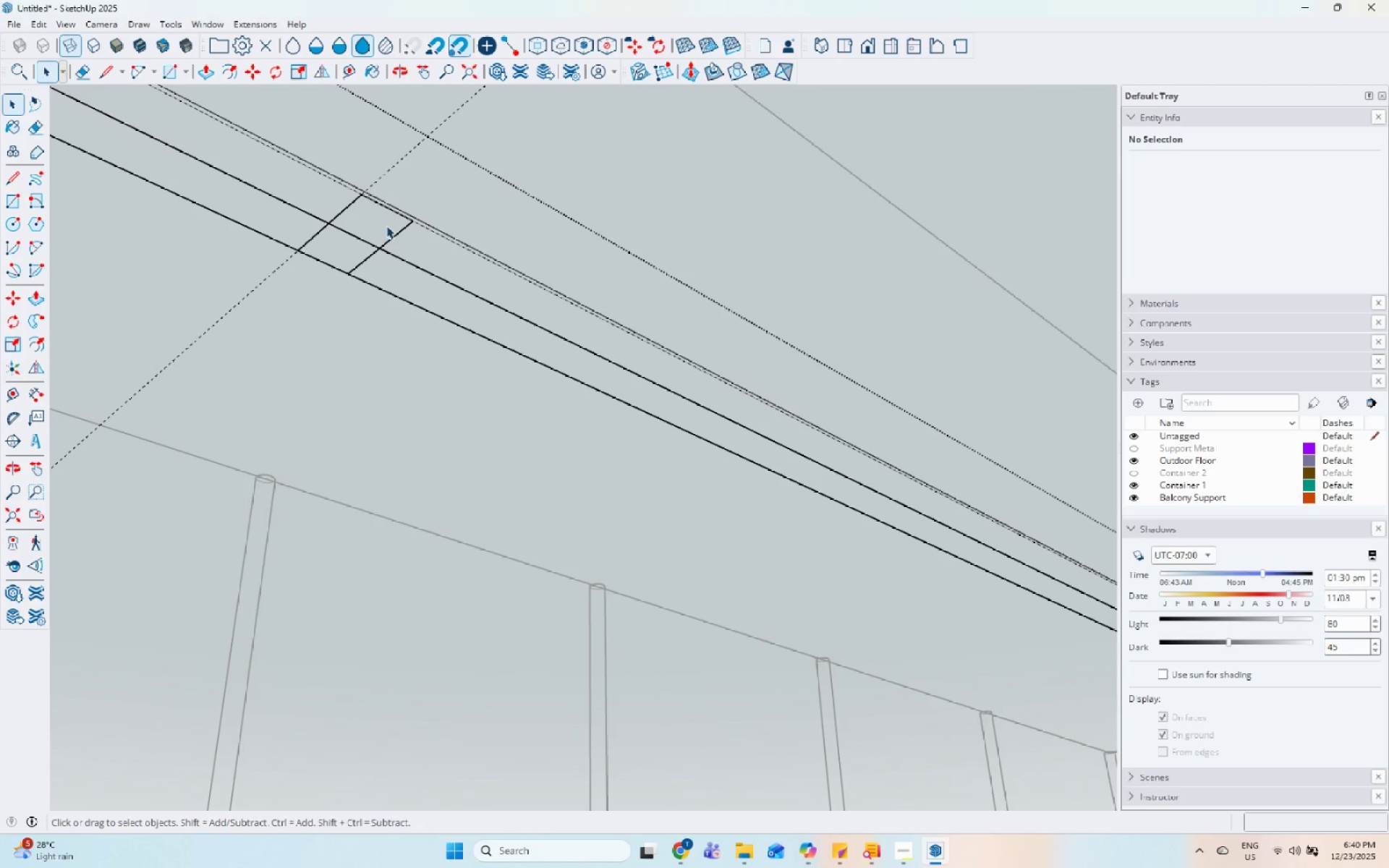 
key(P)
 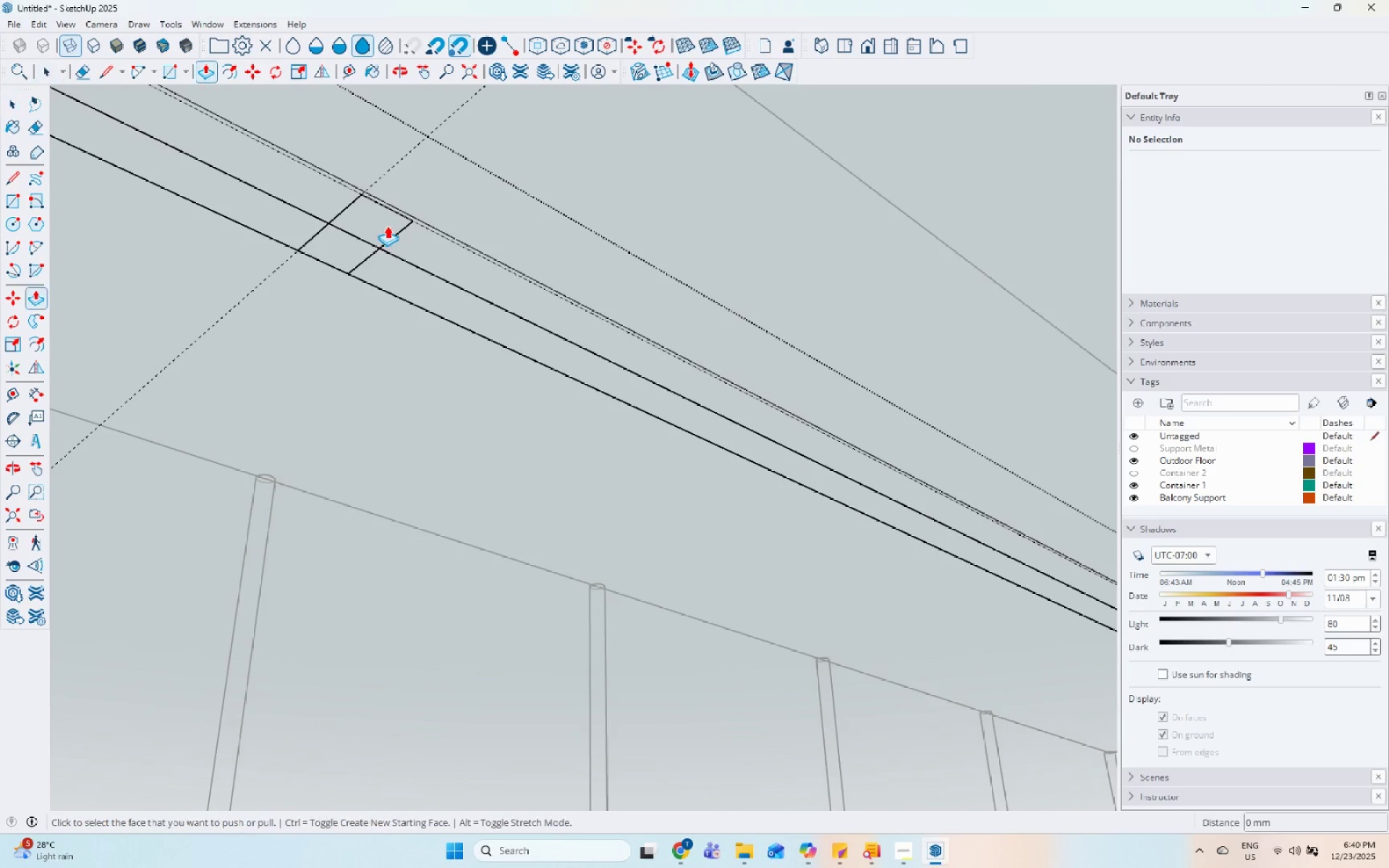 
left_click([387, 226])
 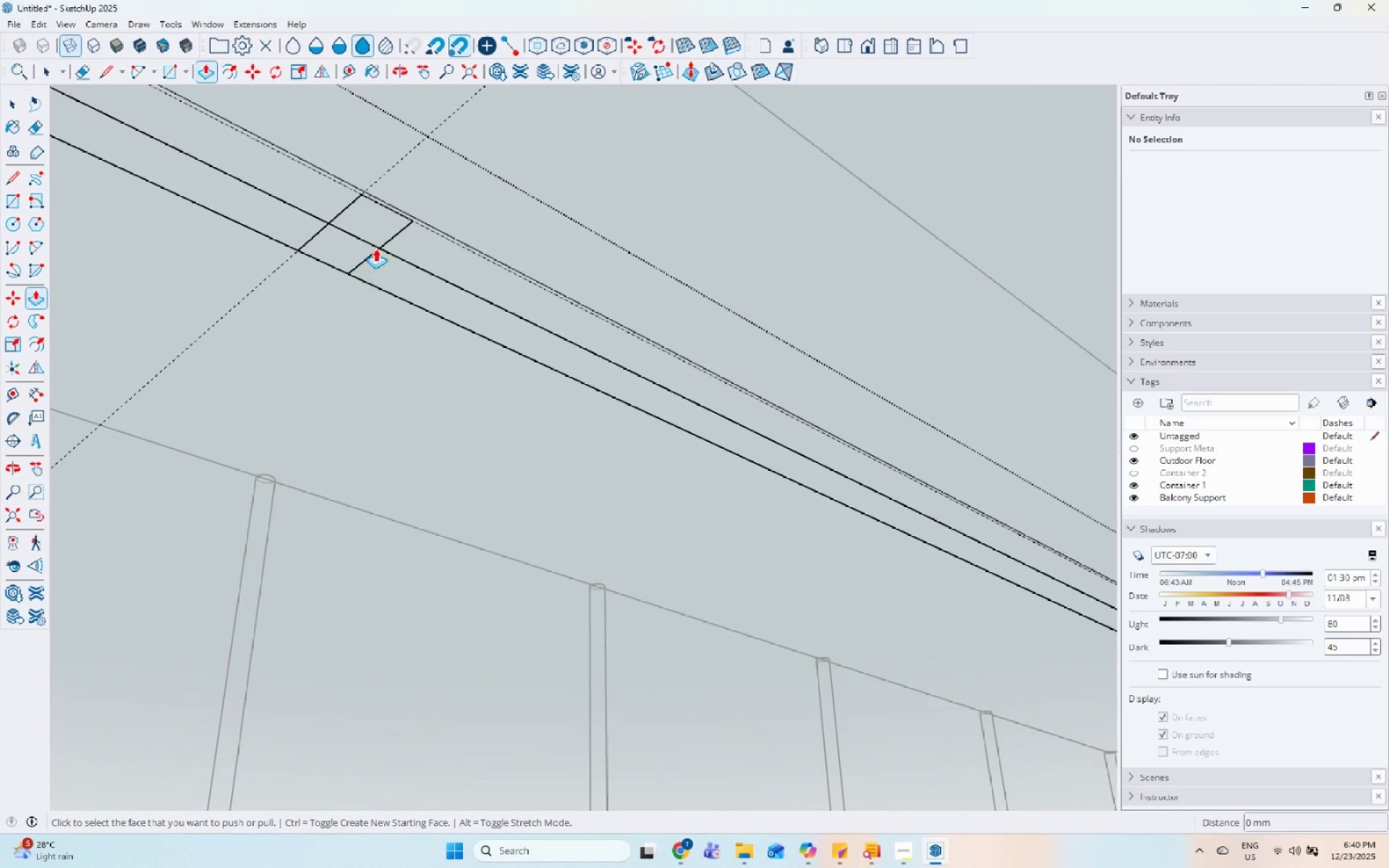 
key(Space)
 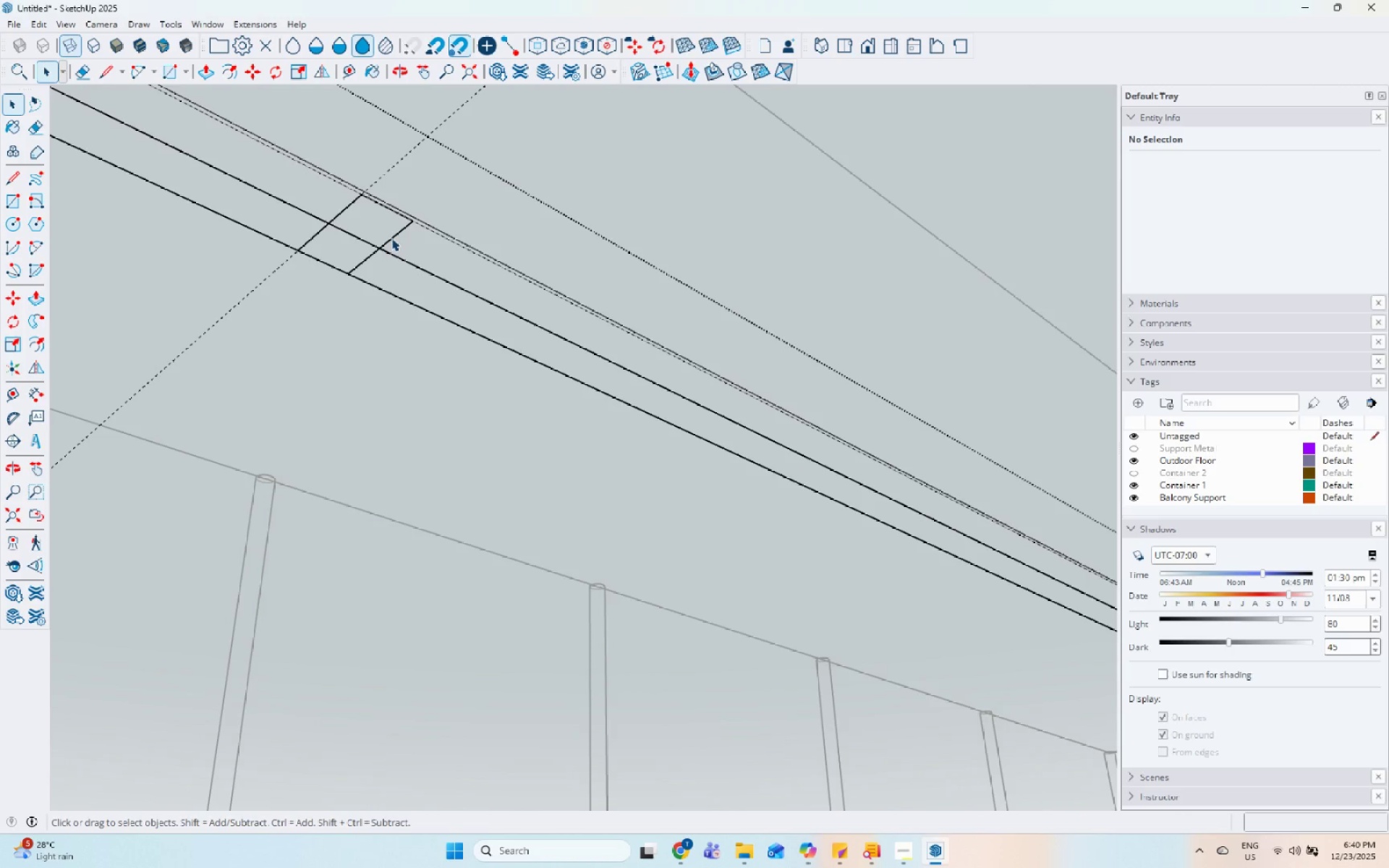 
double_click([391, 238])
 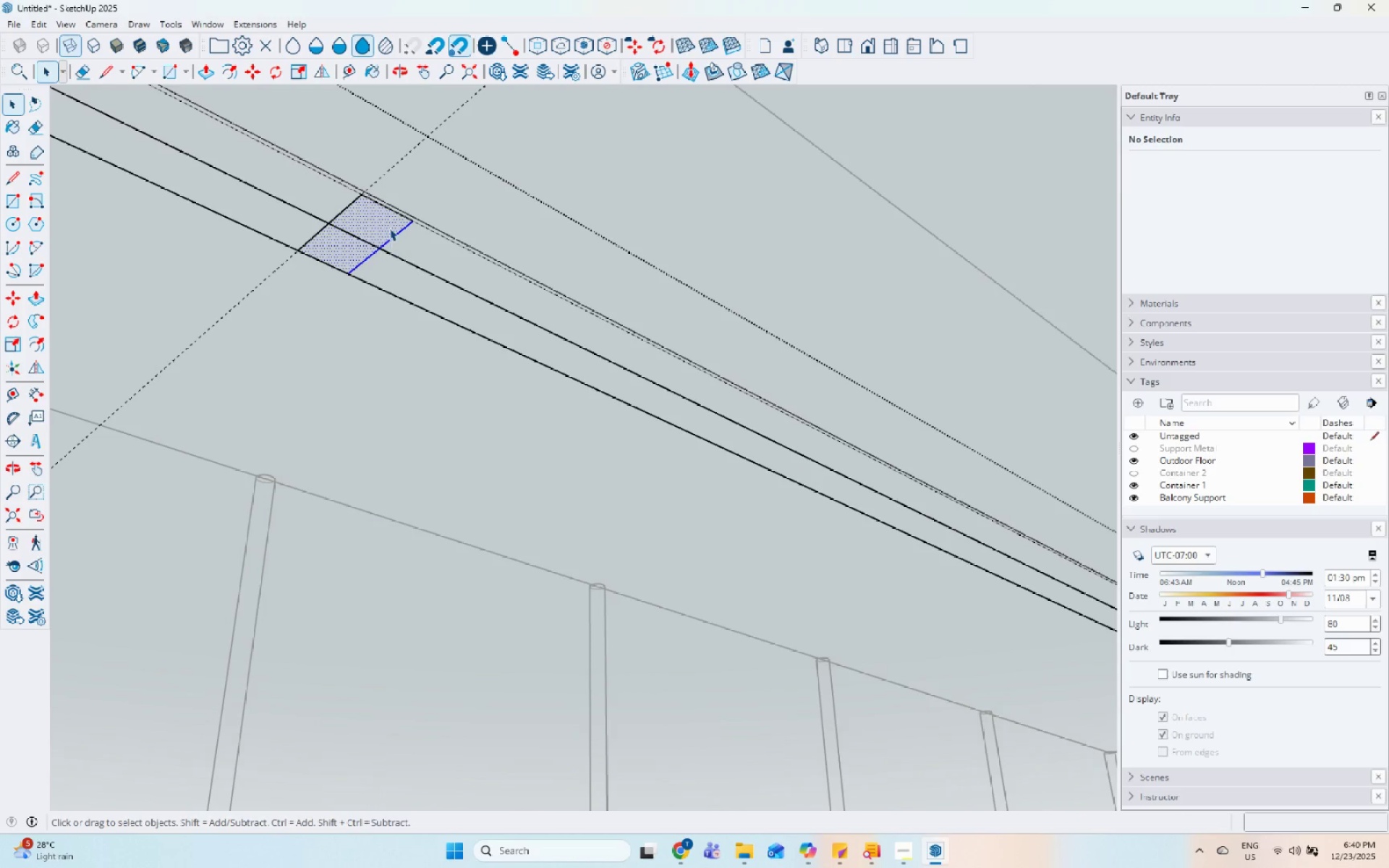 
left_click([389, 227])
 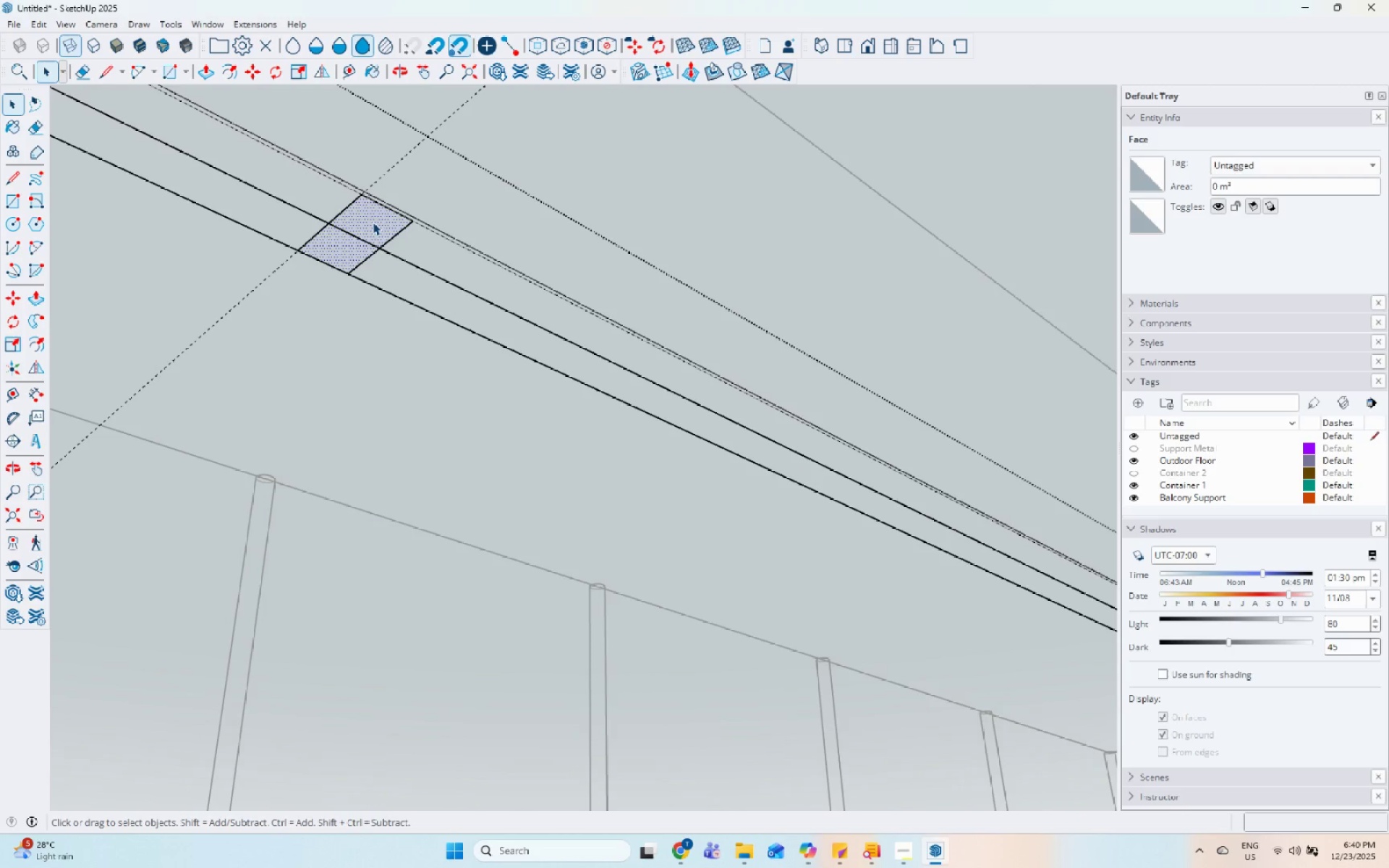 
key(P)
 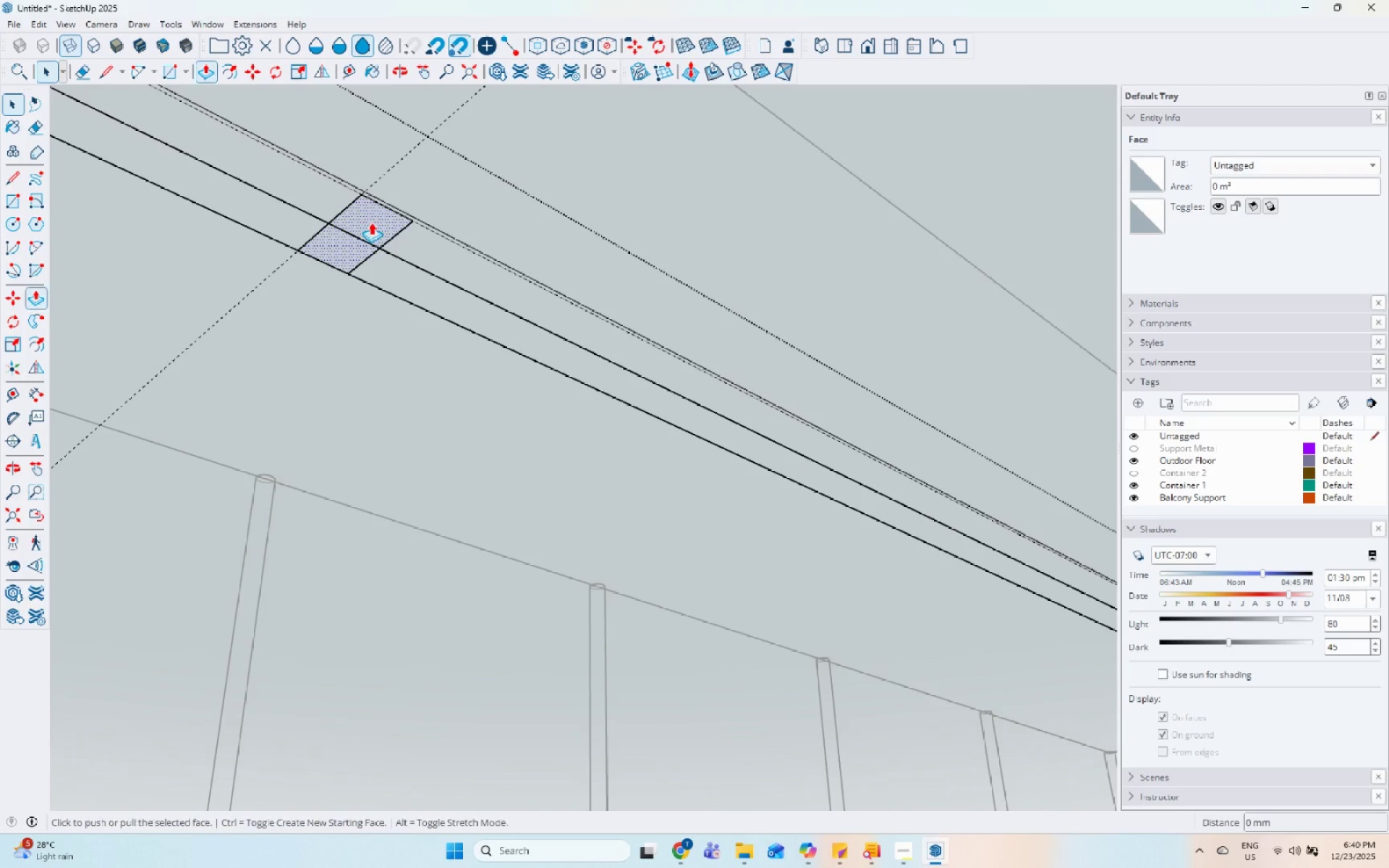 
left_click([371, 222])
 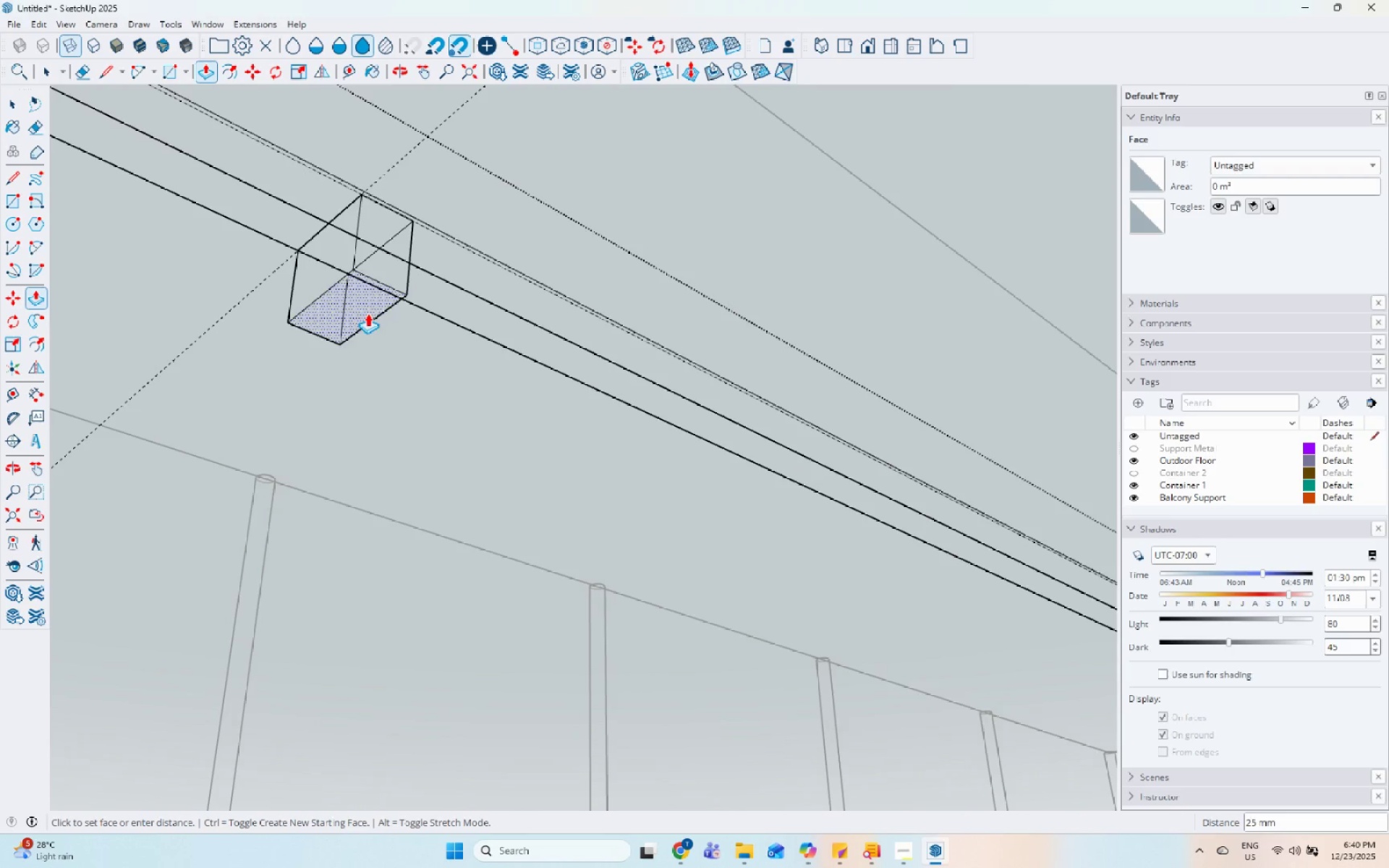 
scroll: coordinate [415, 264], scroll_direction: down, amount: 50.0
 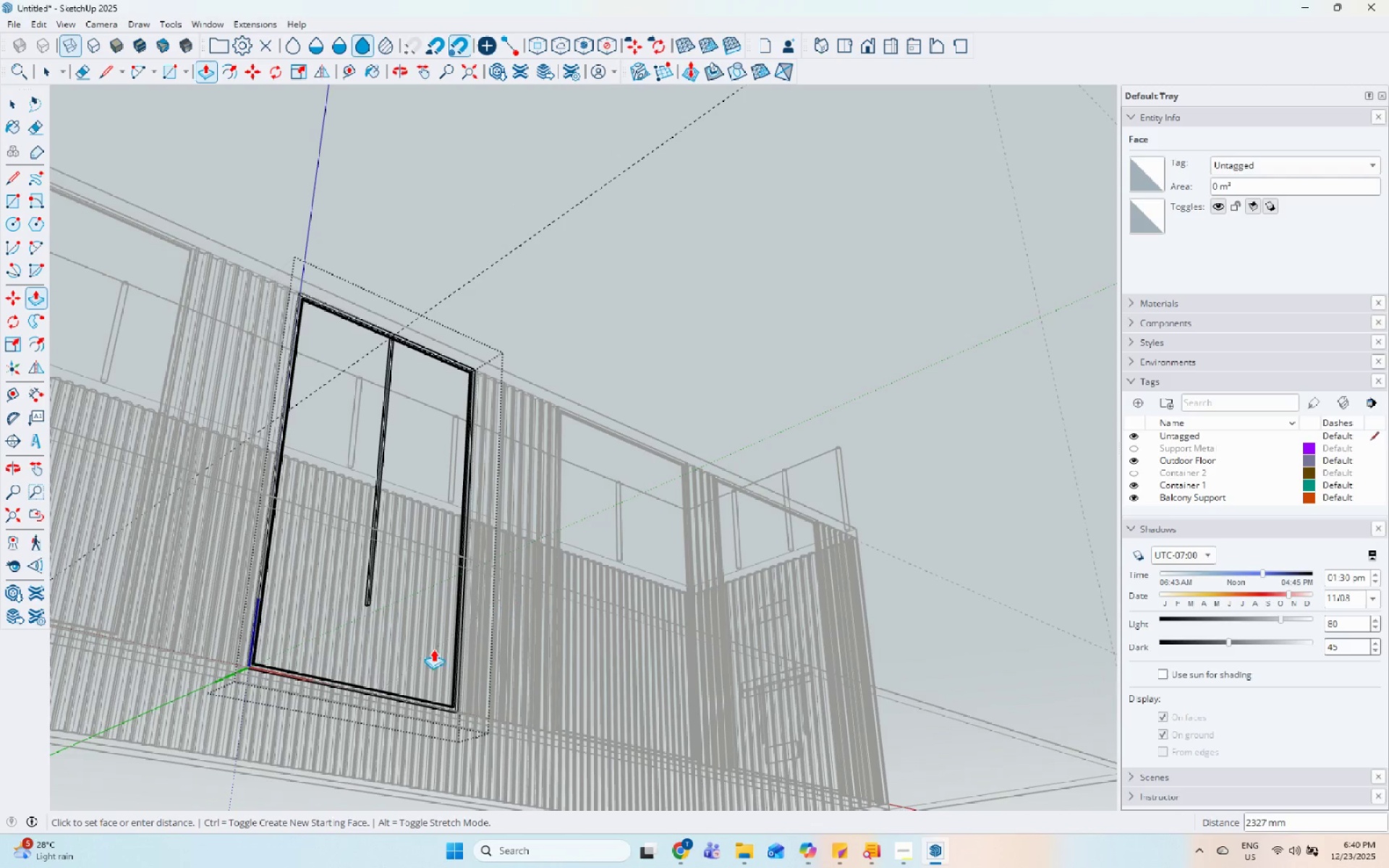 
scroll: coordinate [341, 715], scroll_direction: up, amount: 13.0
 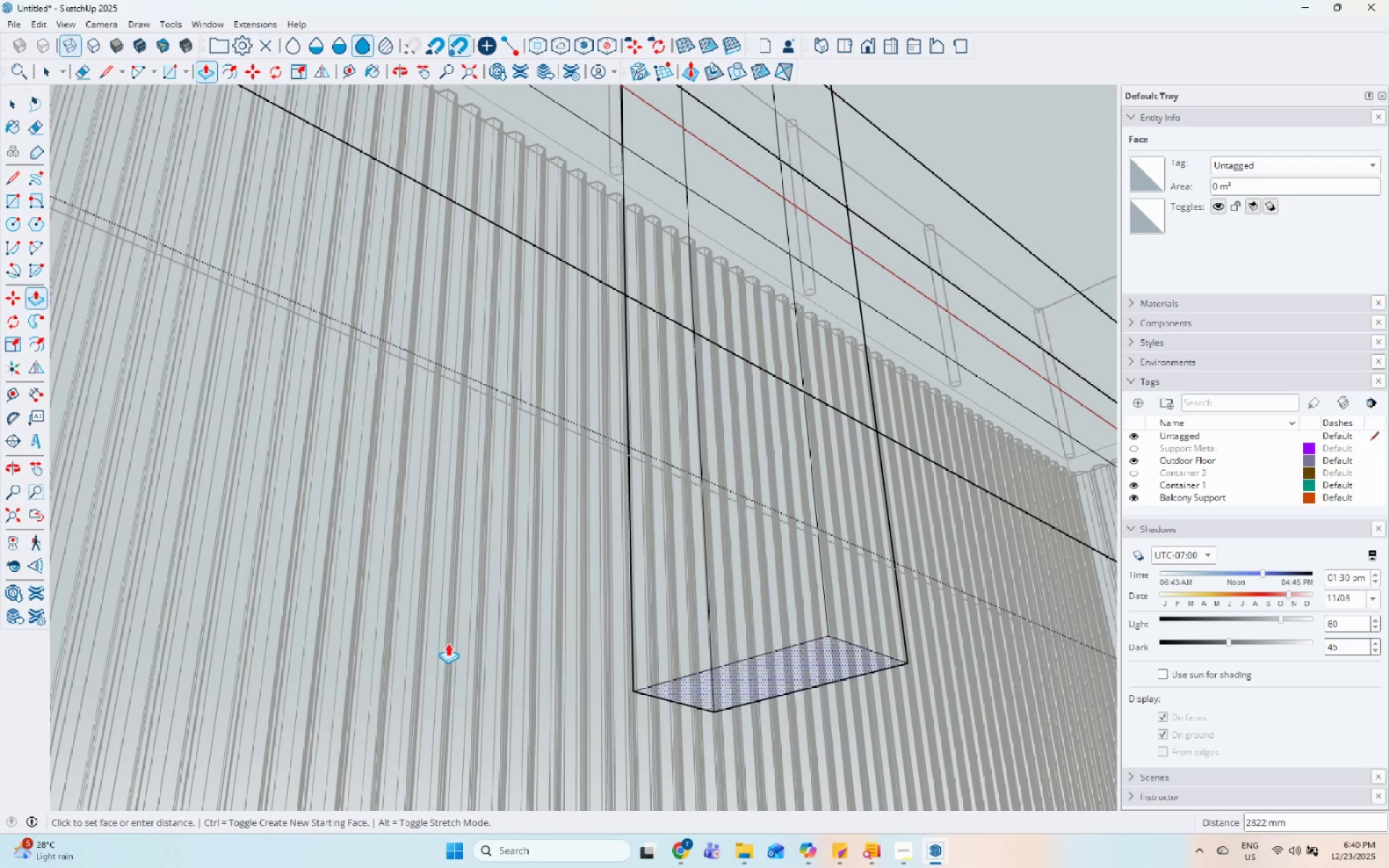 
scroll: coordinate [472, 485], scroll_direction: down, amount: 24.0
 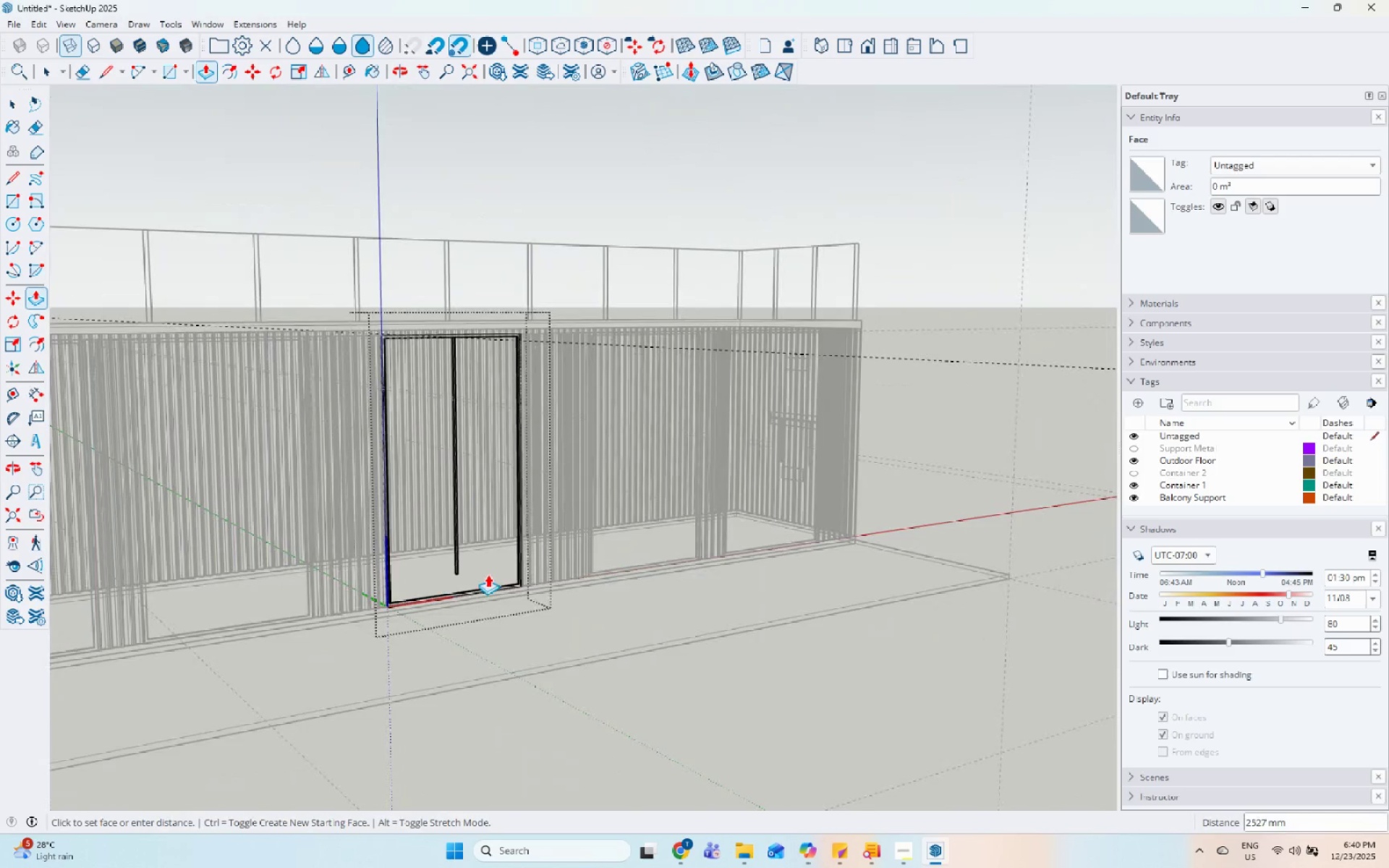 
scroll: coordinate [397, 604], scroll_direction: up, amount: 33.0
 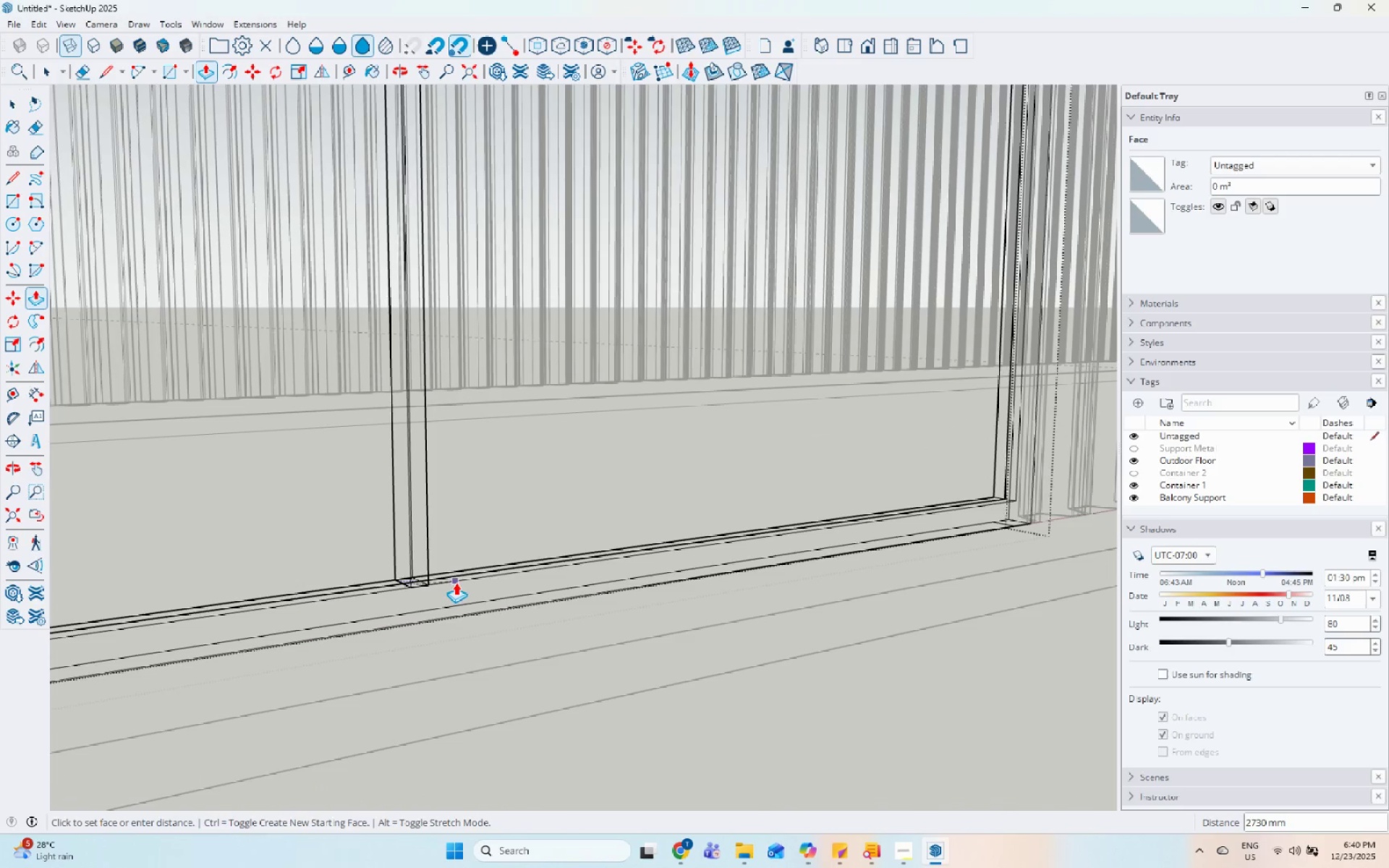 
key(Space)
 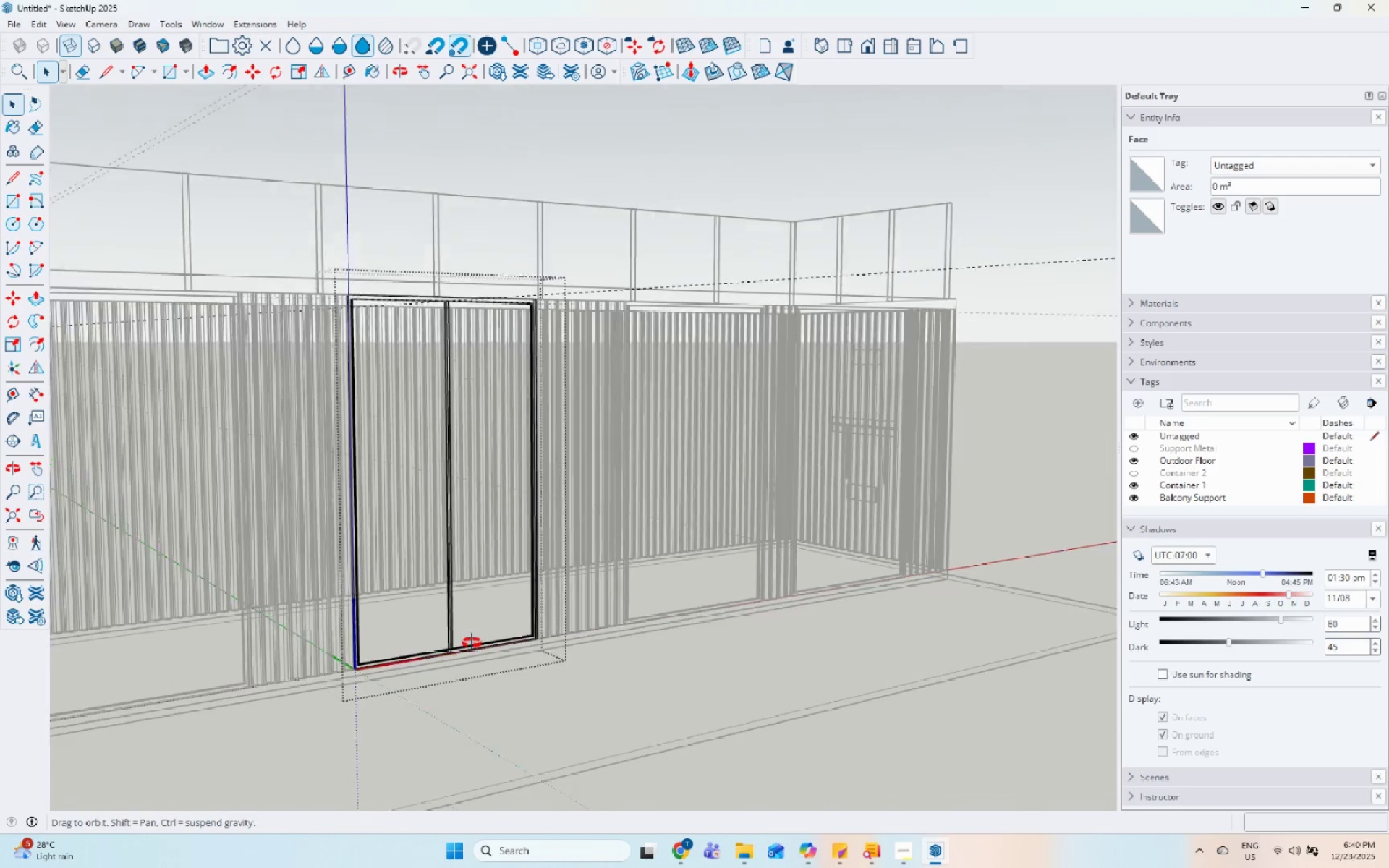 
scroll: coordinate [451, 669], scroll_direction: down, amount: 30.0
 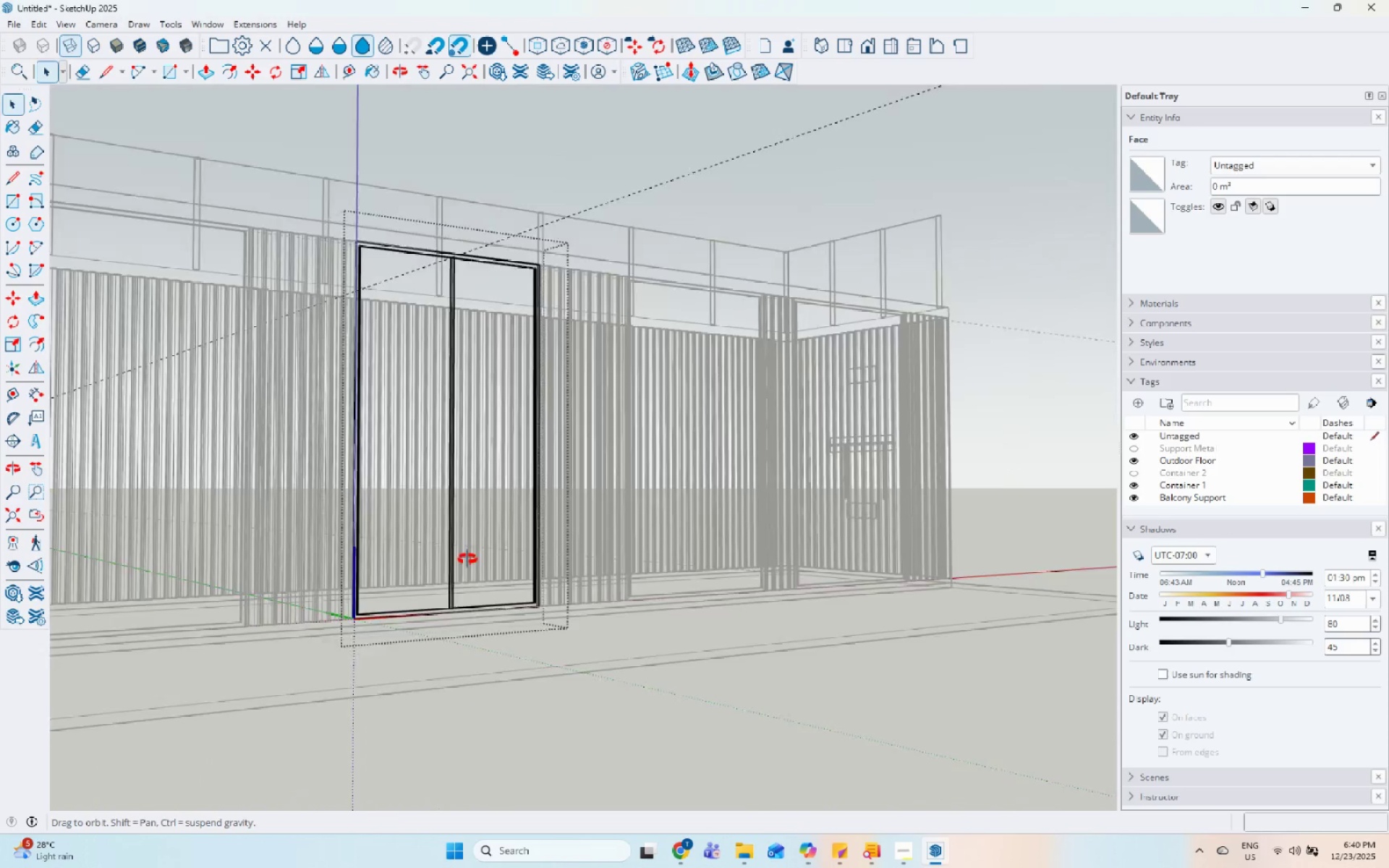 
scroll: coordinate [430, 203], scroll_direction: up, amount: 21.0
 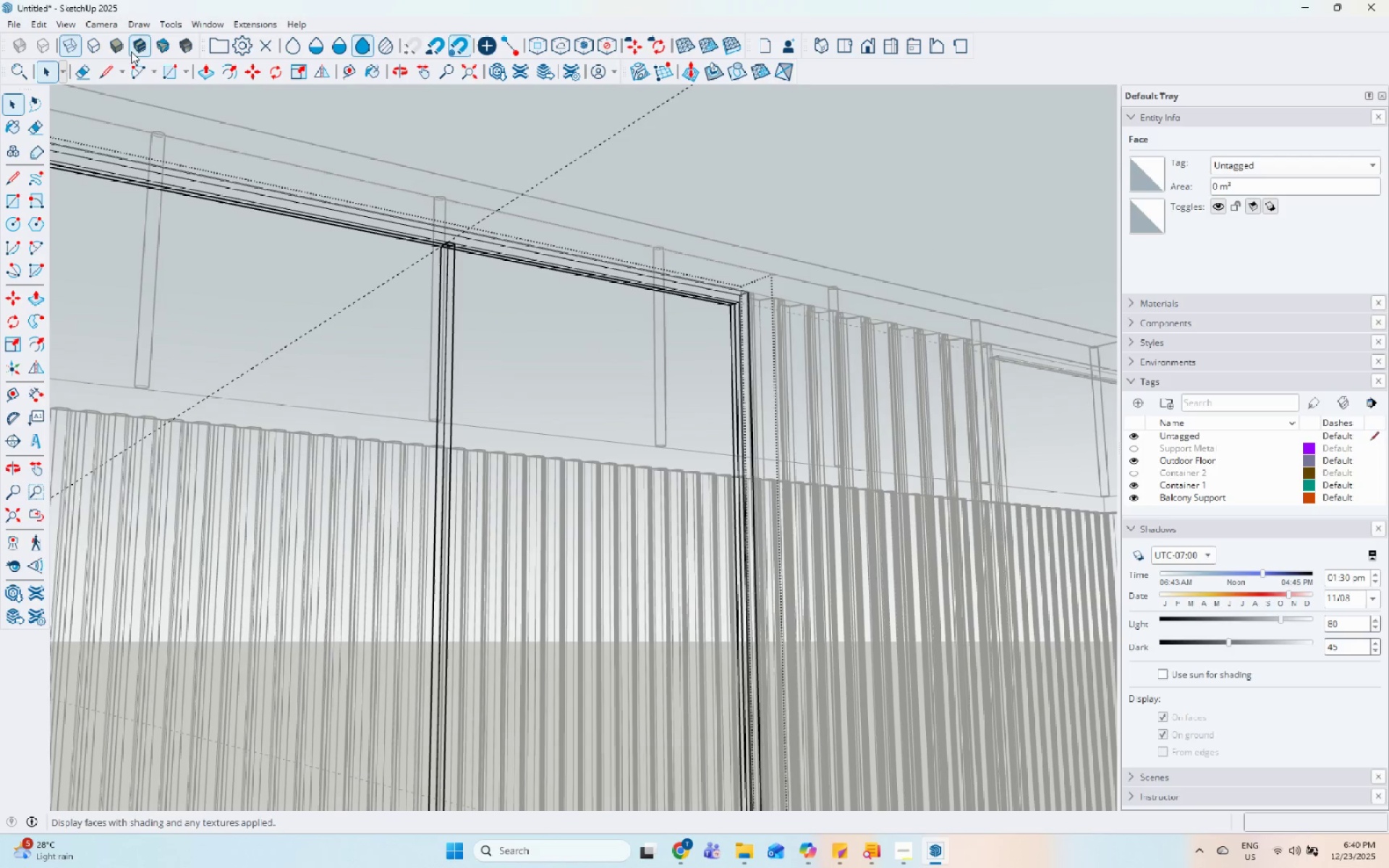 
left_click([132, 43])
 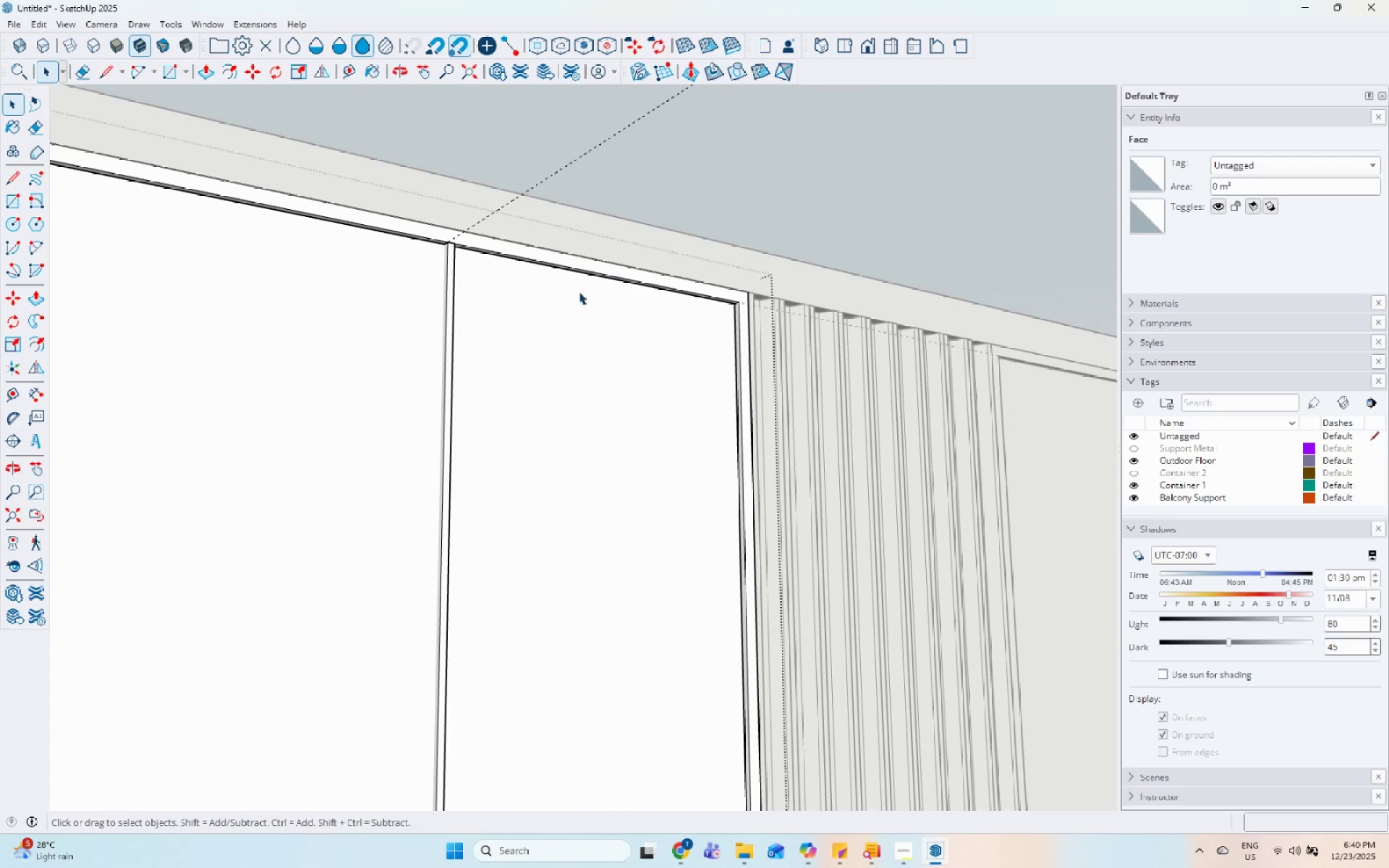 
key(Escape)
 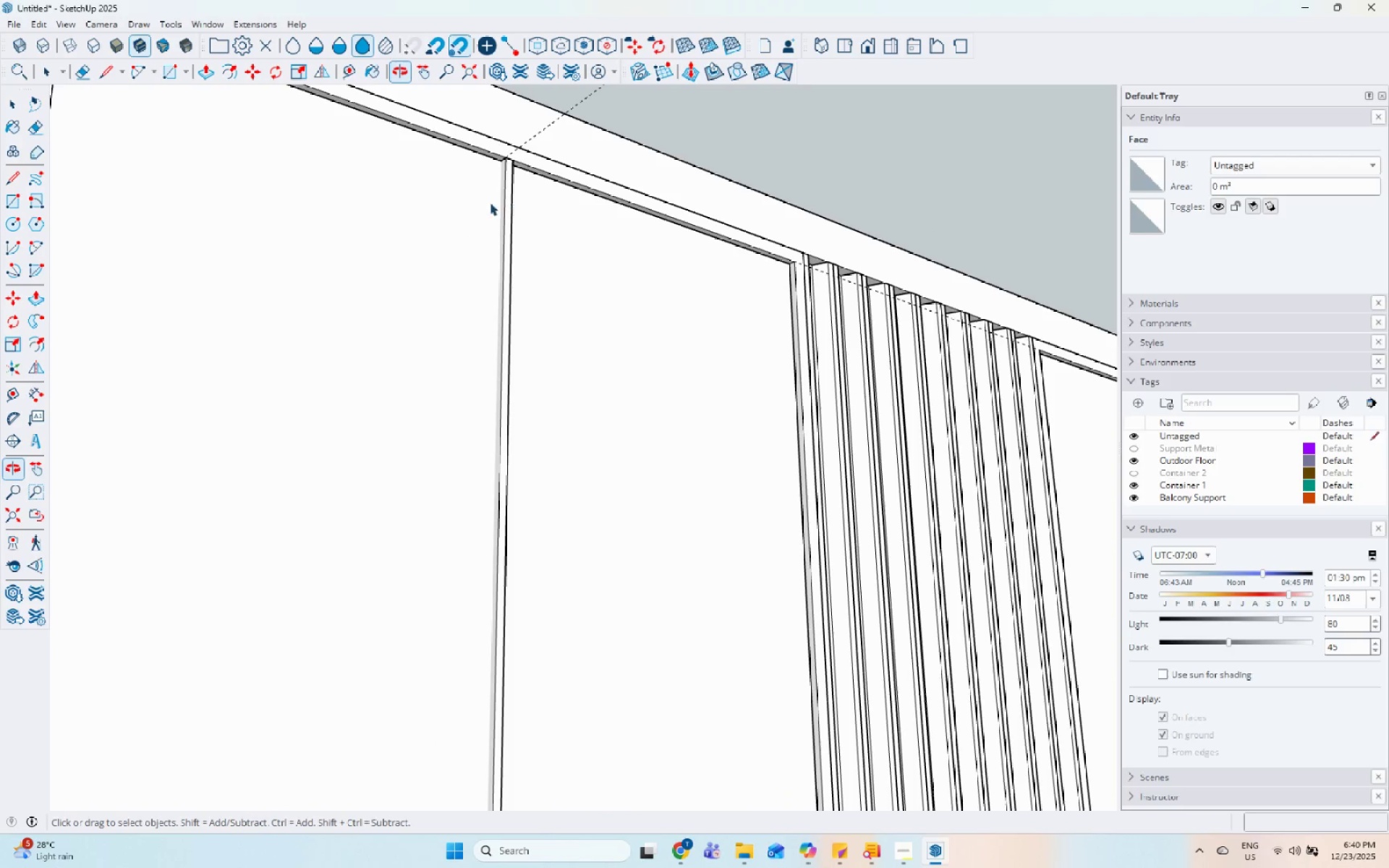 
scroll: coordinate [485, 260], scroll_direction: up, amount: 1.0
 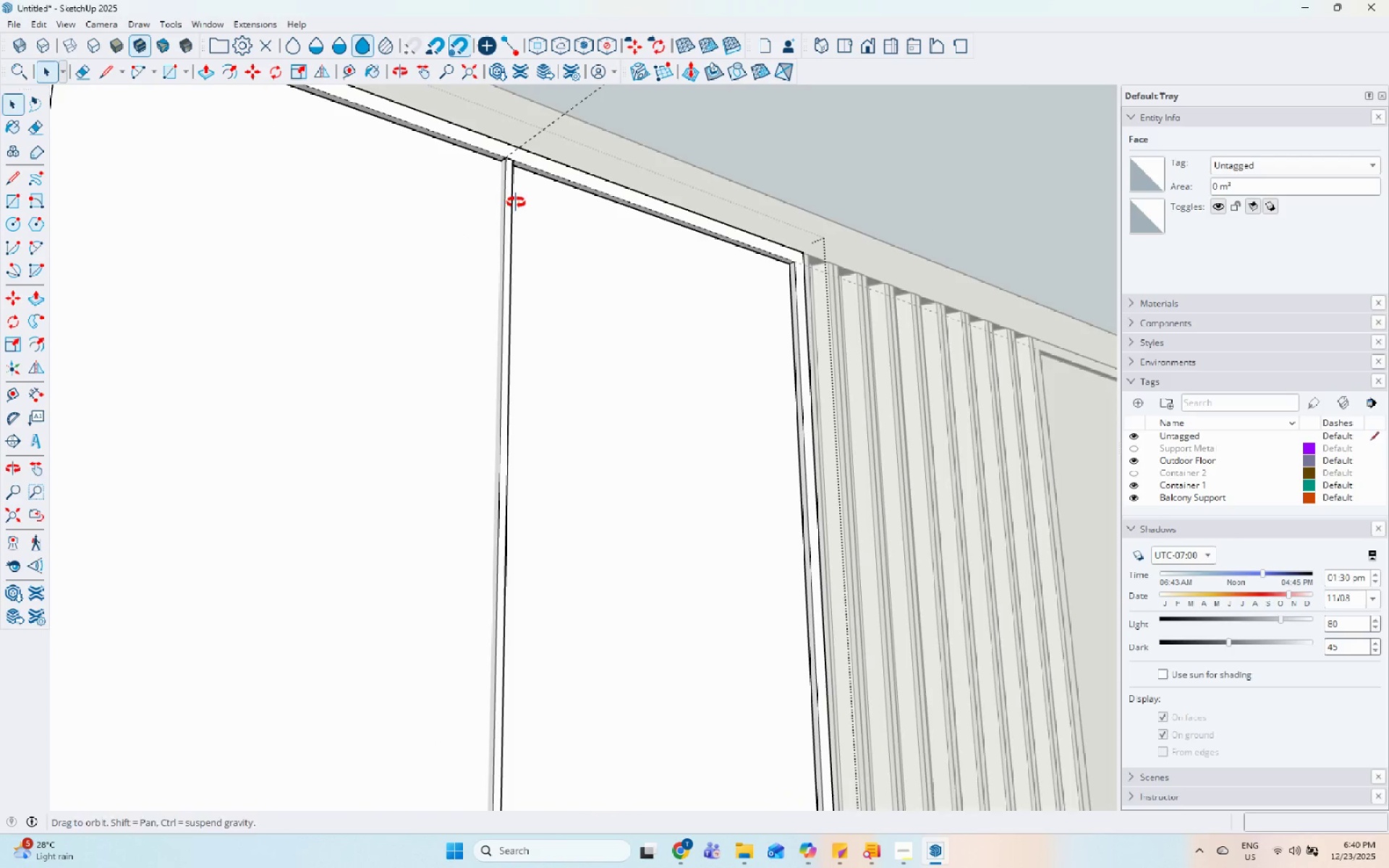 
key(Space)
 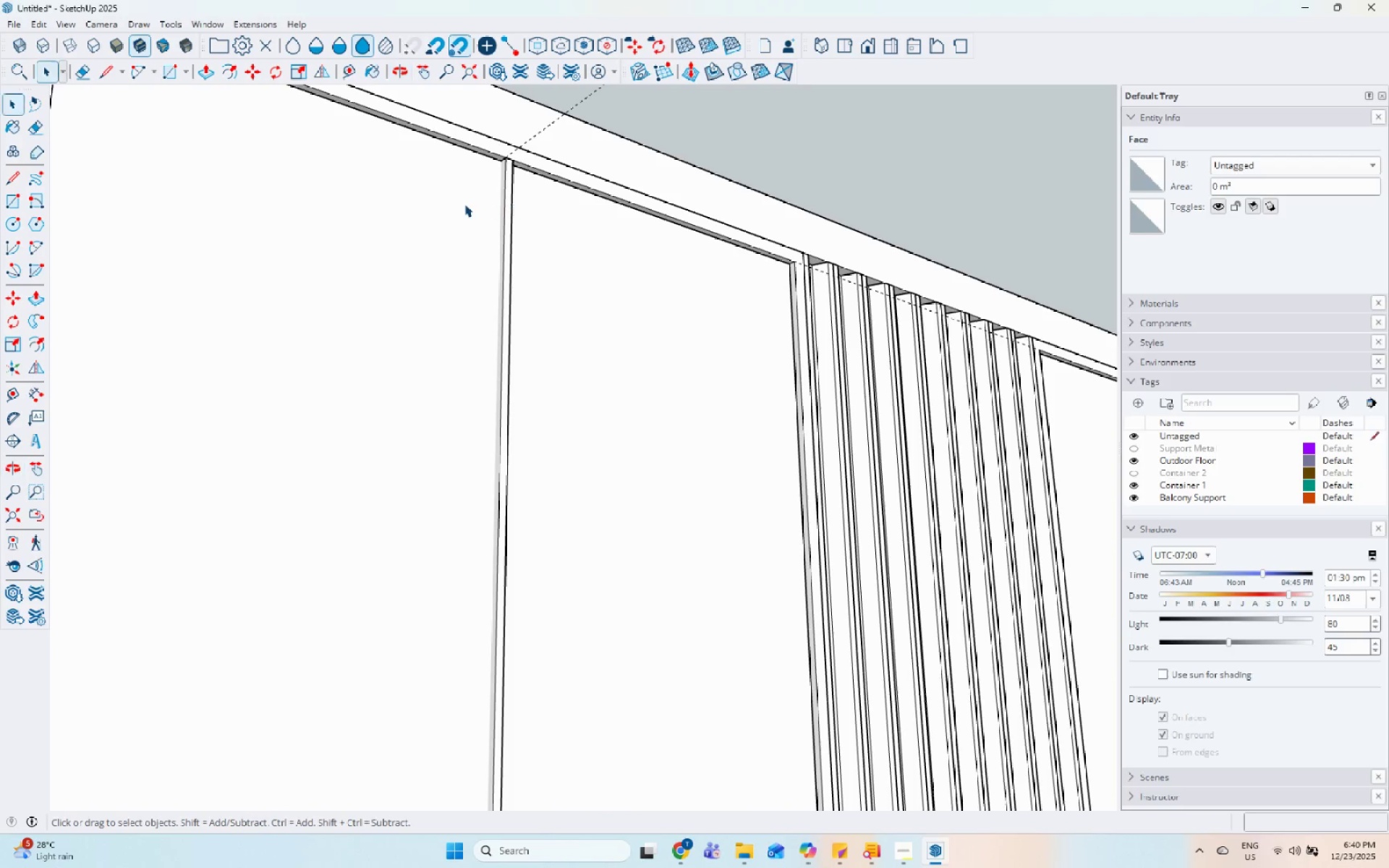 
left_click([464, 204])
 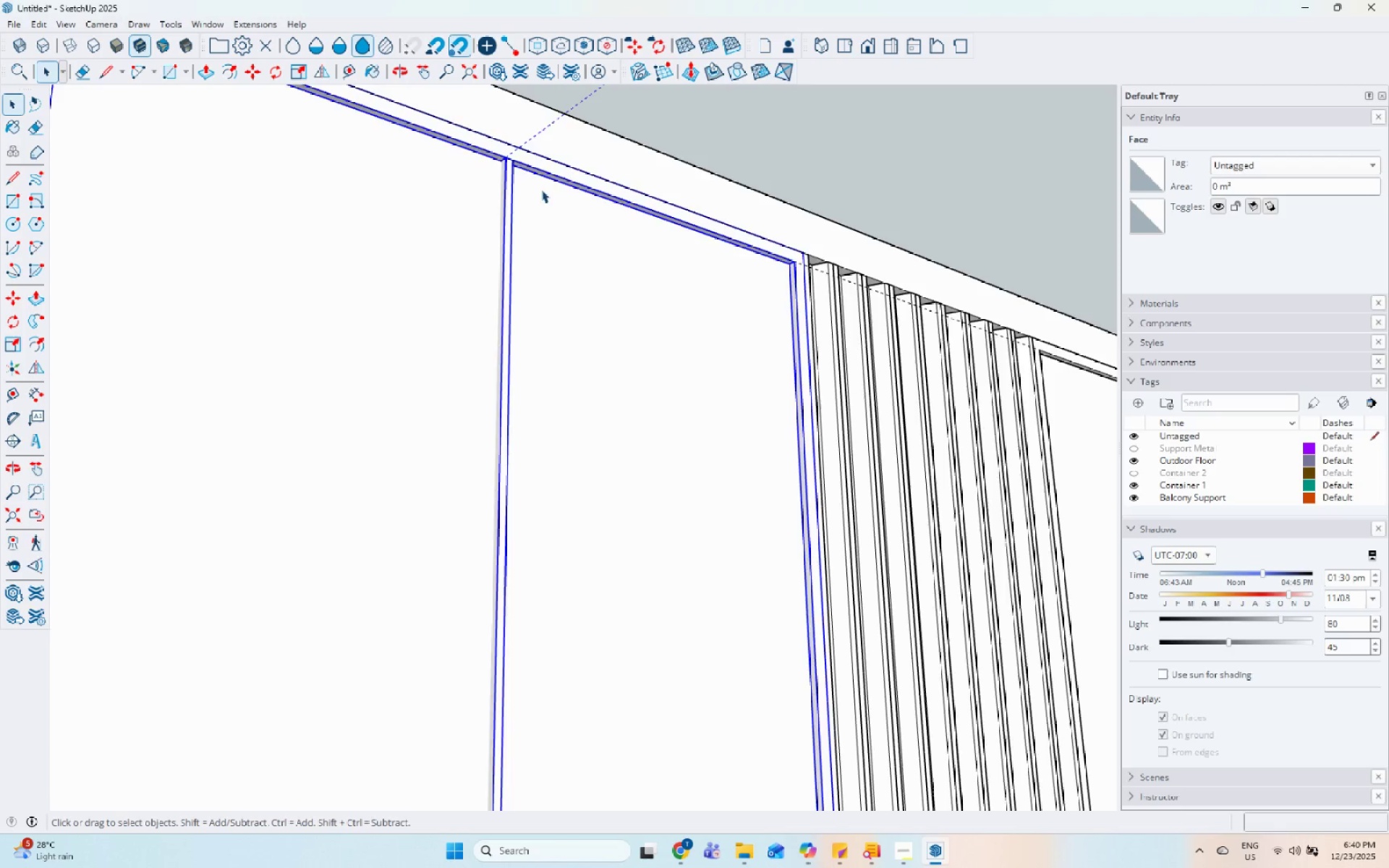 
key(Escape)
 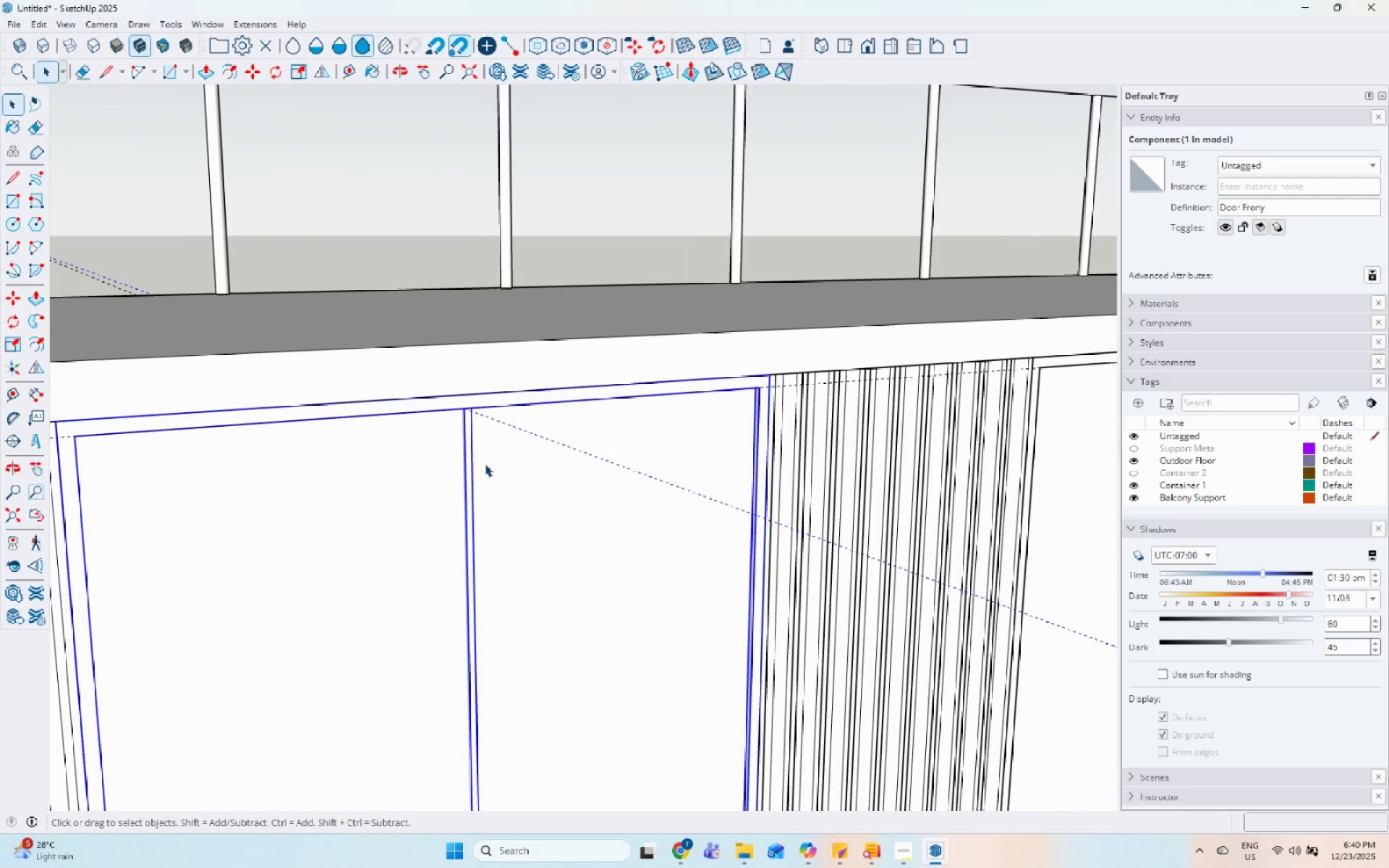 
scroll: coordinate [296, 428], scroll_direction: down, amount: 9.0
 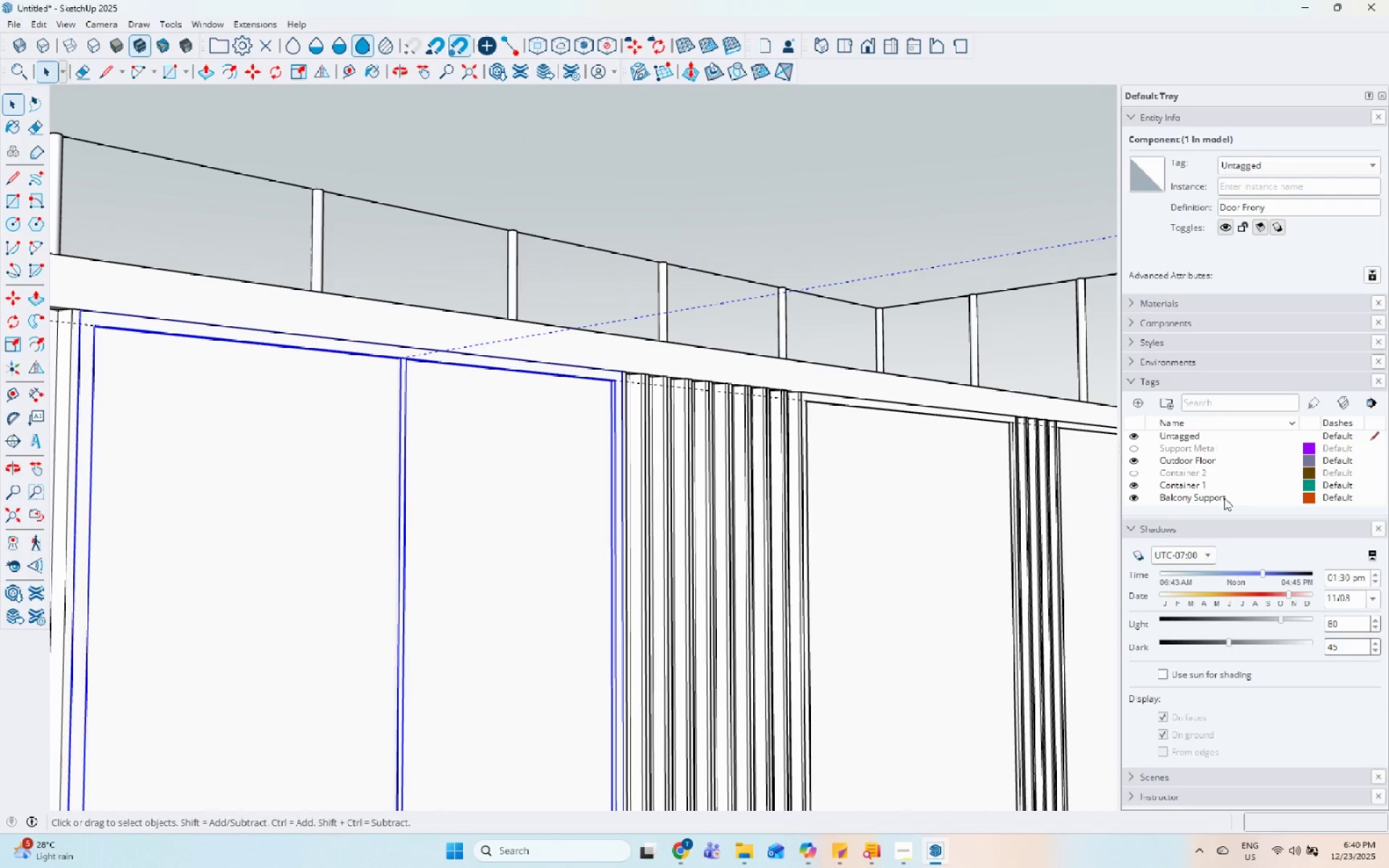 
left_click([509, 375])
 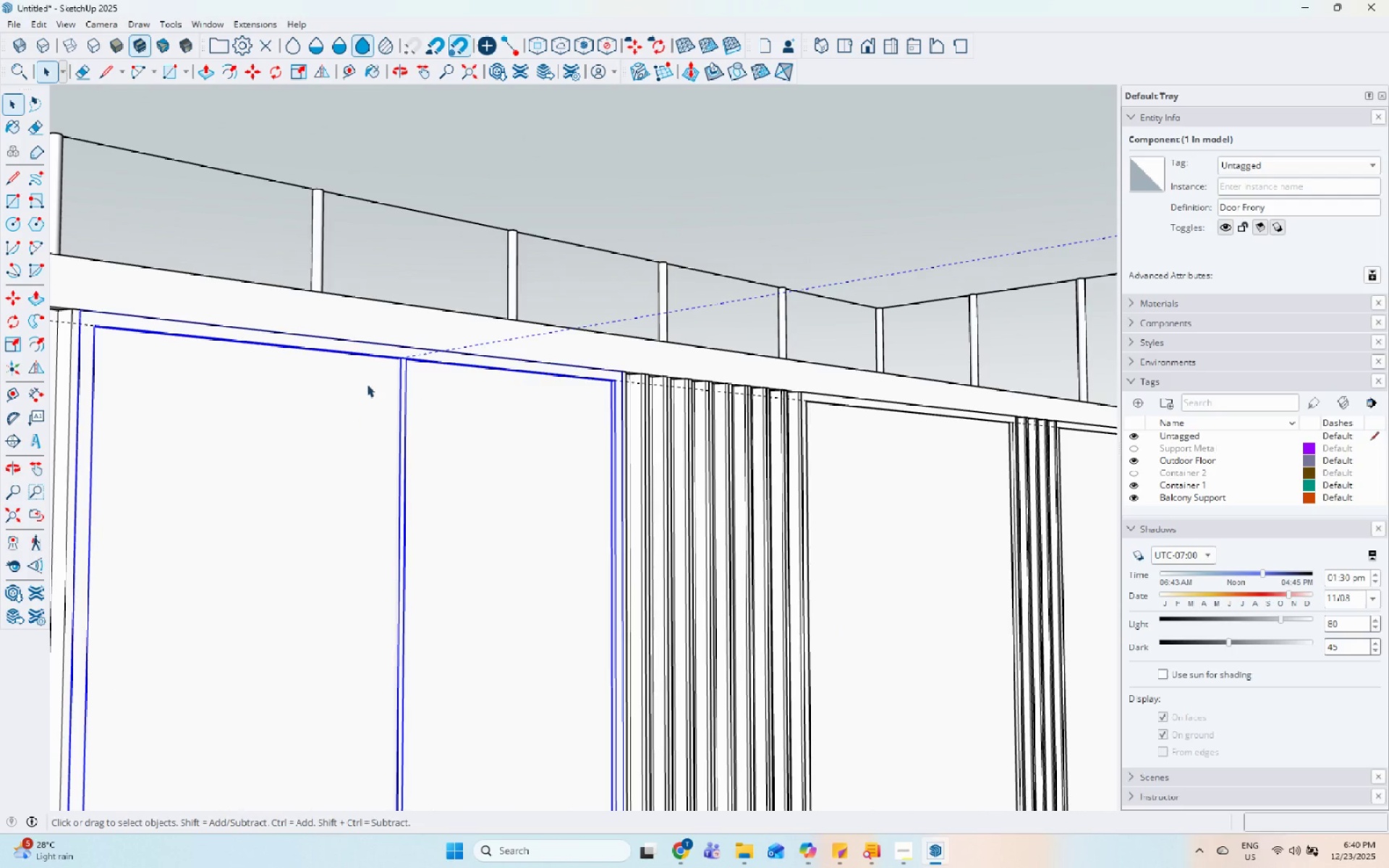 
left_click([464, 308])
 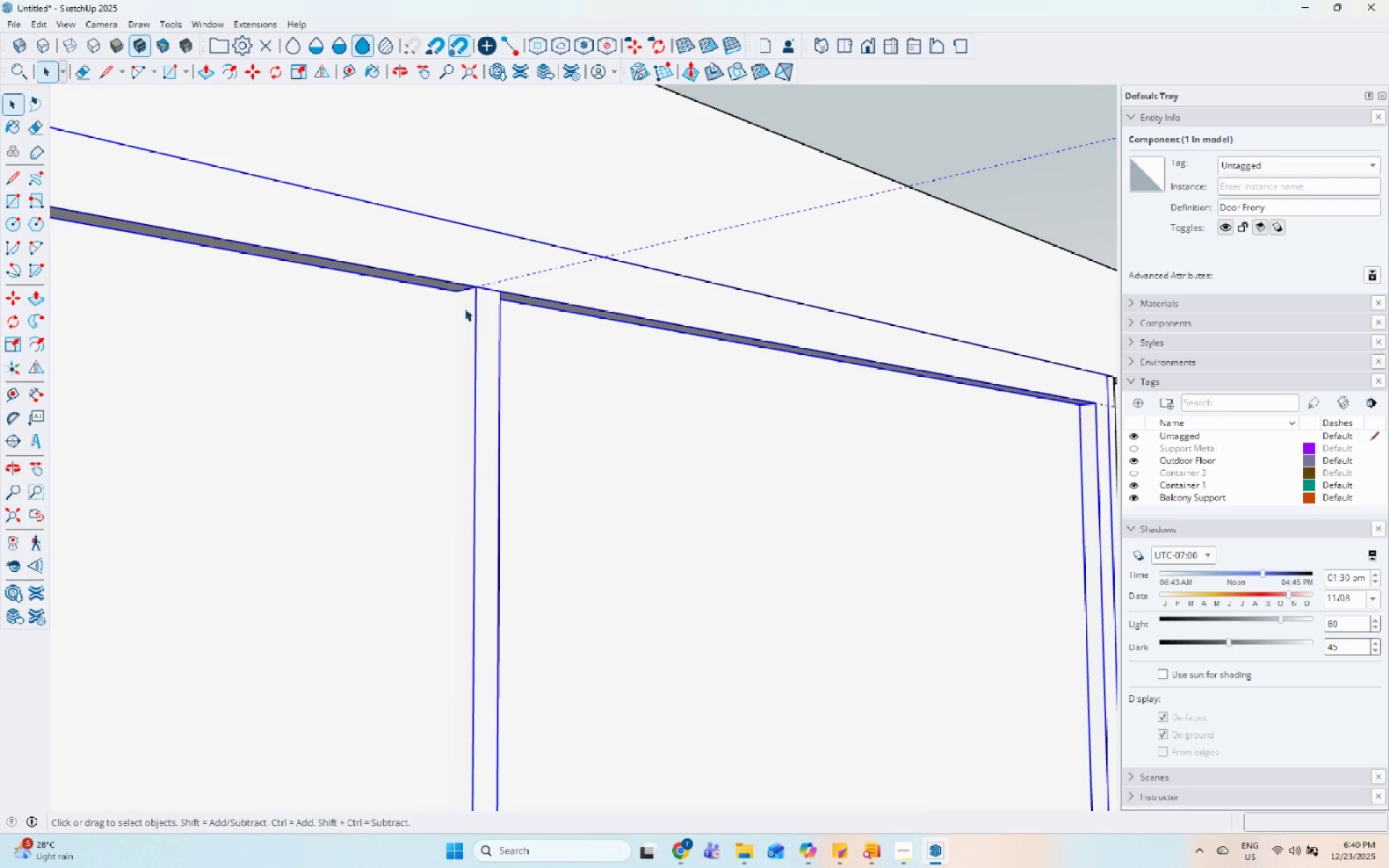 
scroll: coordinate [459, 341], scroll_direction: up, amount: 16.0
 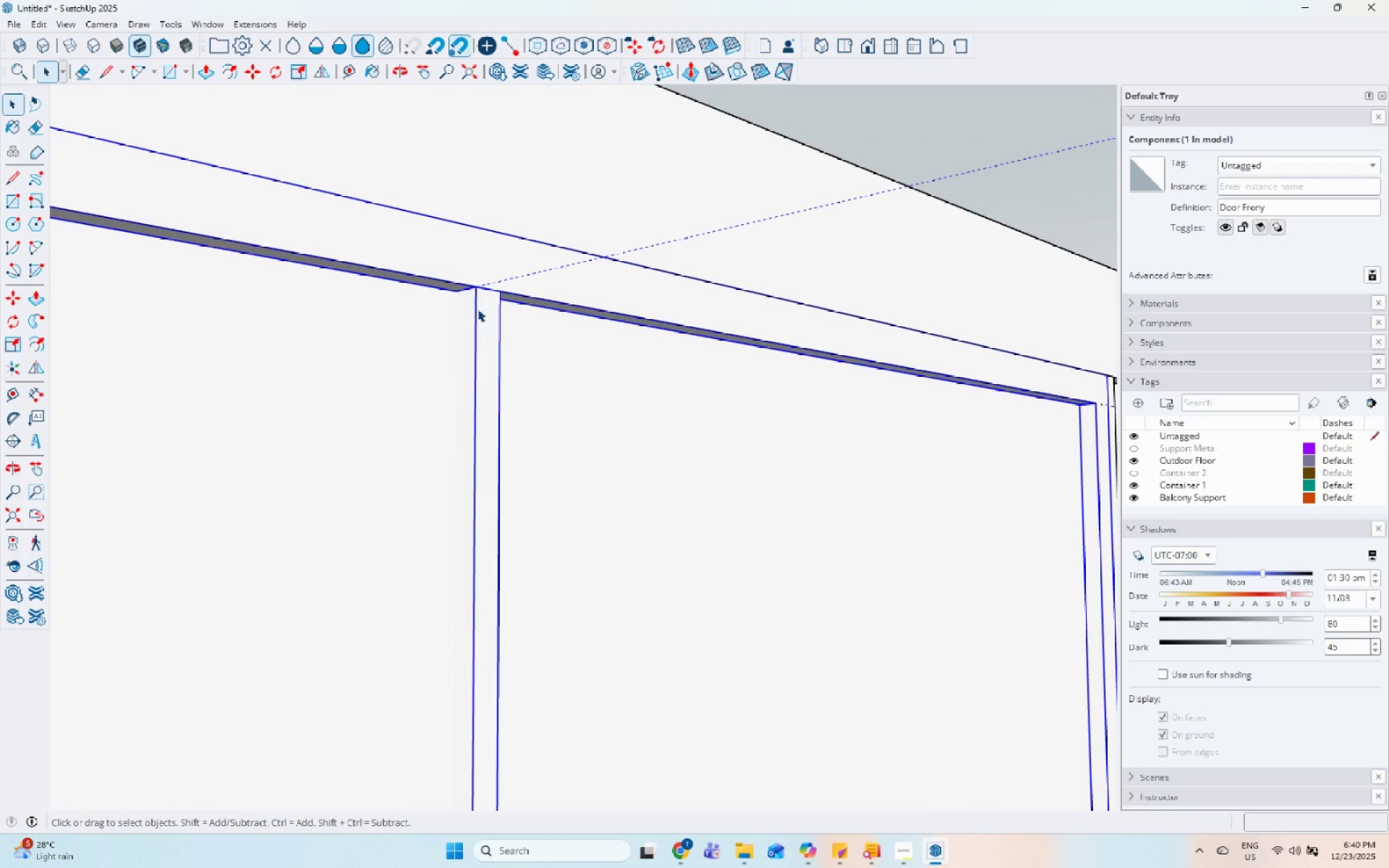 
double_click([464, 308])
 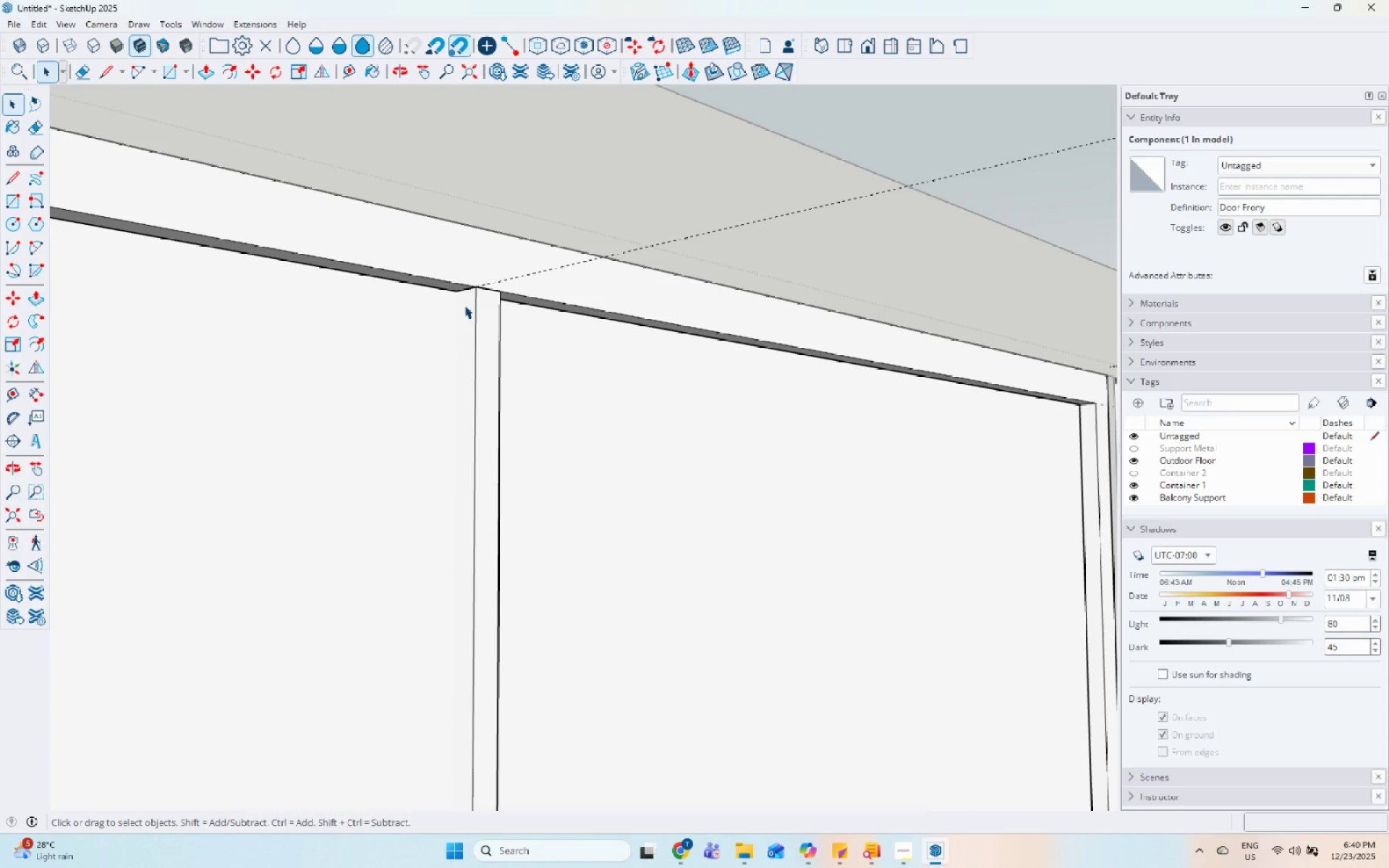 
triple_click([467, 300])
 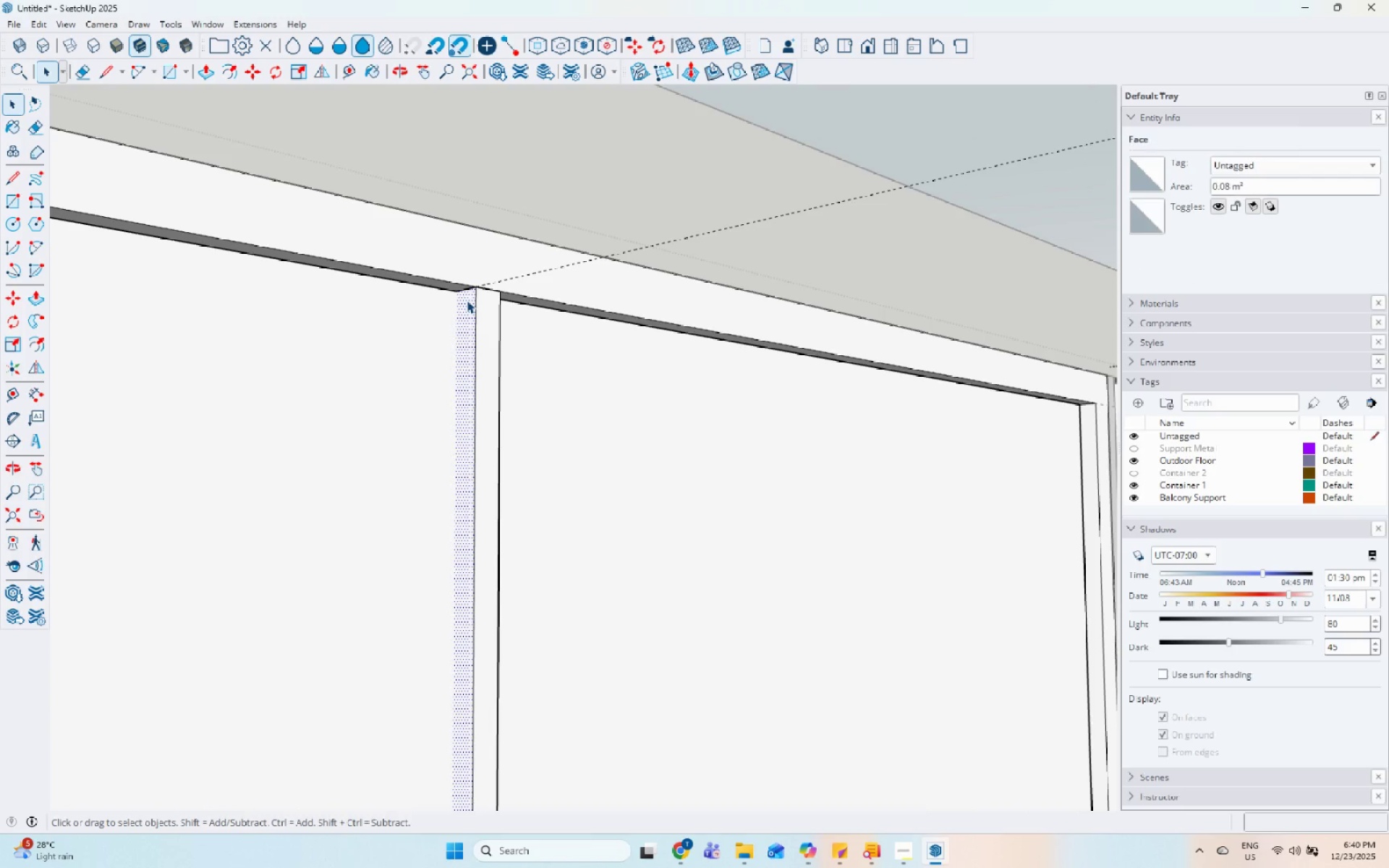 
key(P)
 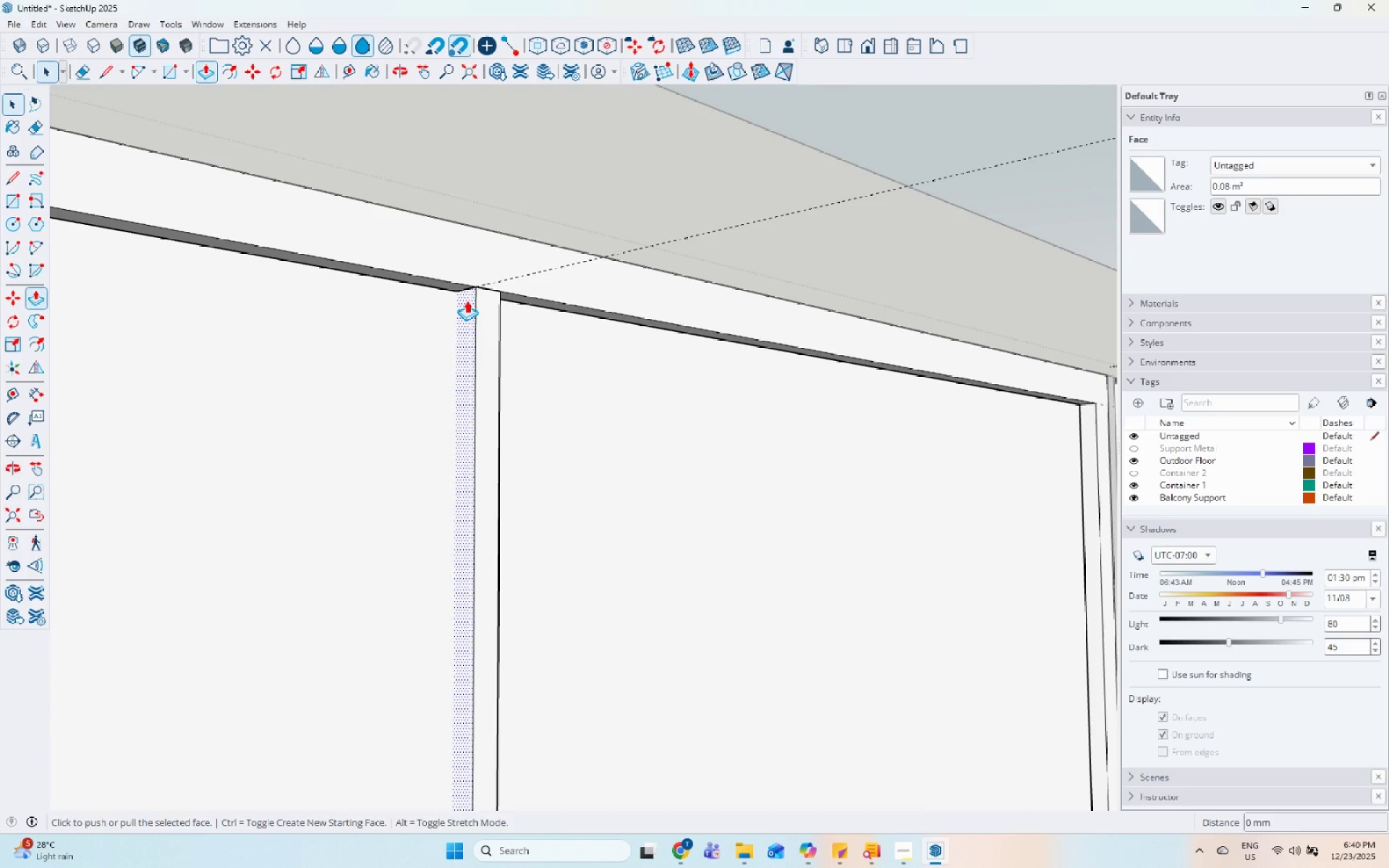 
left_click([467, 300])
 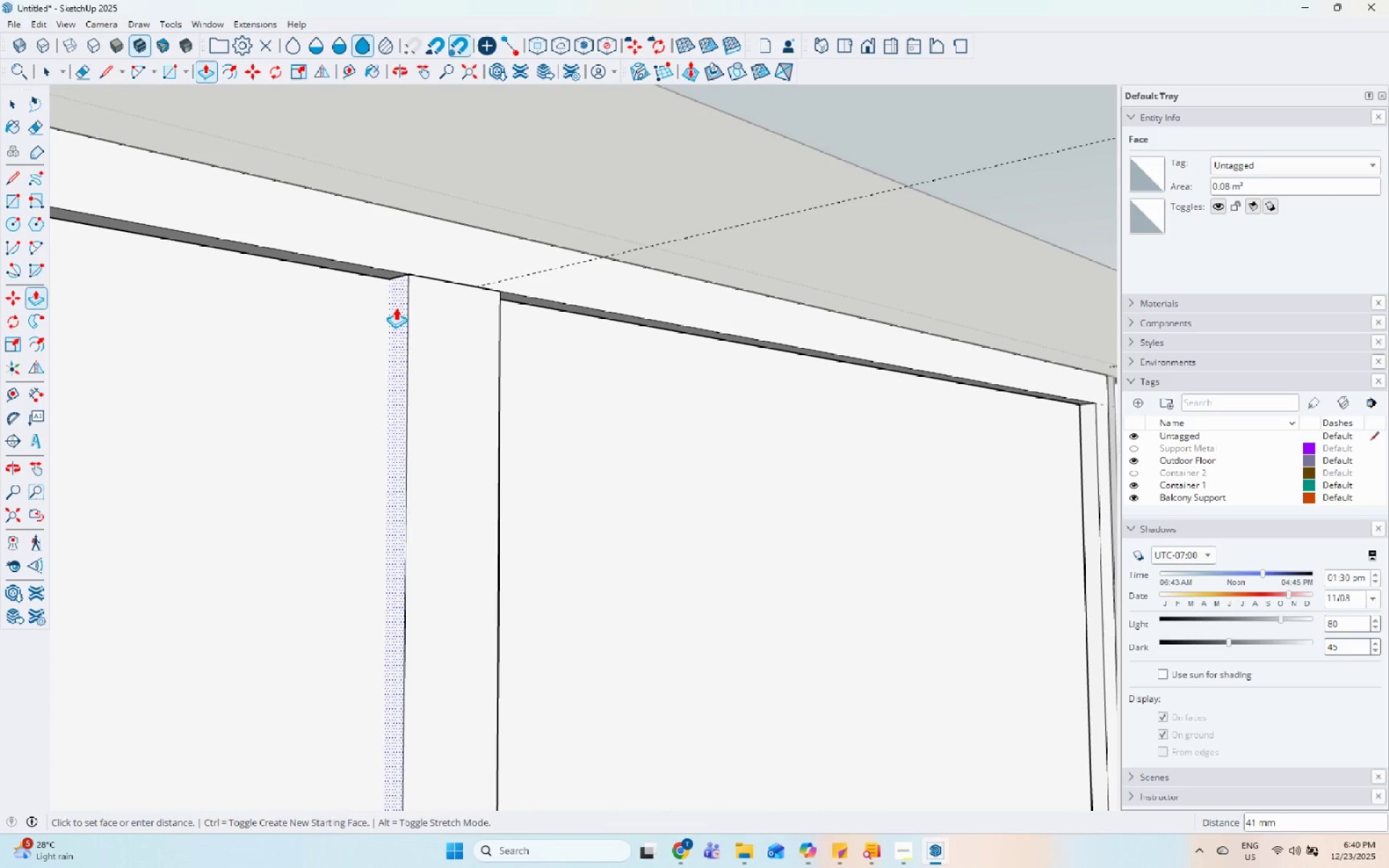 
key(Numpad1)
 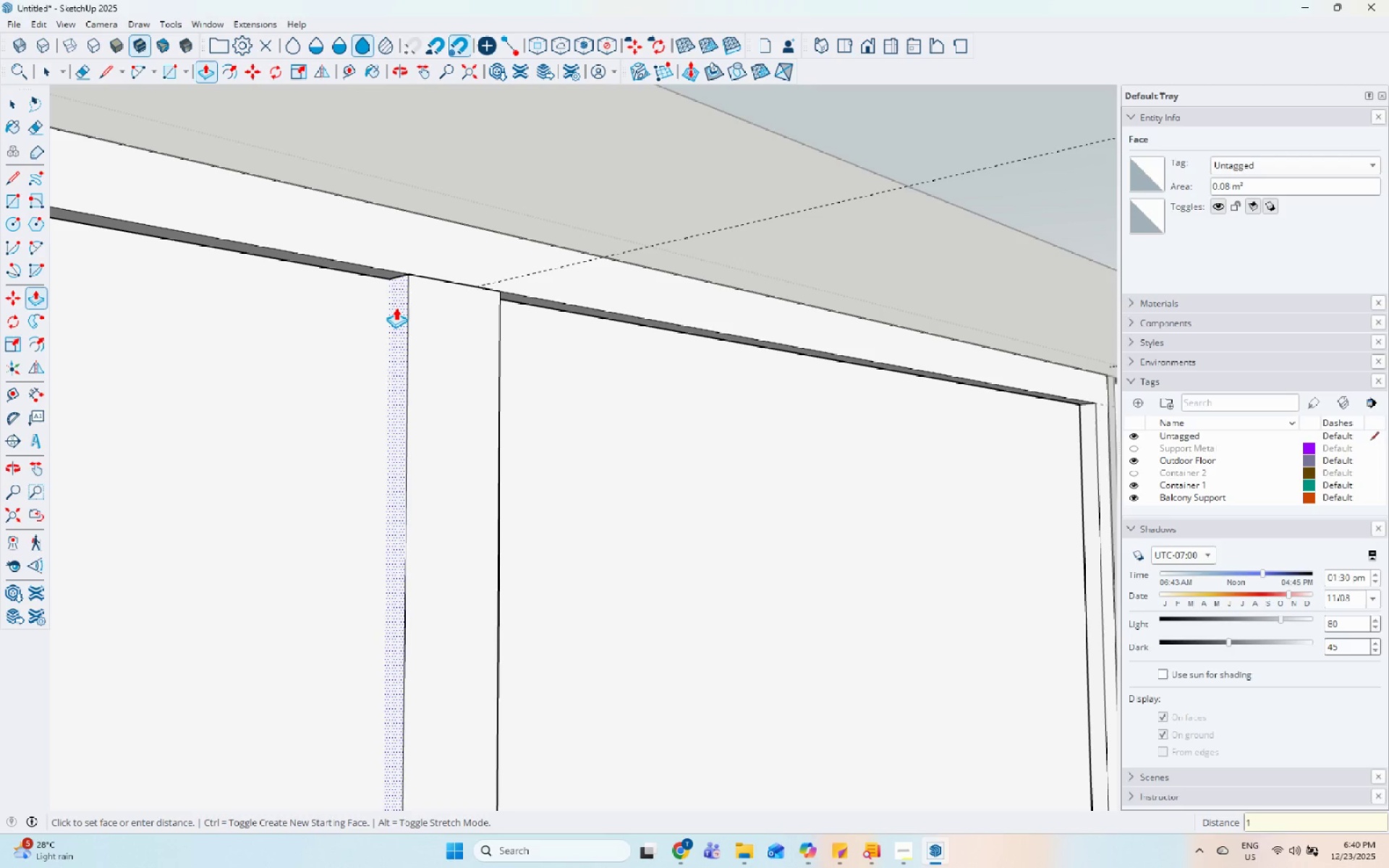 
key(Numpad5)
 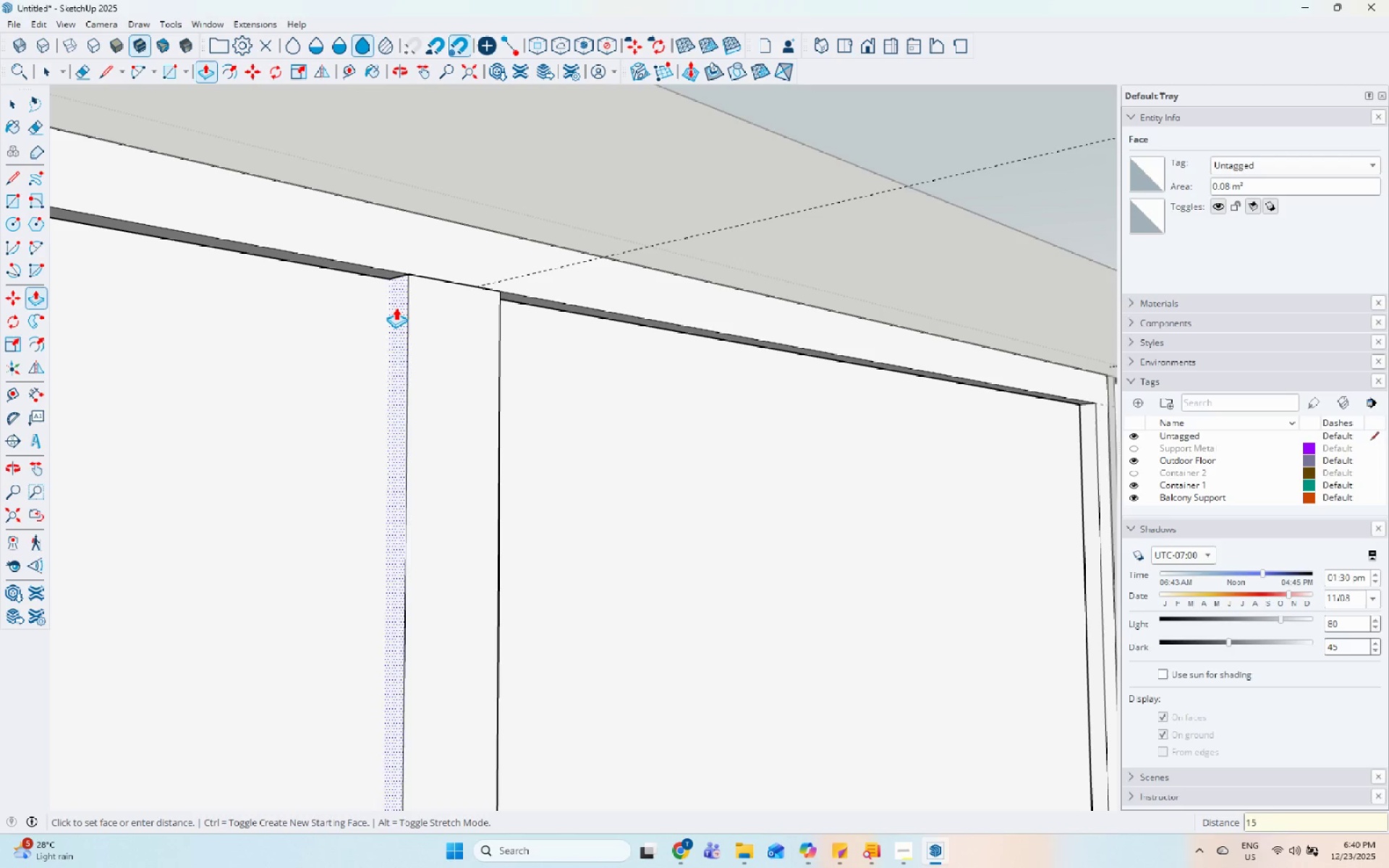 
key(Enter)
 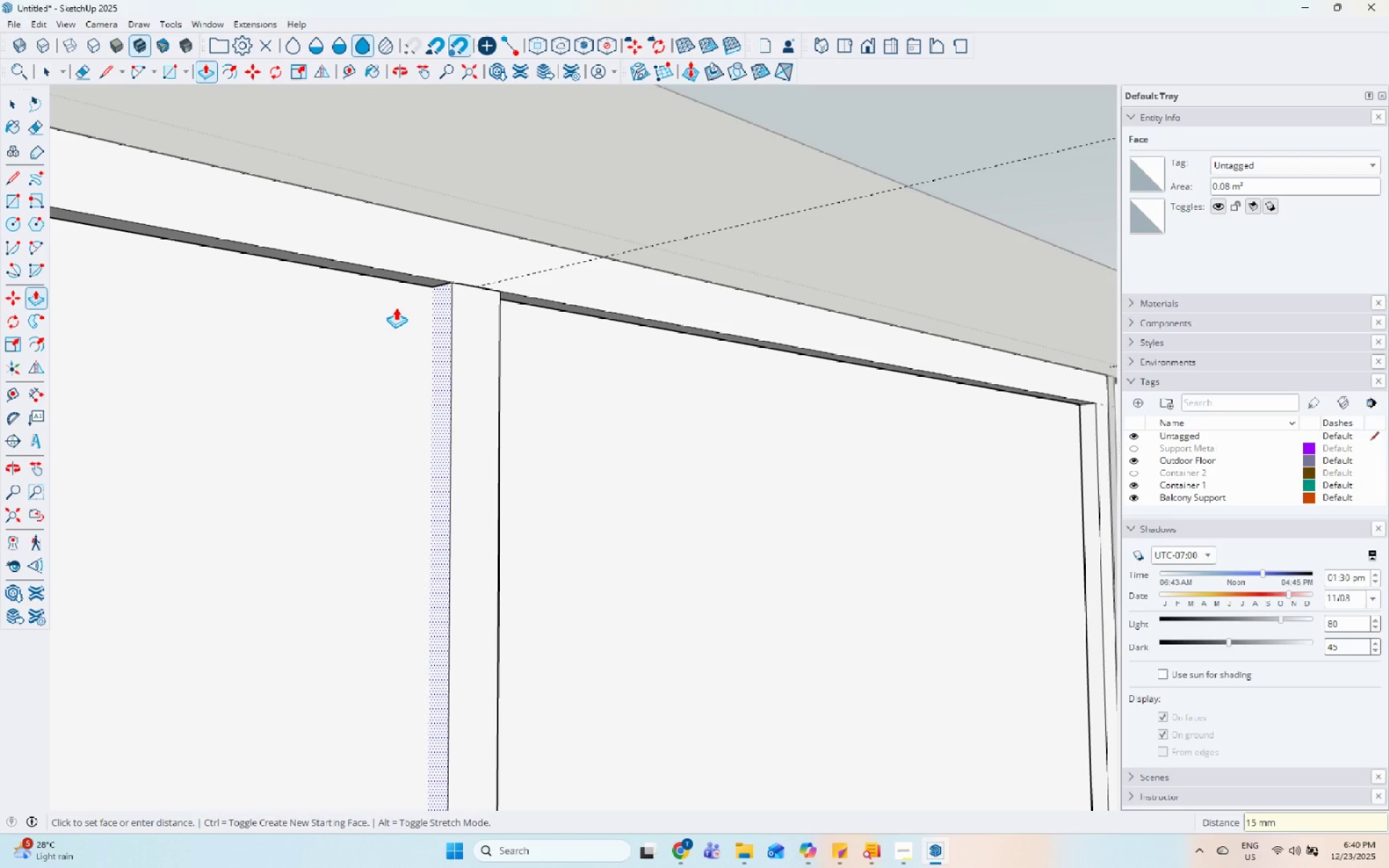 
key(Space)
 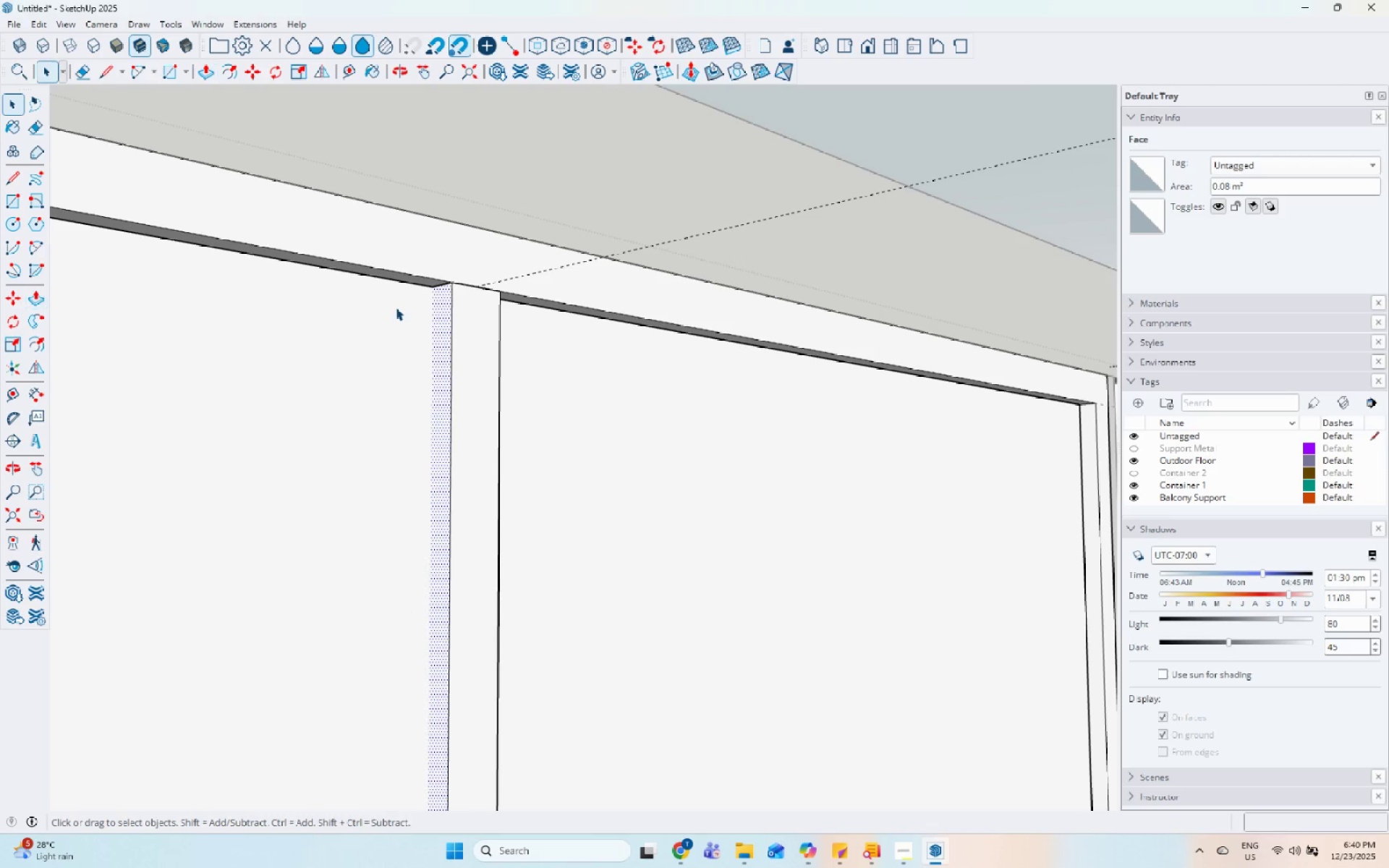 
key(Escape)
 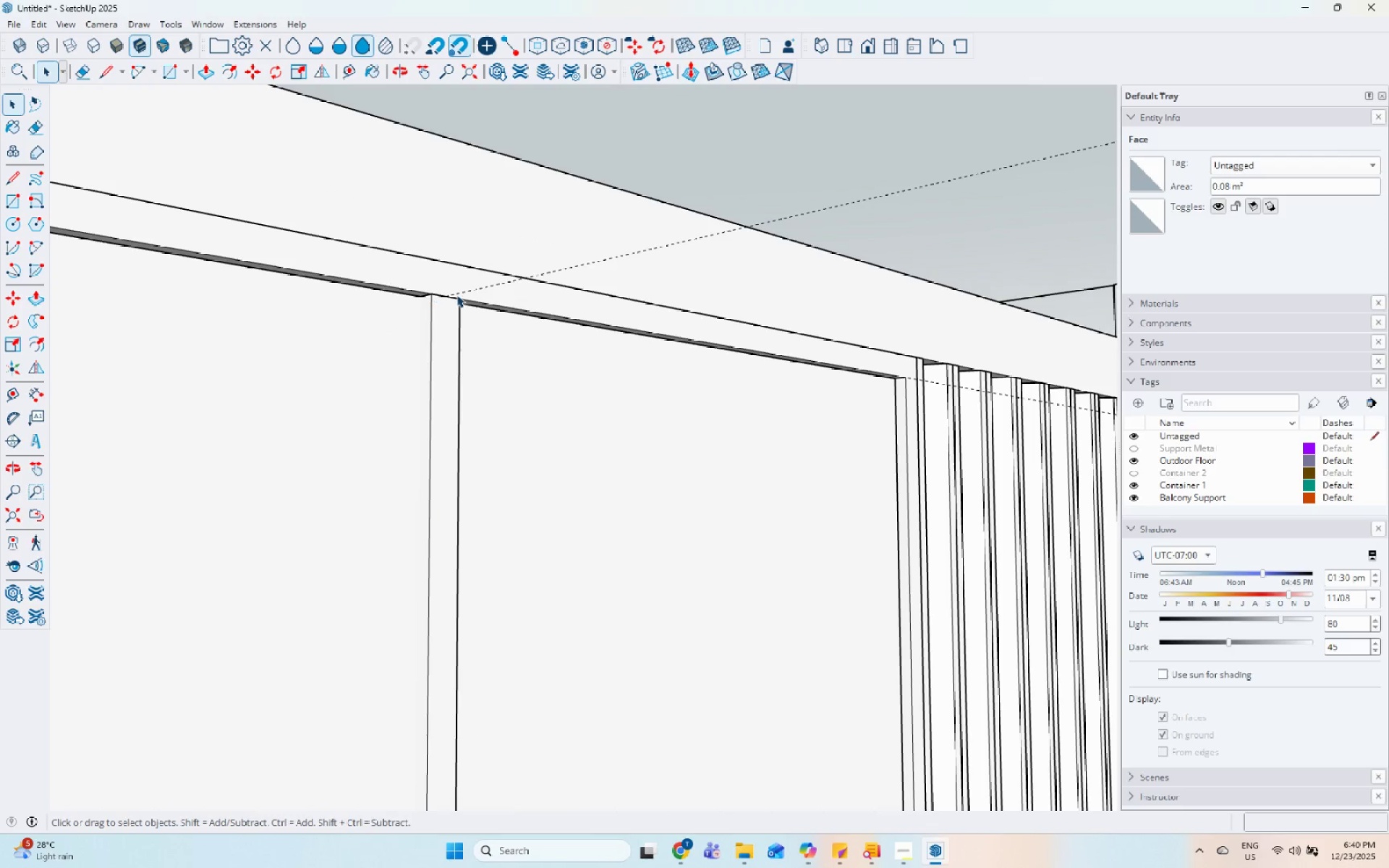 
key(Escape)
 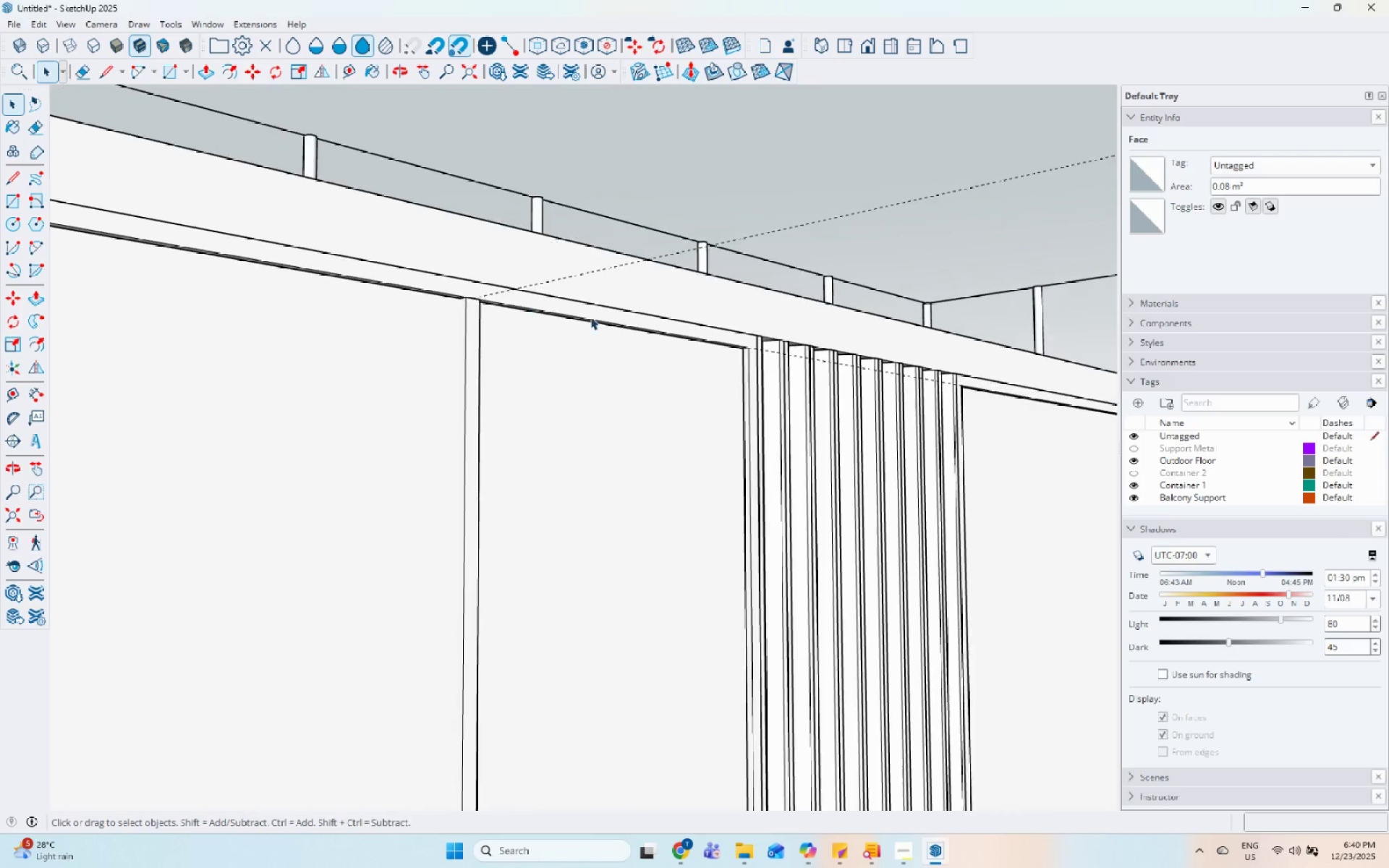 
key(Escape)
 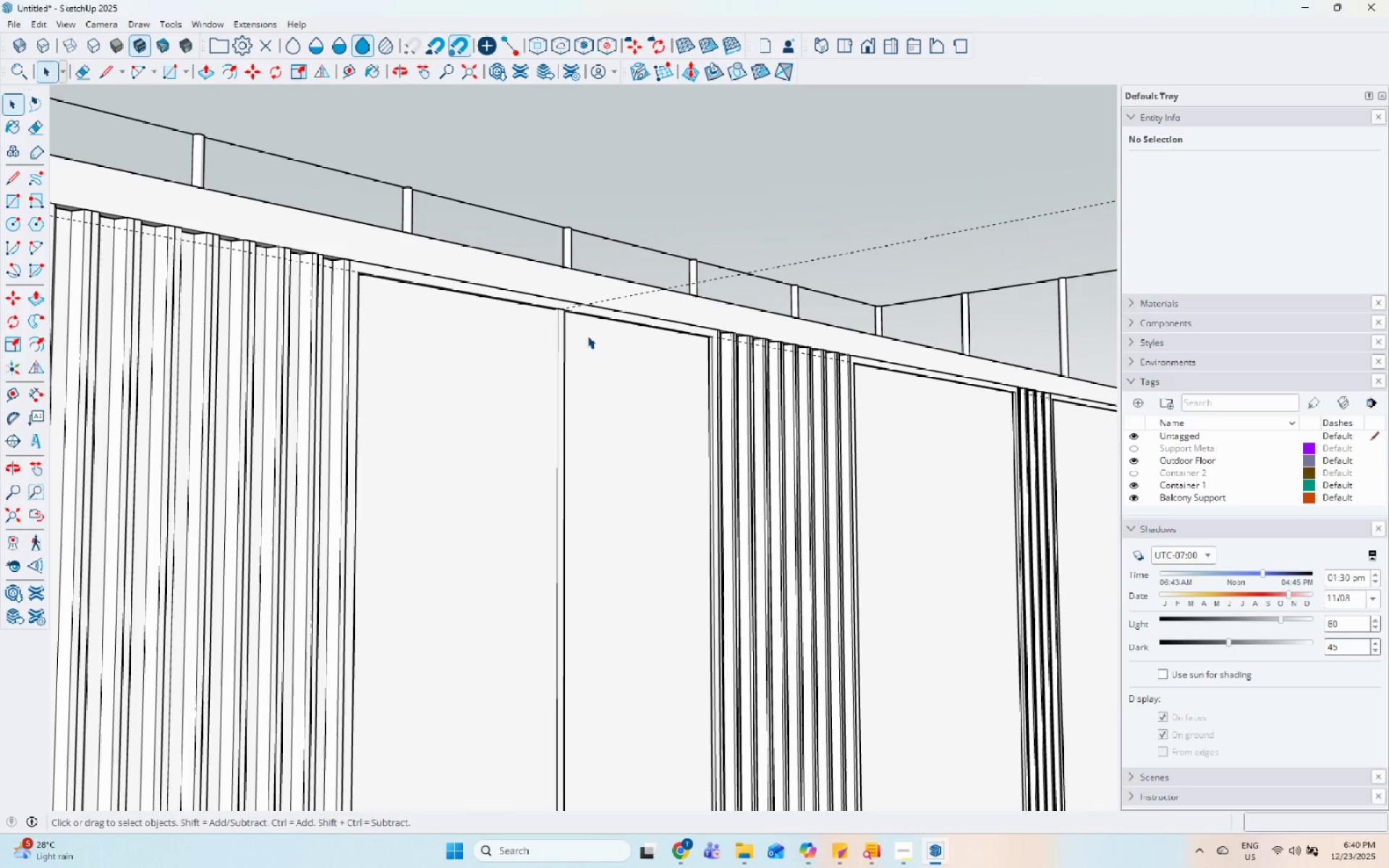 
left_click([570, 339])
 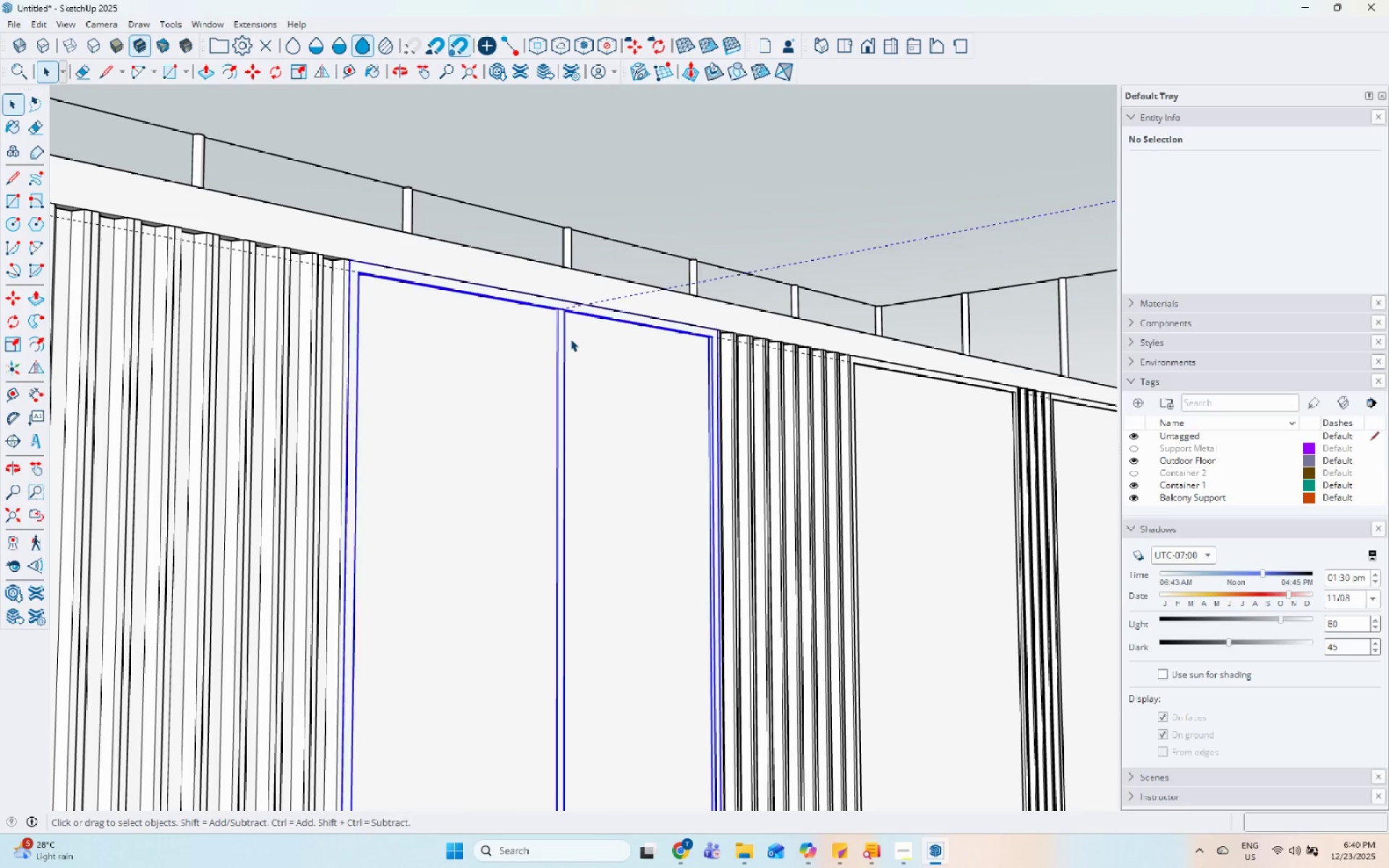 
scroll: coordinate [582, 292], scroll_direction: down, amount: 37.0
 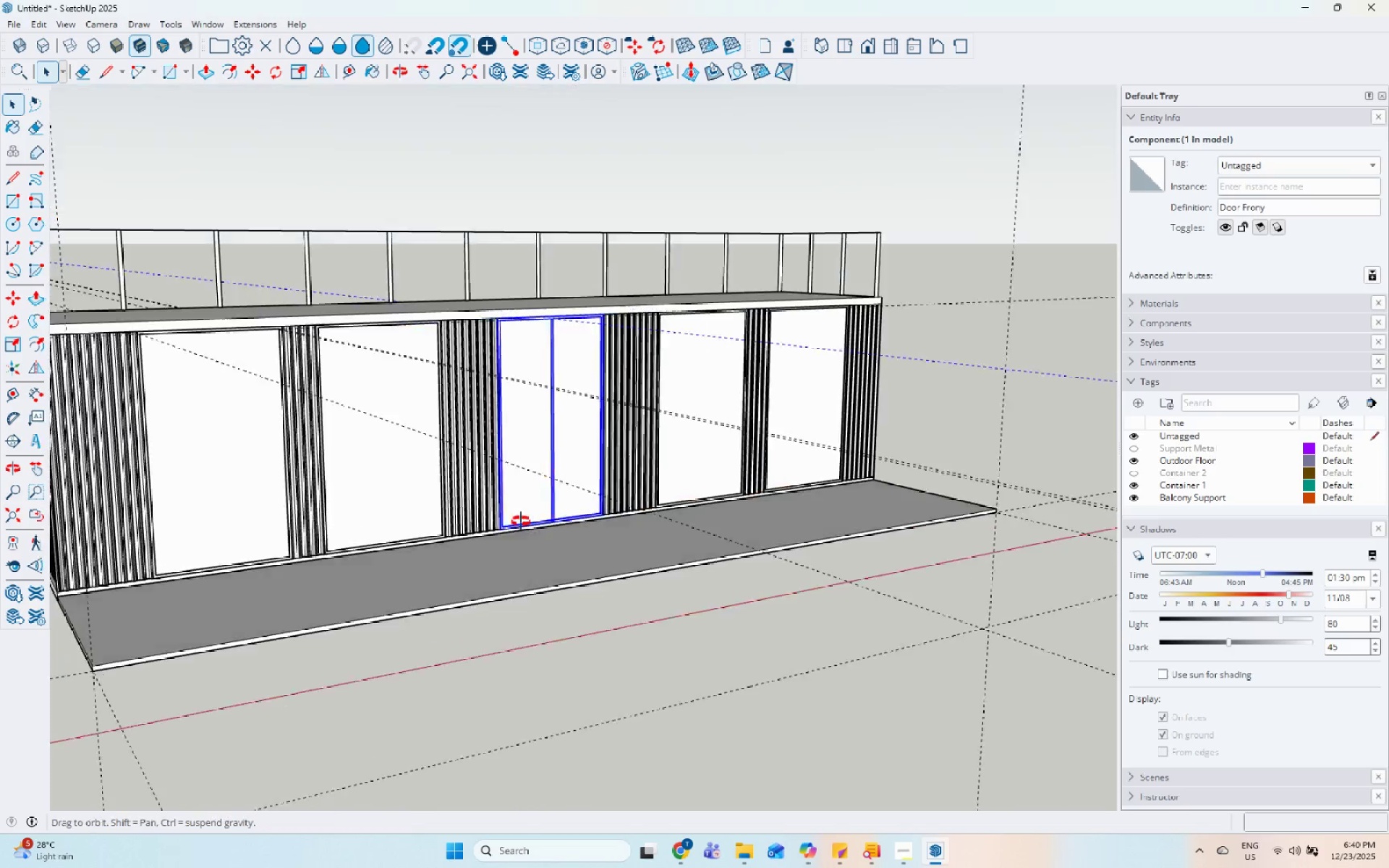 
scroll: coordinate [630, 417], scroll_direction: up, amount: 10.0
 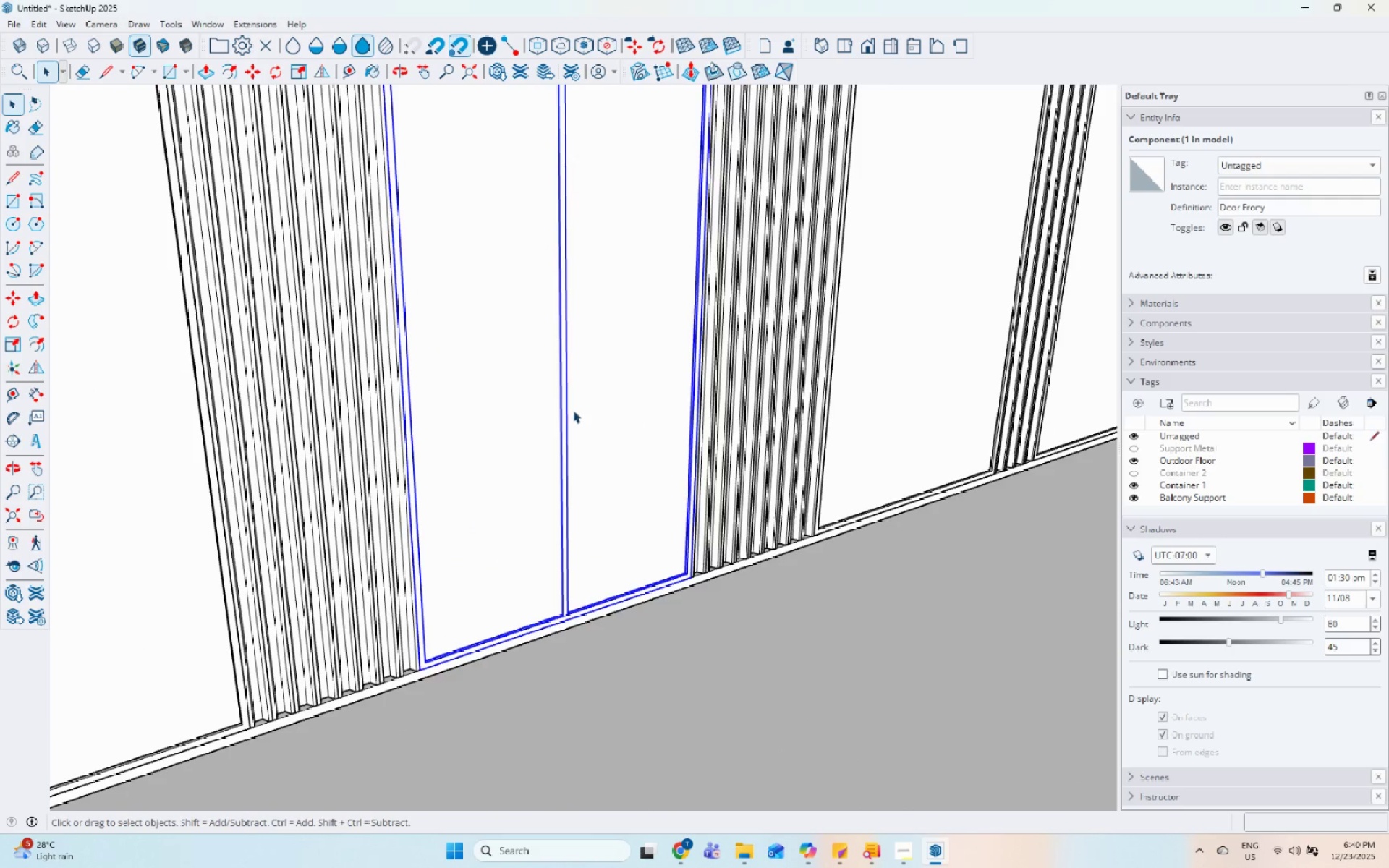 
key(Escape)
 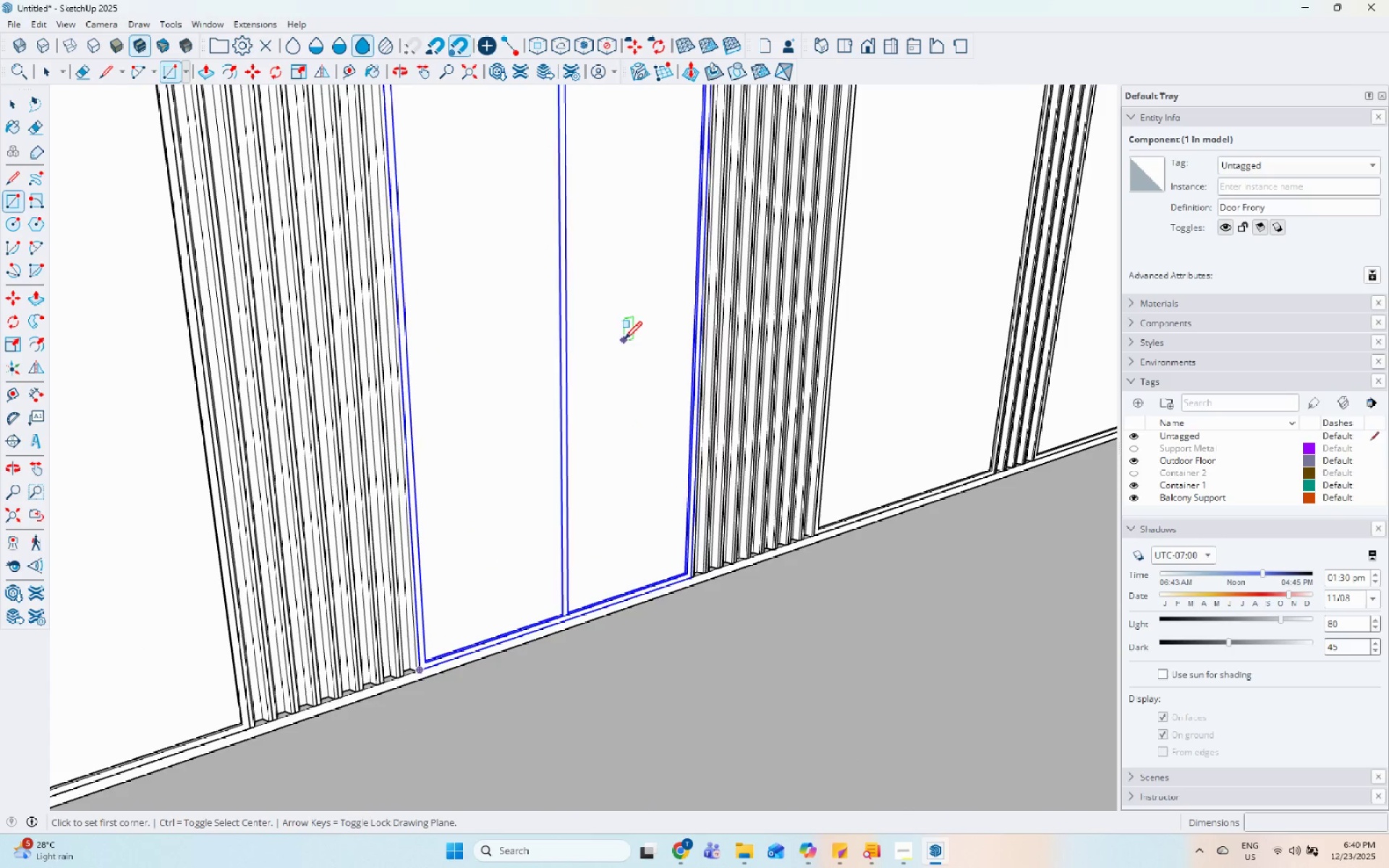 
key(Escape)
 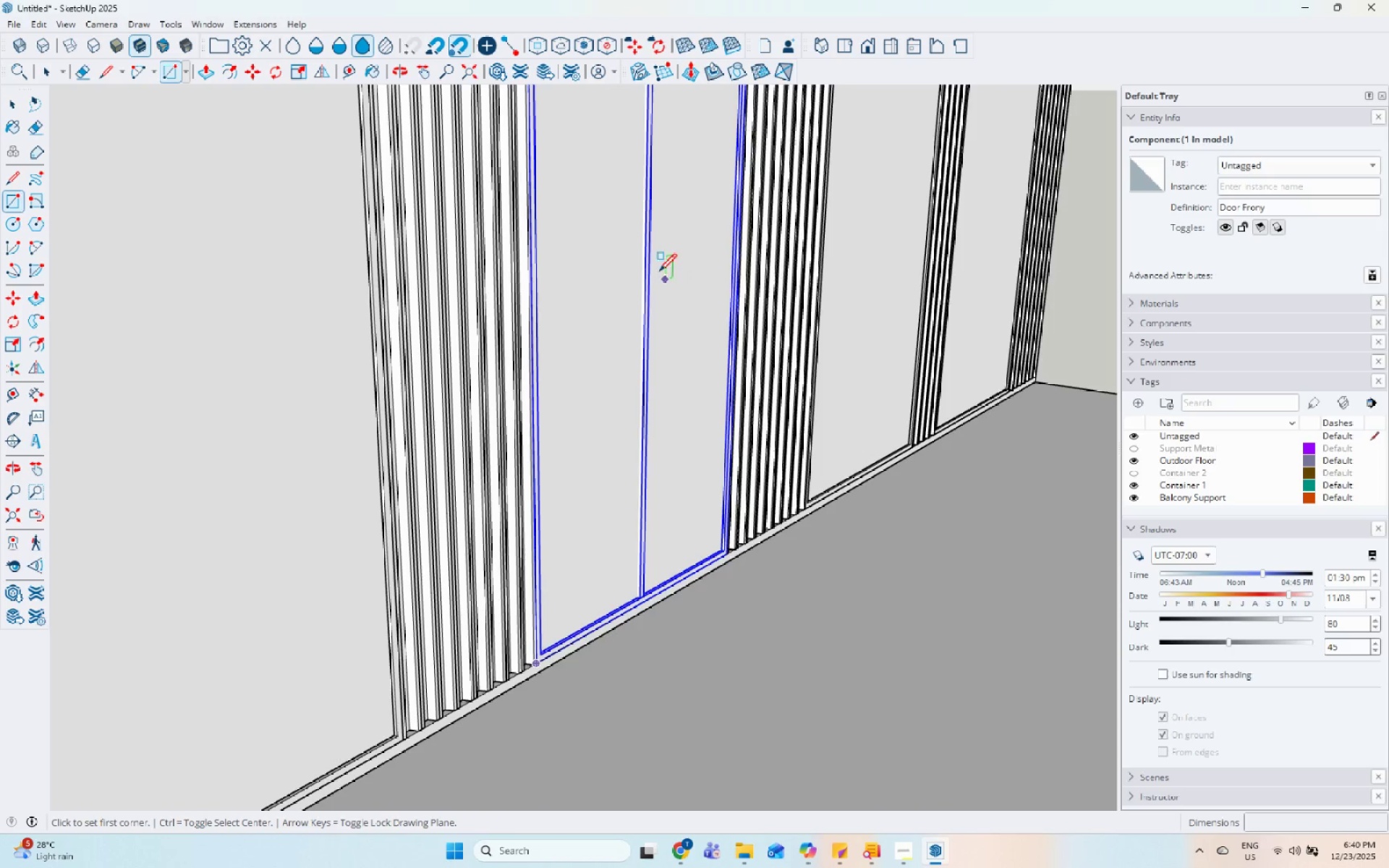 
scroll: coordinate [645, 236], scroll_direction: up, amount: 6.0
 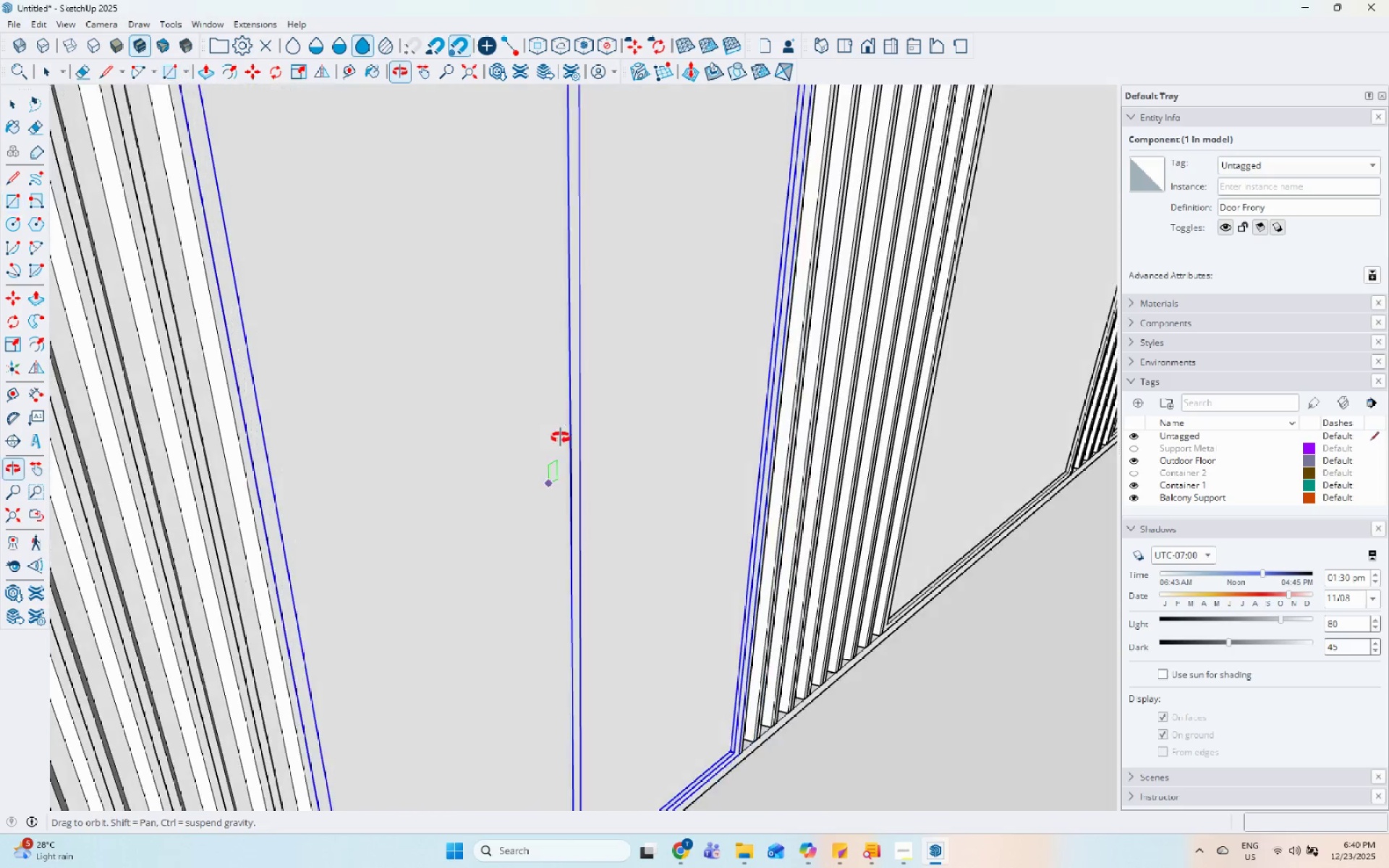 
scroll: coordinate [370, 450], scroll_direction: down, amount: 7.0
 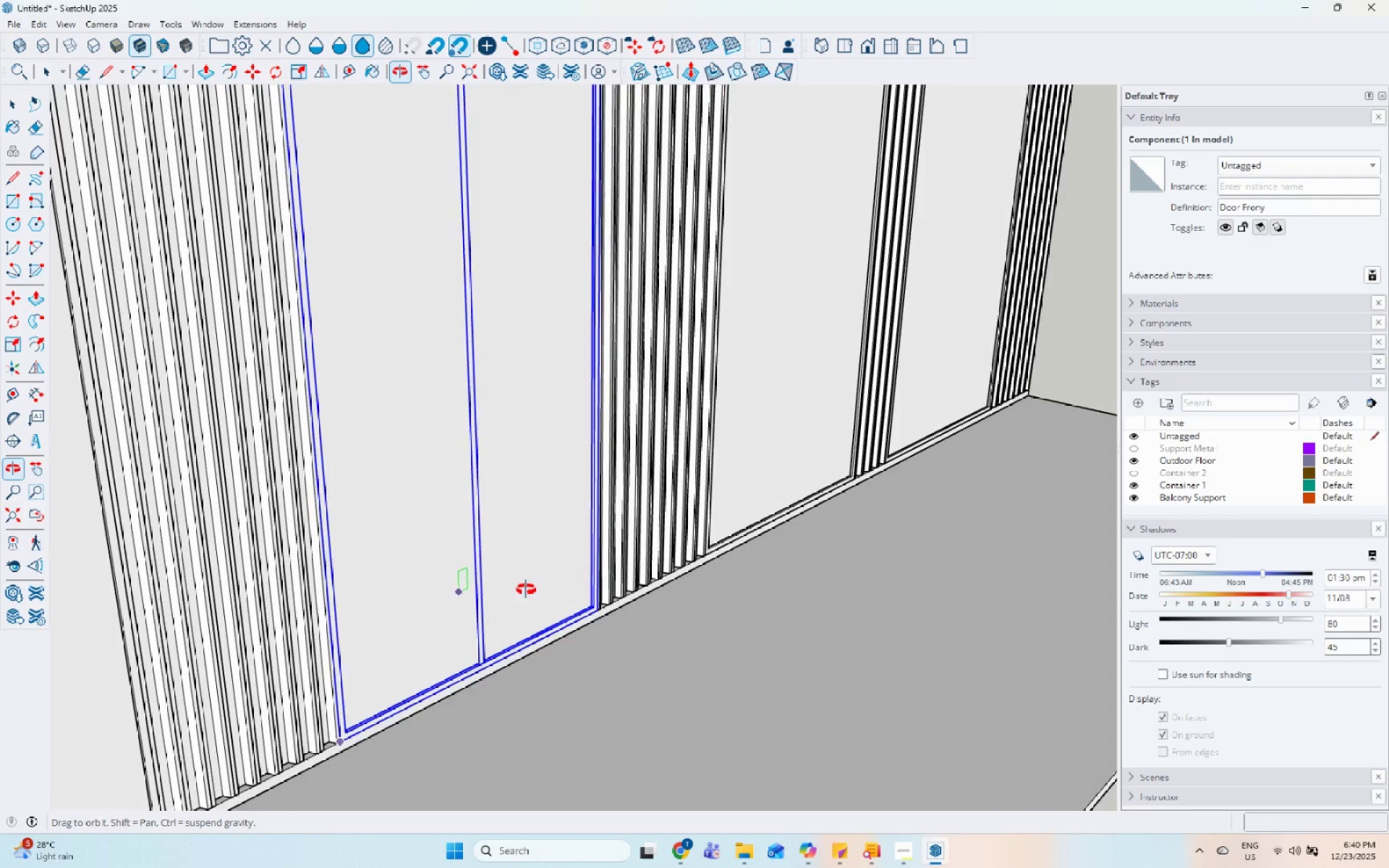 
scroll: coordinate [451, 515], scroll_direction: up, amount: 1.0
 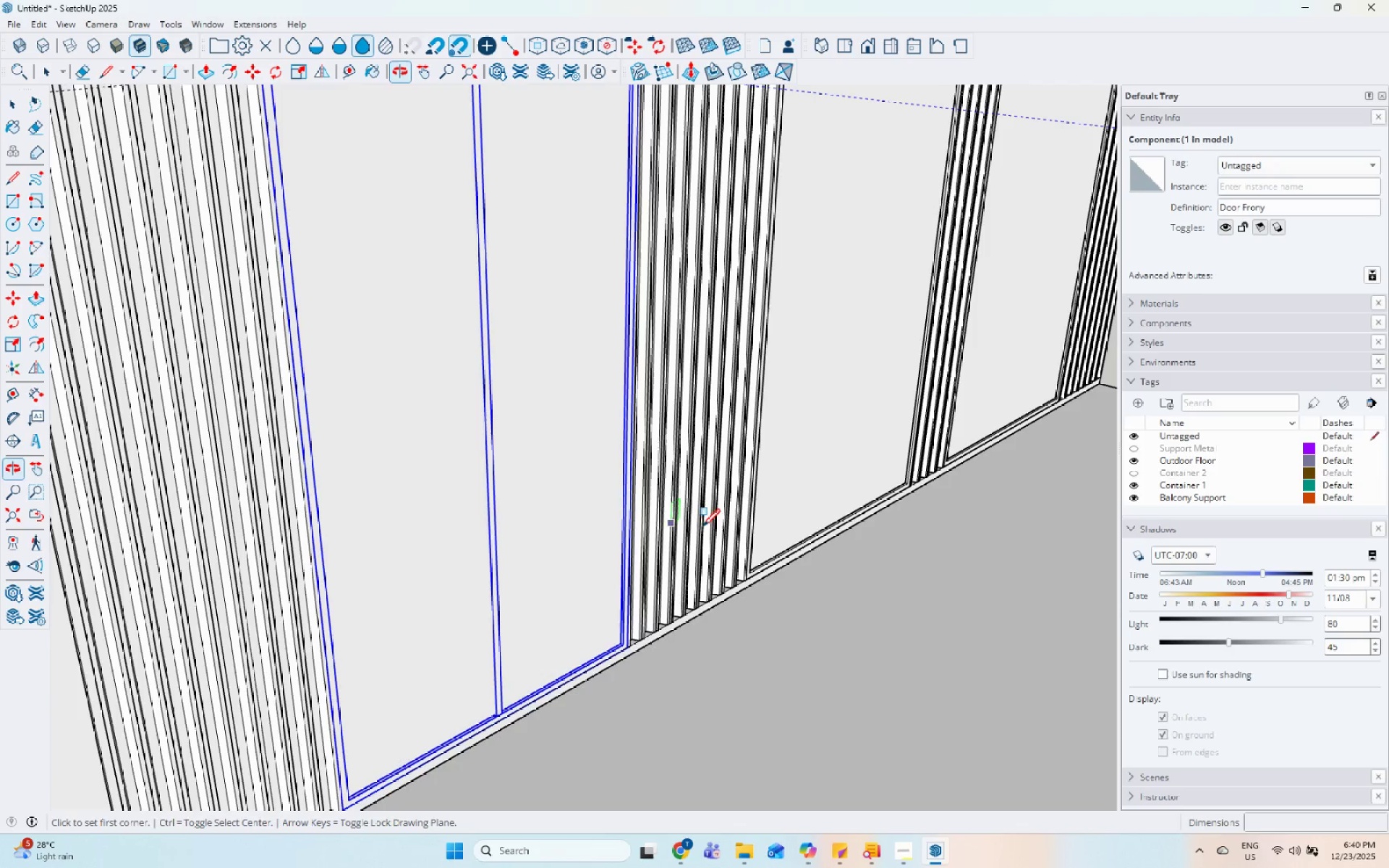 
scroll: coordinate [726, 634], scroll_direction: down, amount: 2.0
 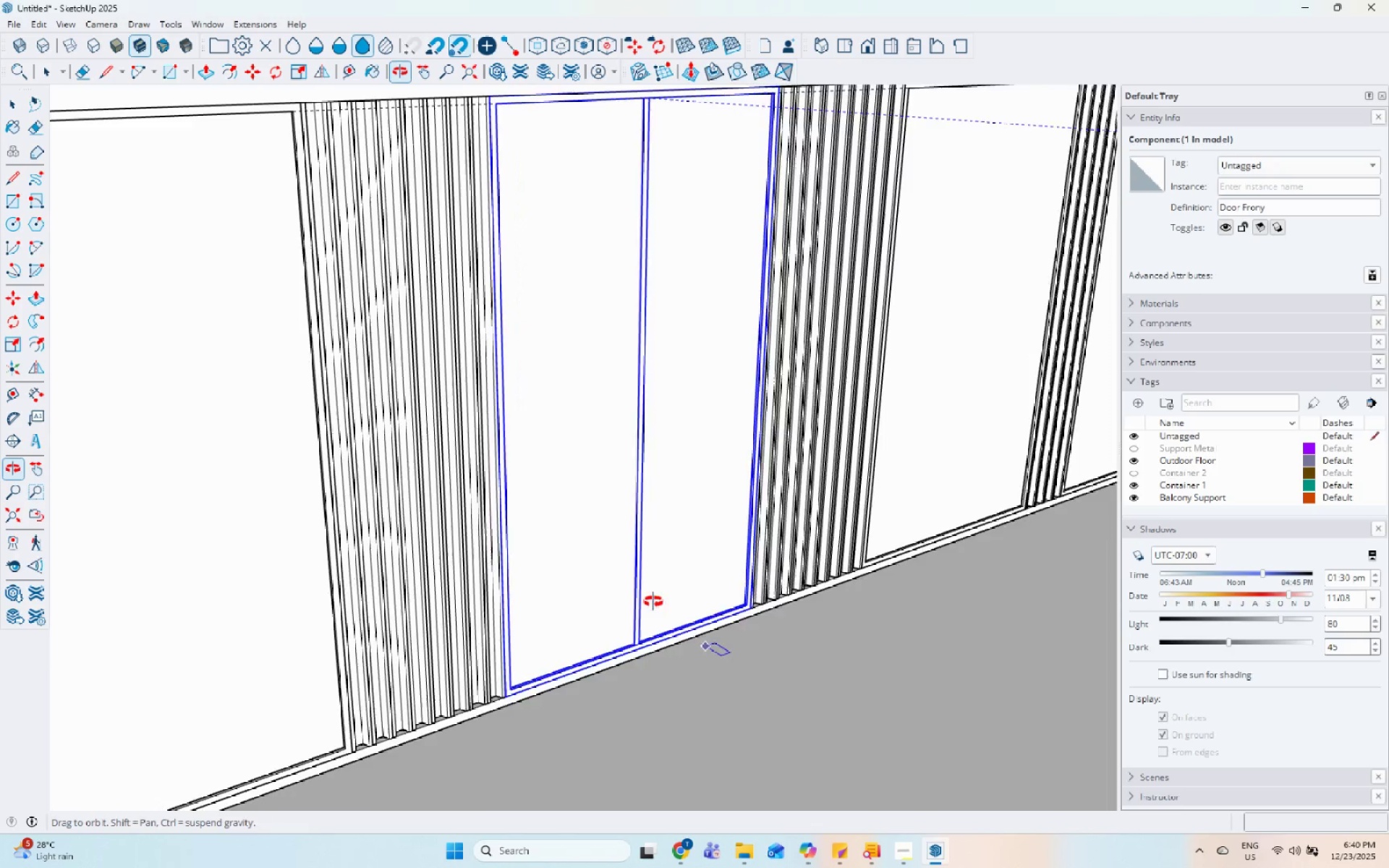 
scroll: coordinate [482, 348], scroll_direction: up, amount: 13.0
 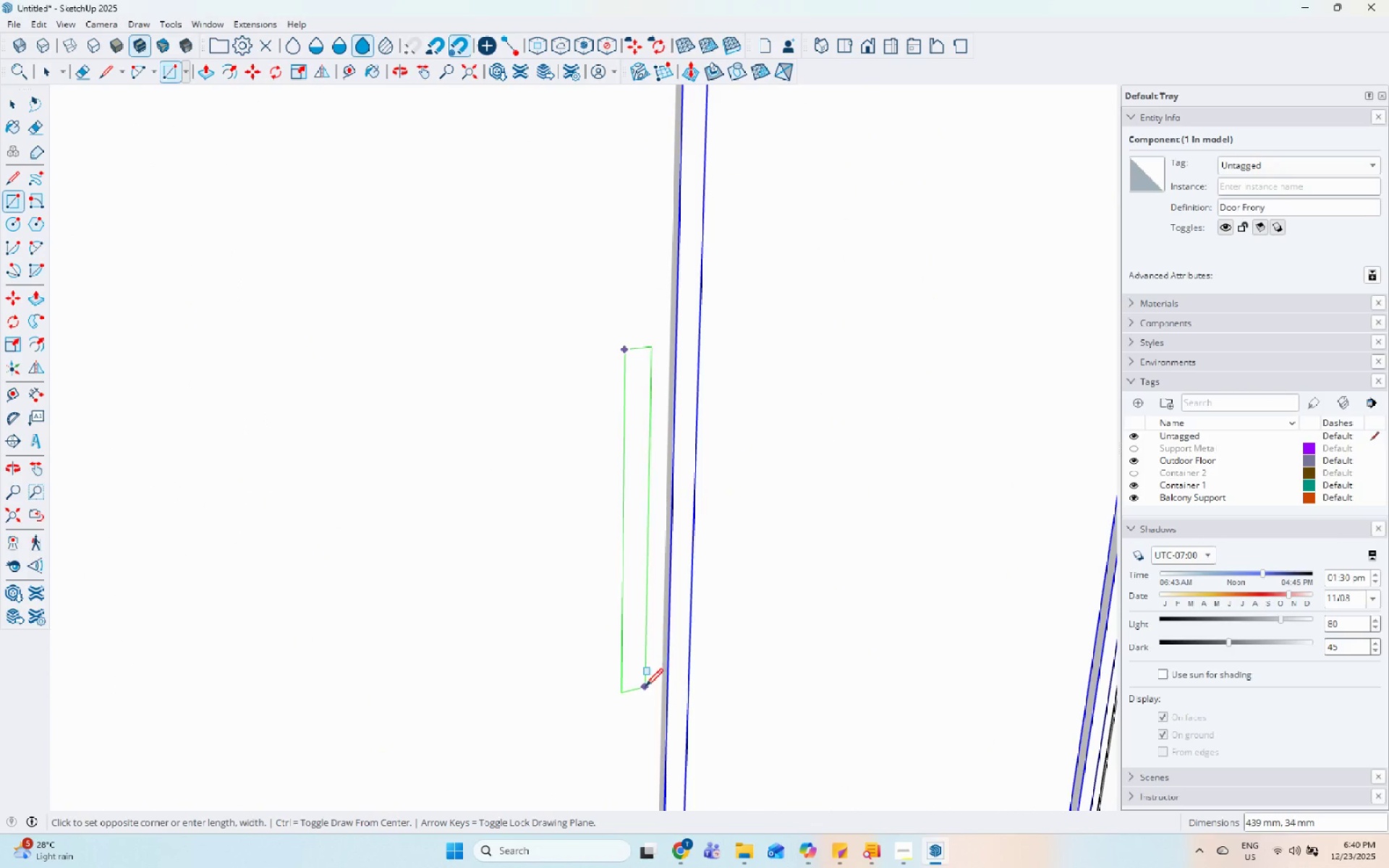 
left_click([642, 710])
 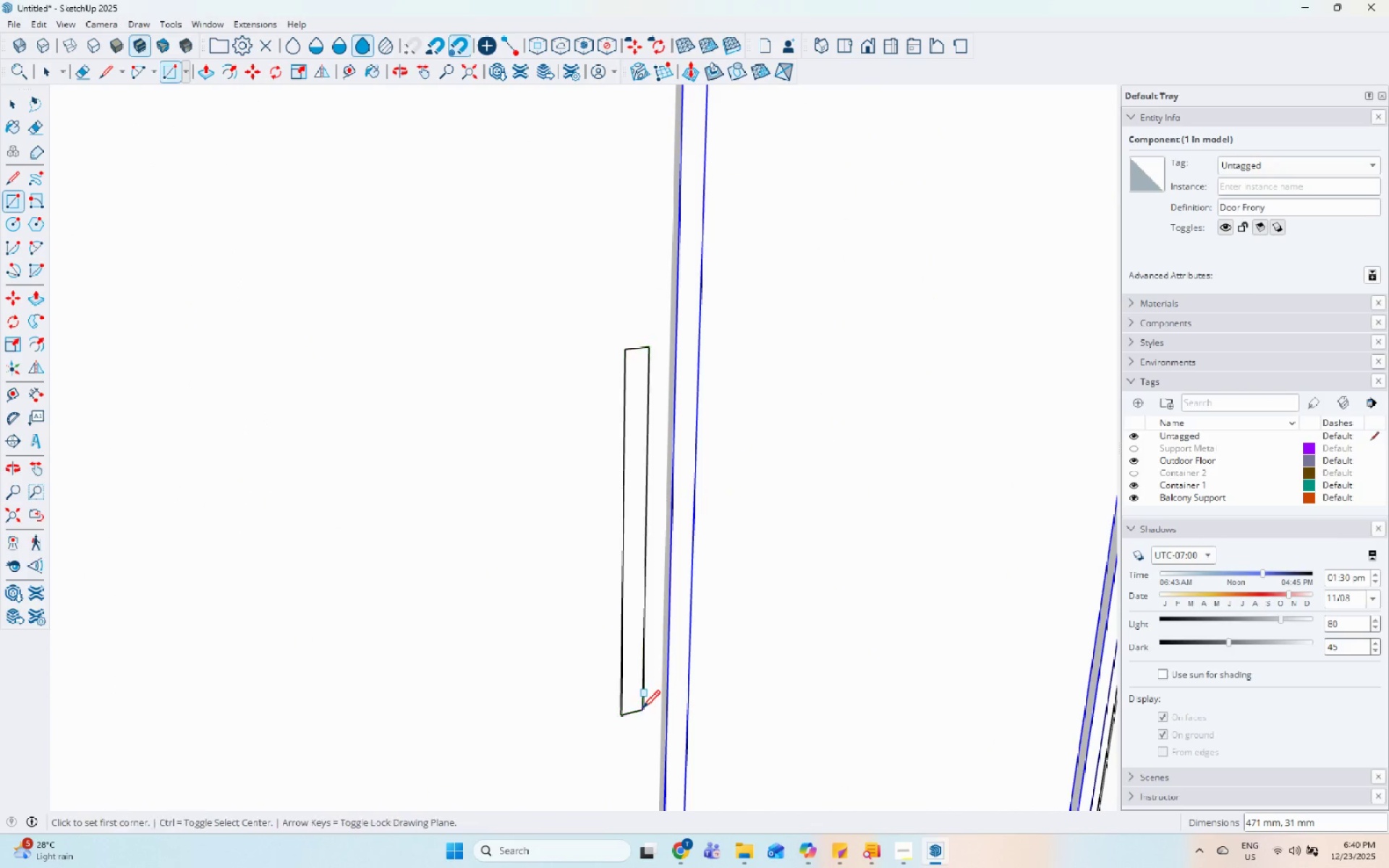 
key(Space)
 